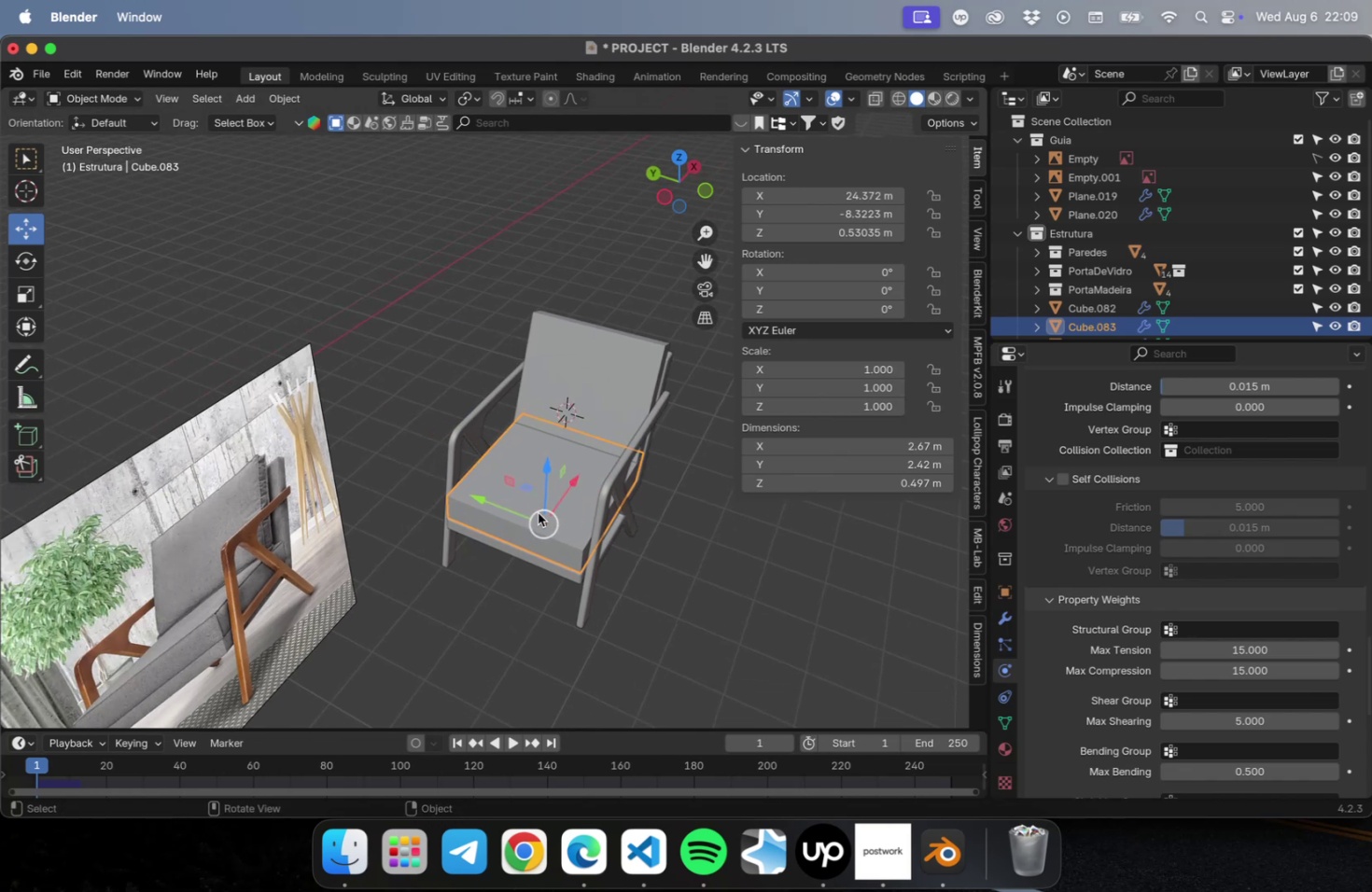 
scroll: coordinate [546, 517], scroll_direction: up, amount: 11.0
 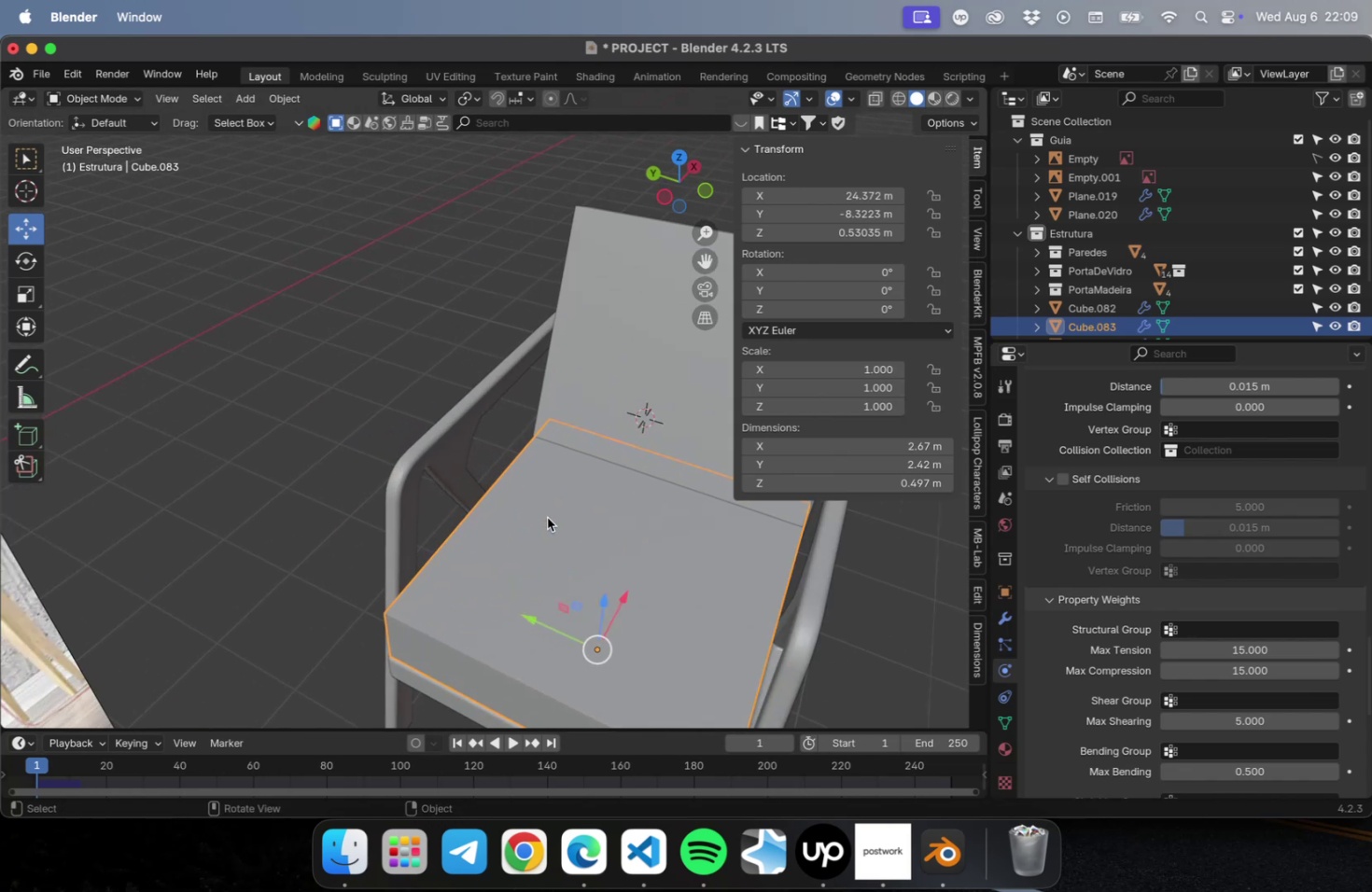 
hold_key(key=ShiftLeft, duration=0.42)
 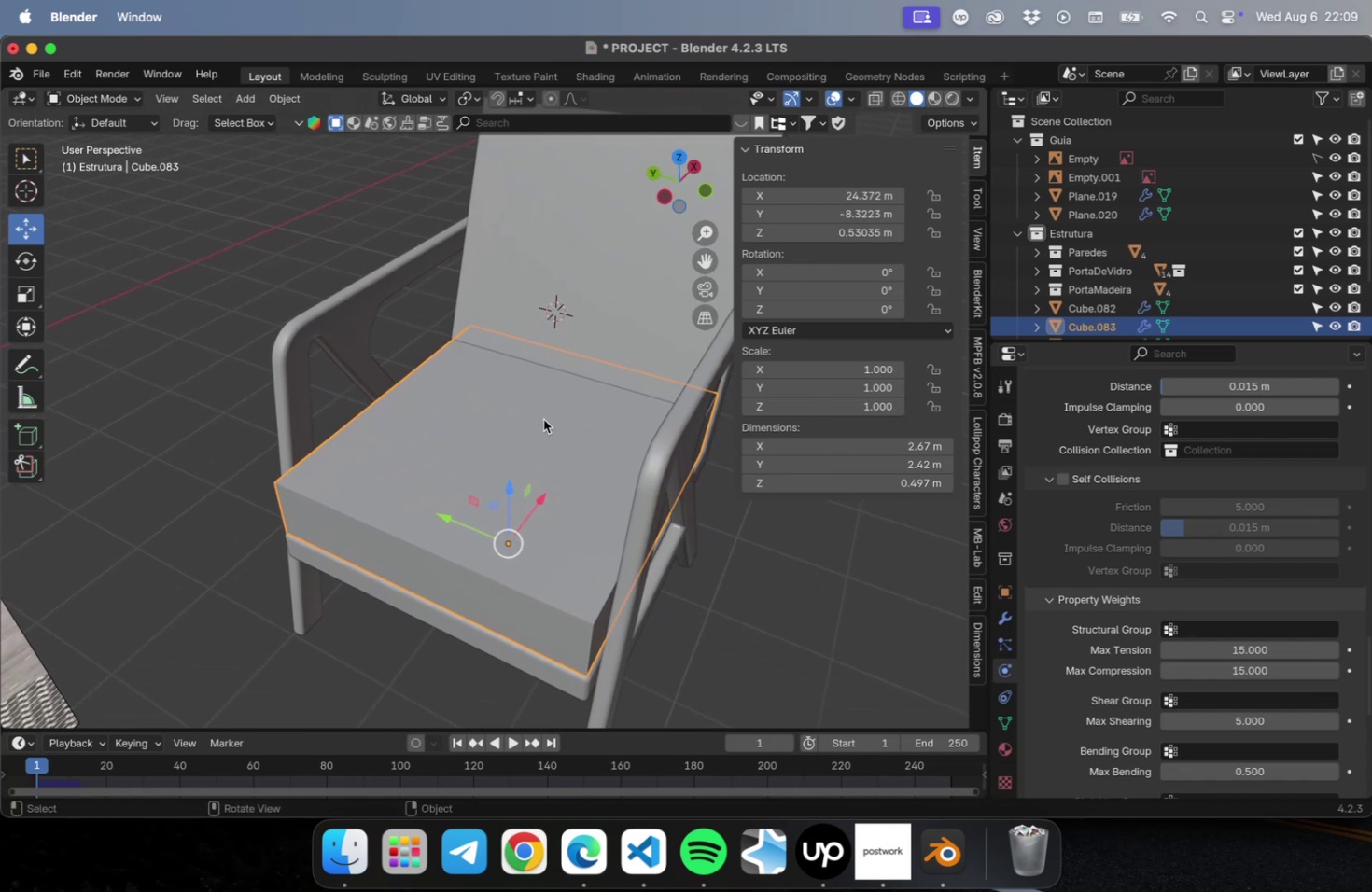 
key(Tab)
 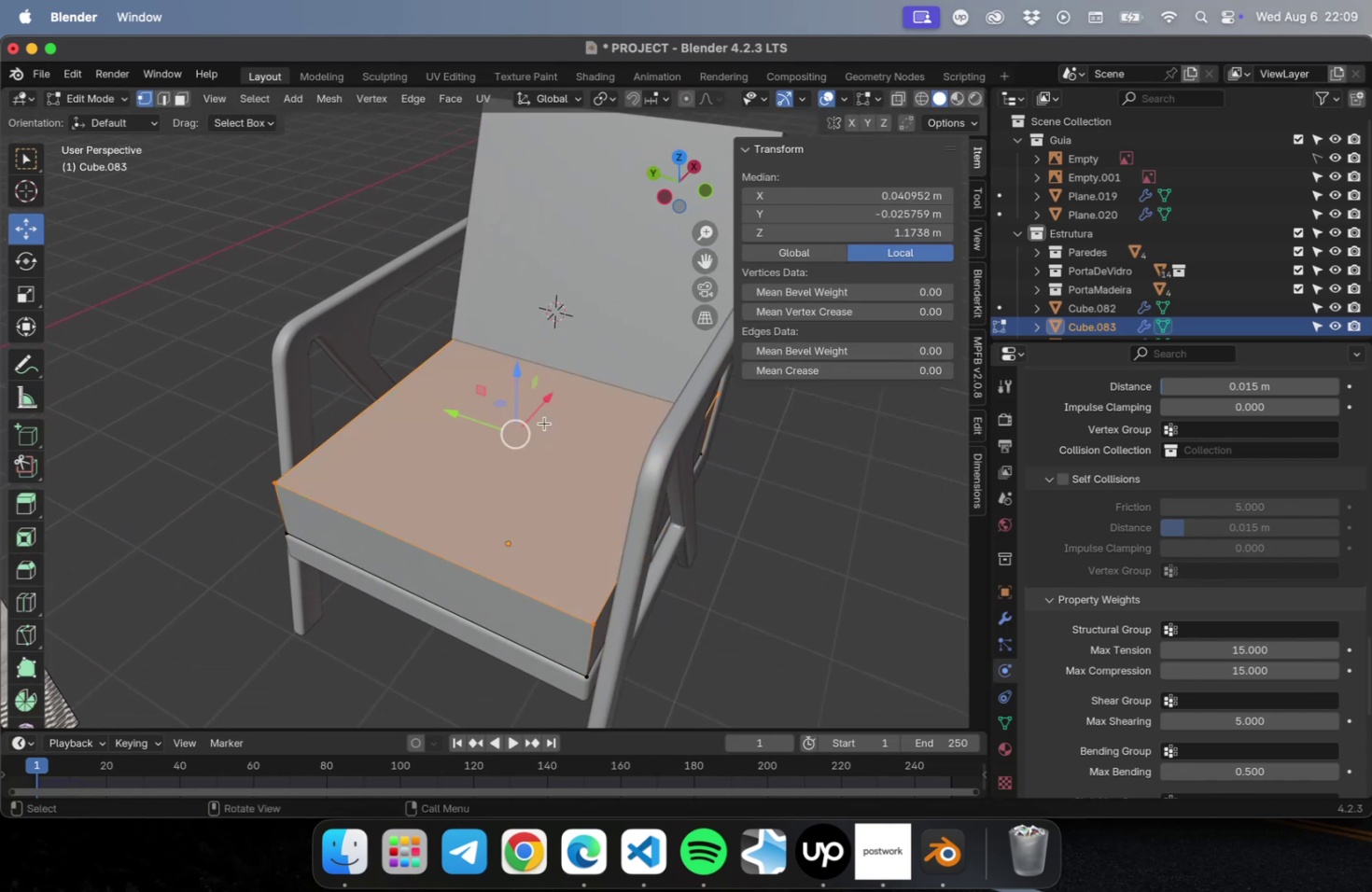 
key(A)
 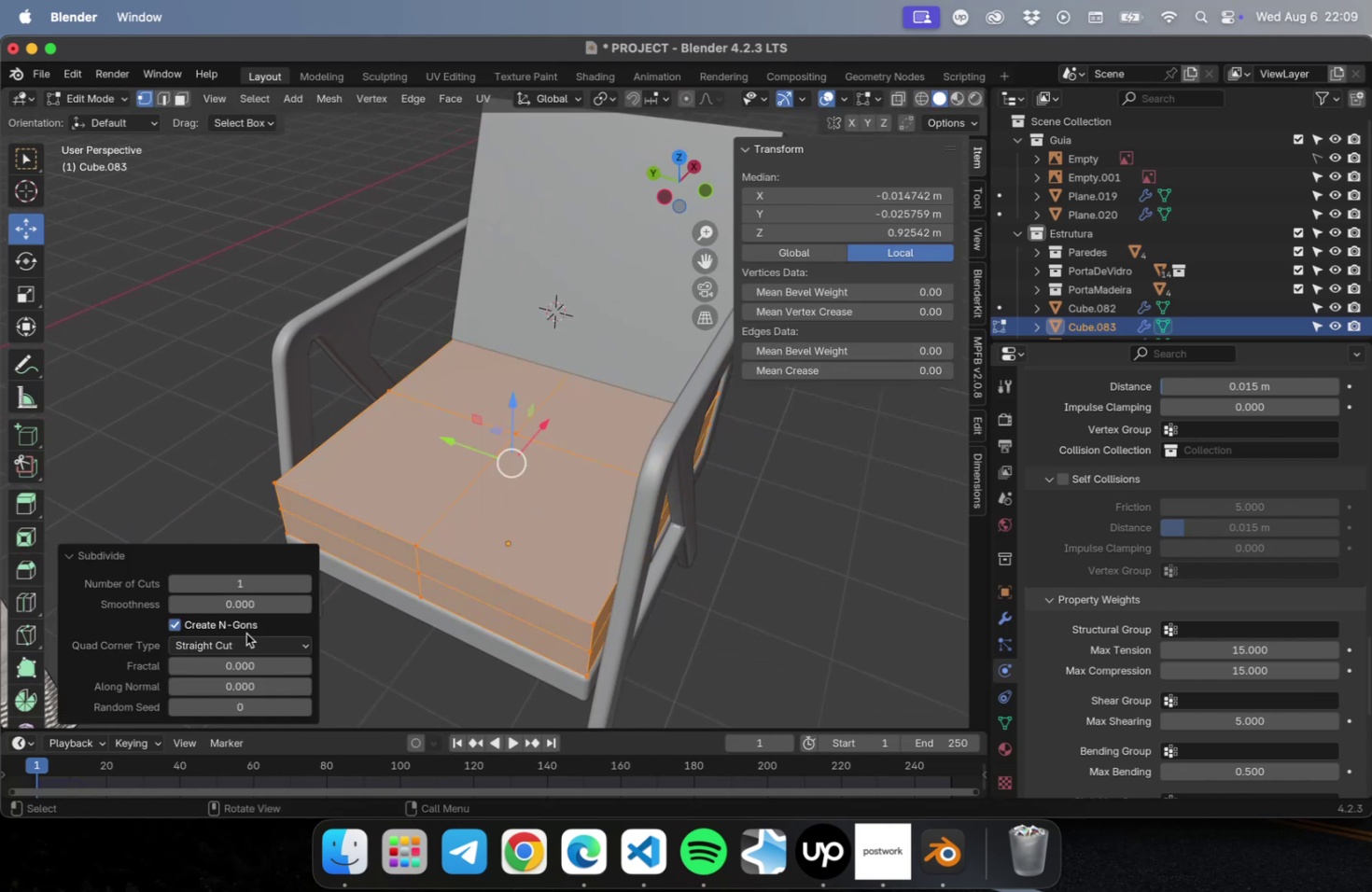 
left_click([232, 592])
 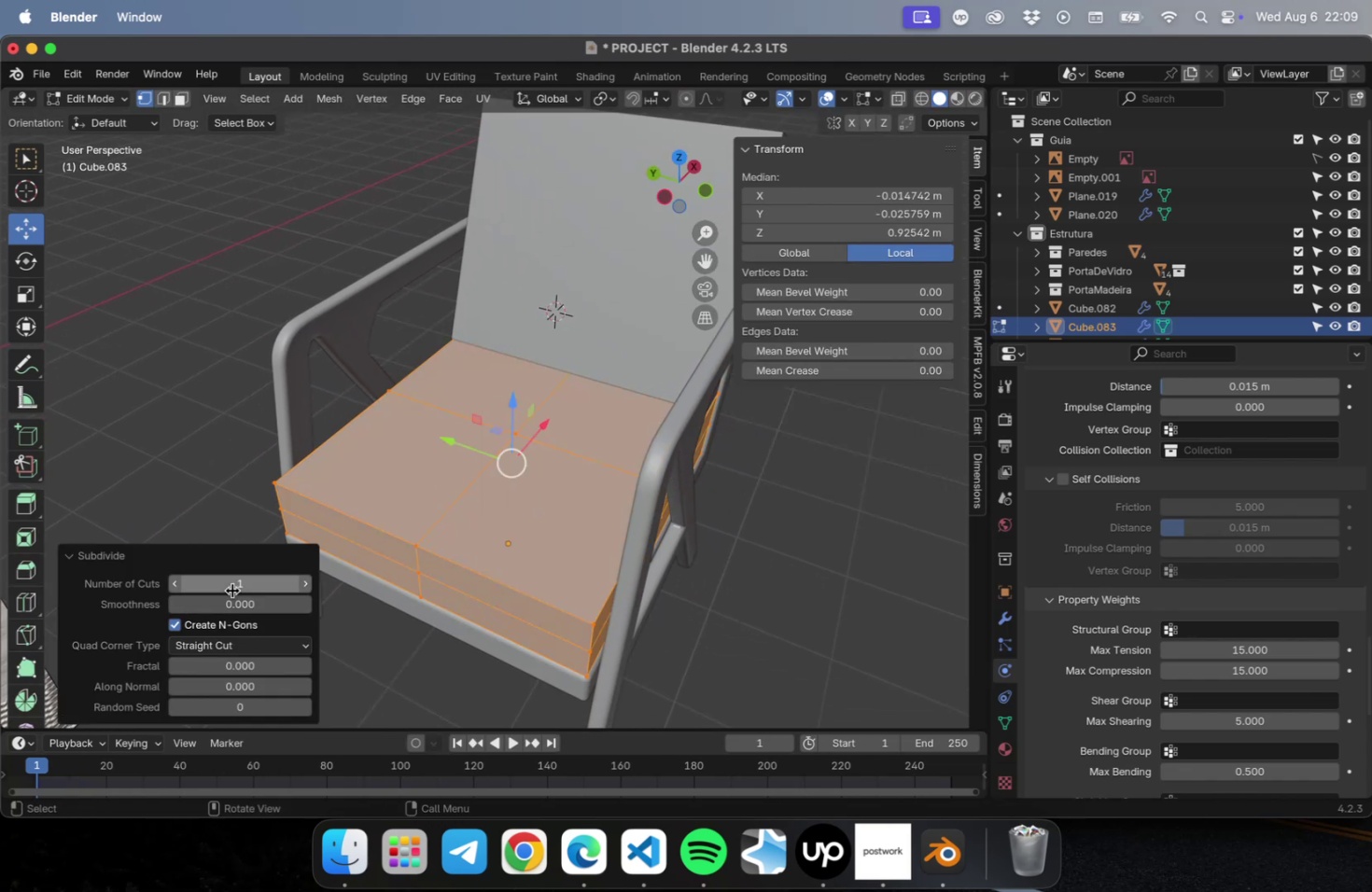 
left_click([232, 590])
 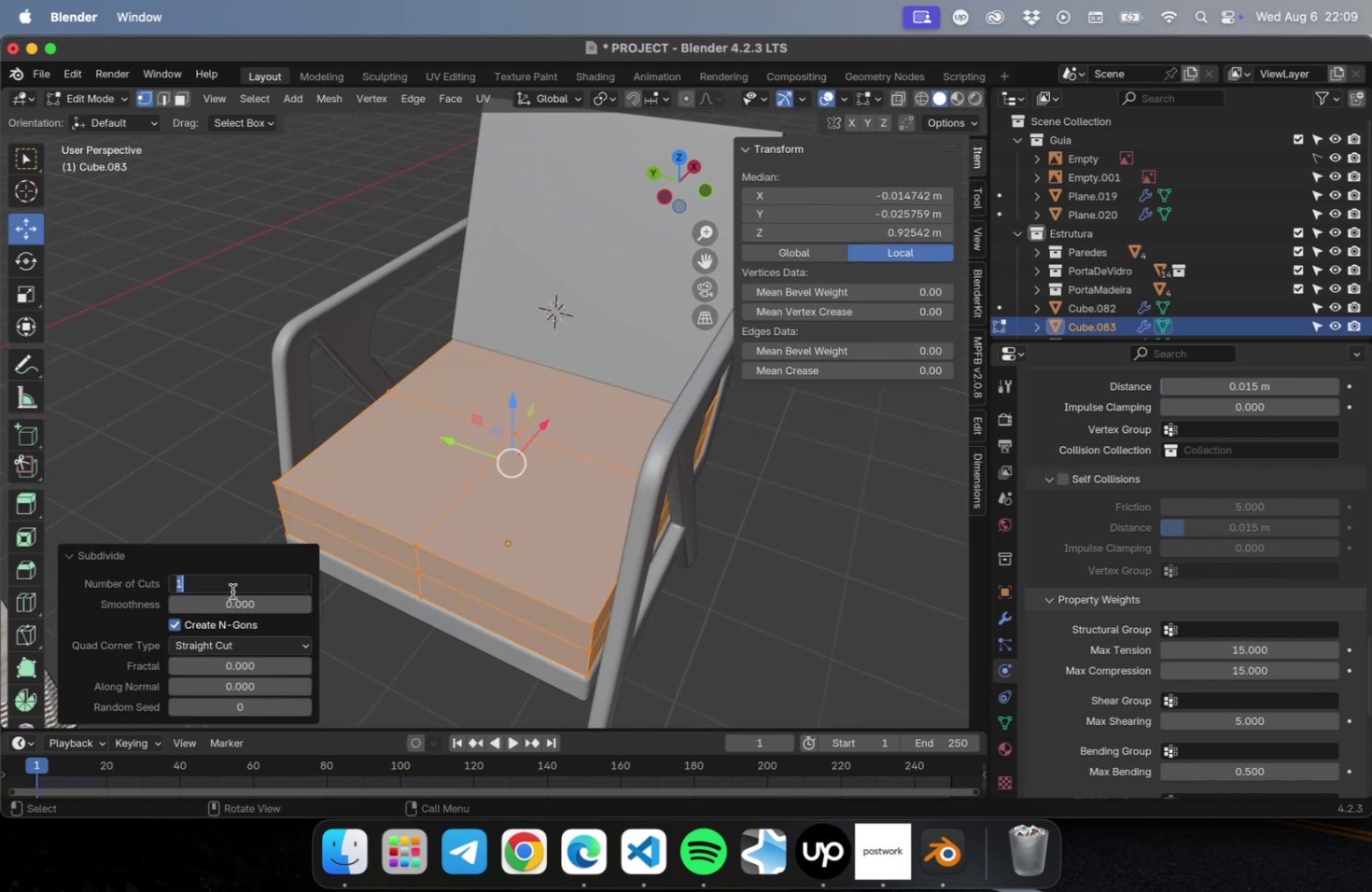 
type(35)
 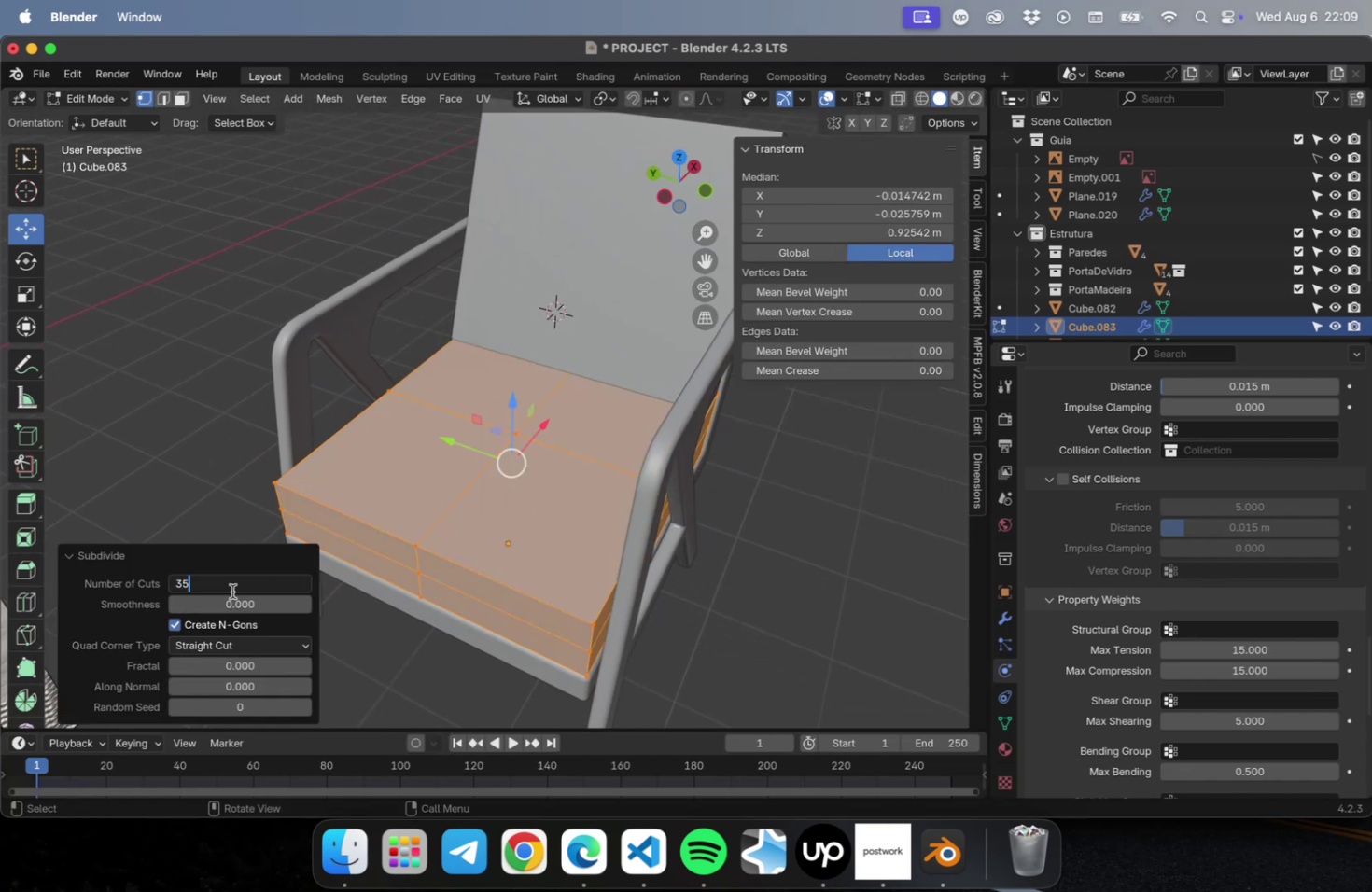 
key(Enter)
 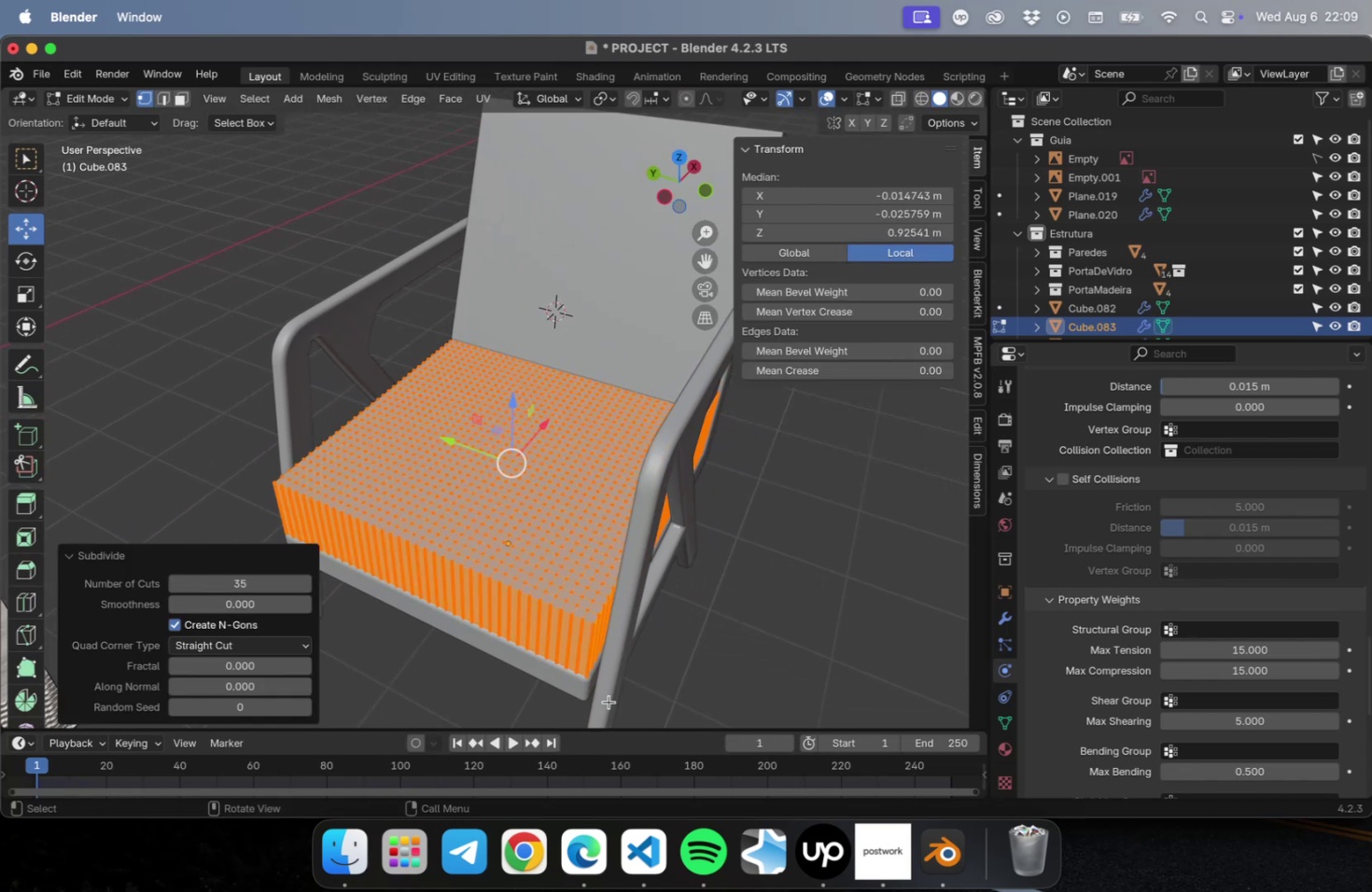 
left_click([756, 593])
 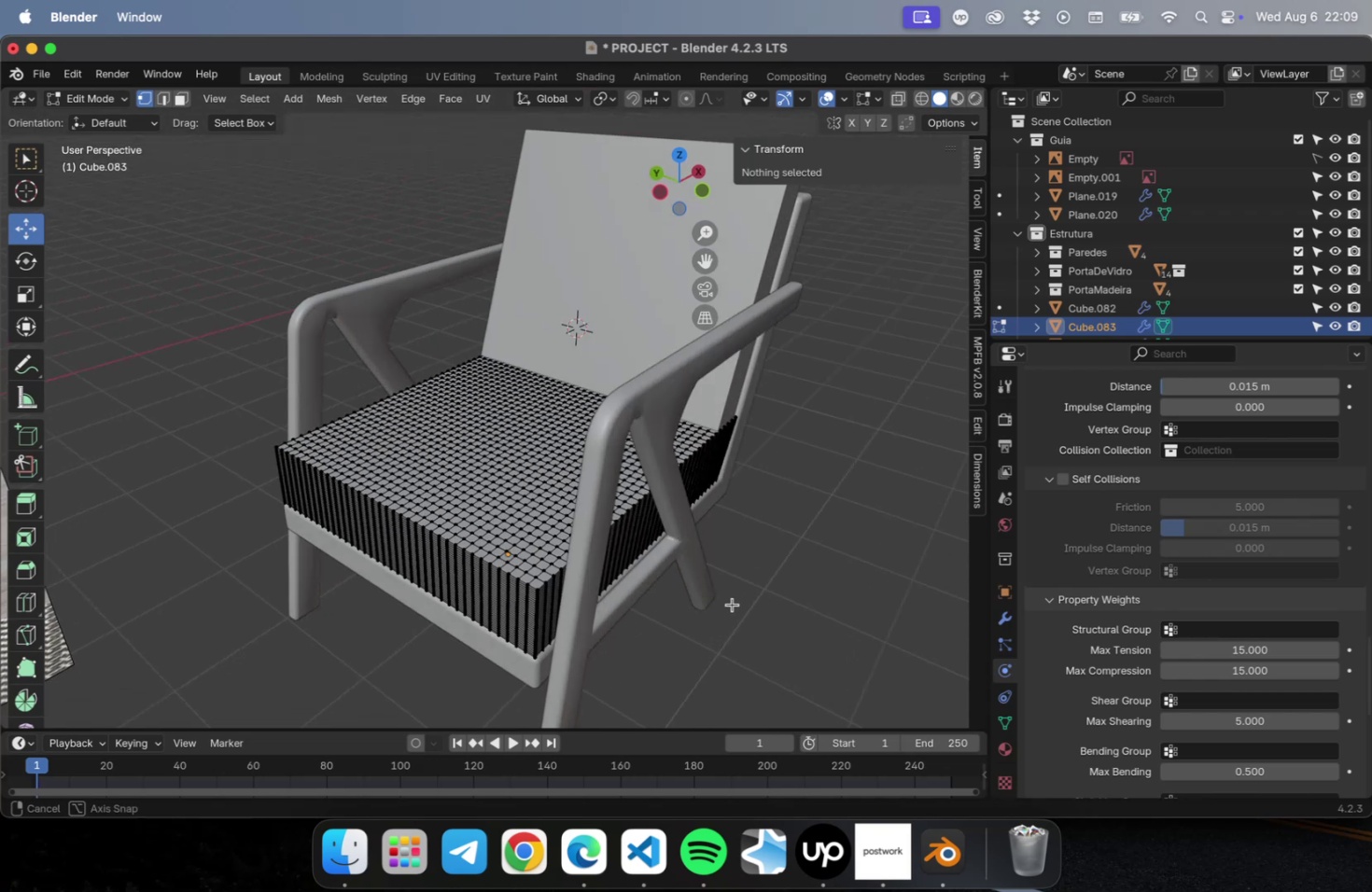 
key(Meta+CommandLeft)
 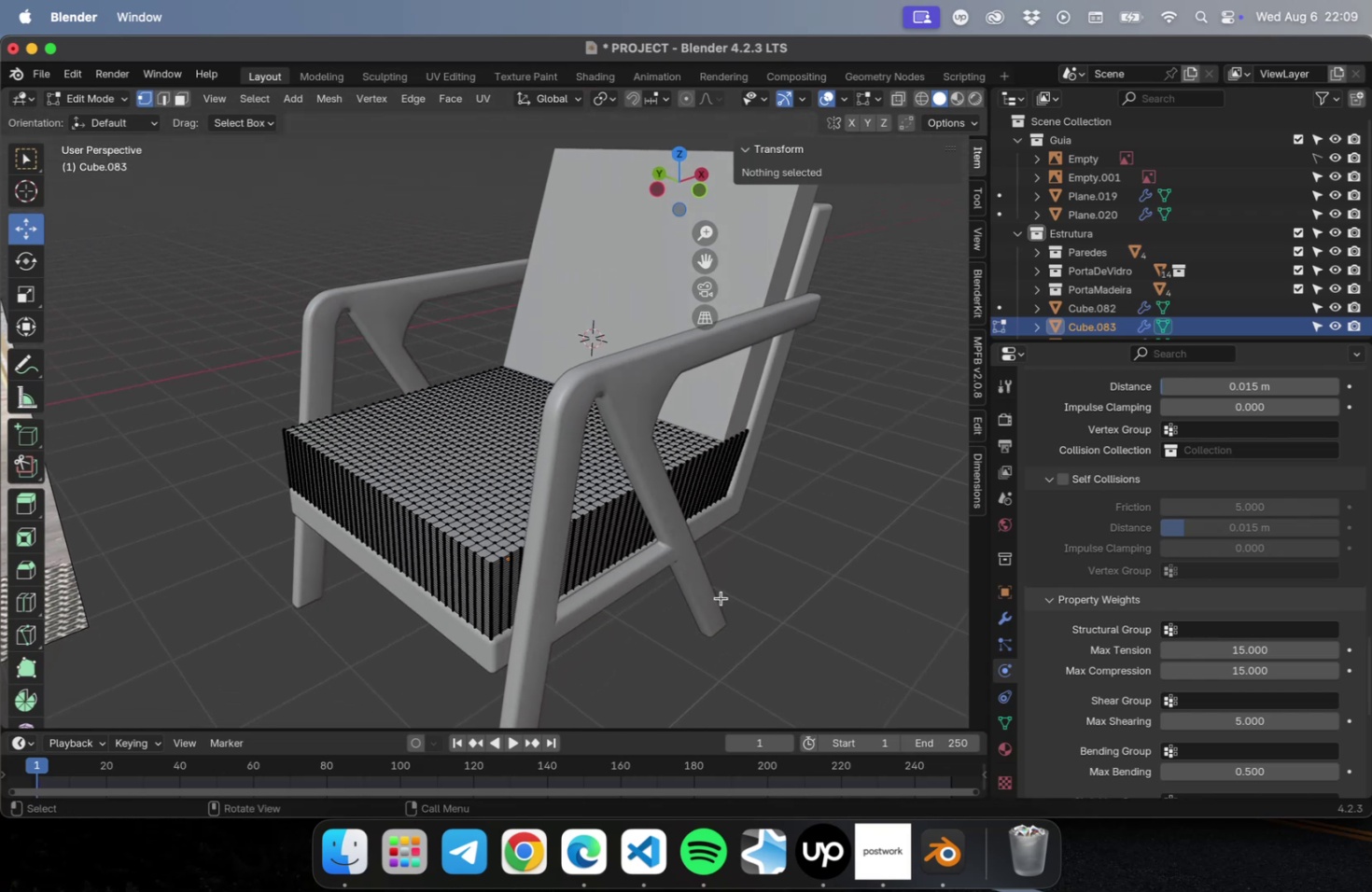 
key(Meta+S)
 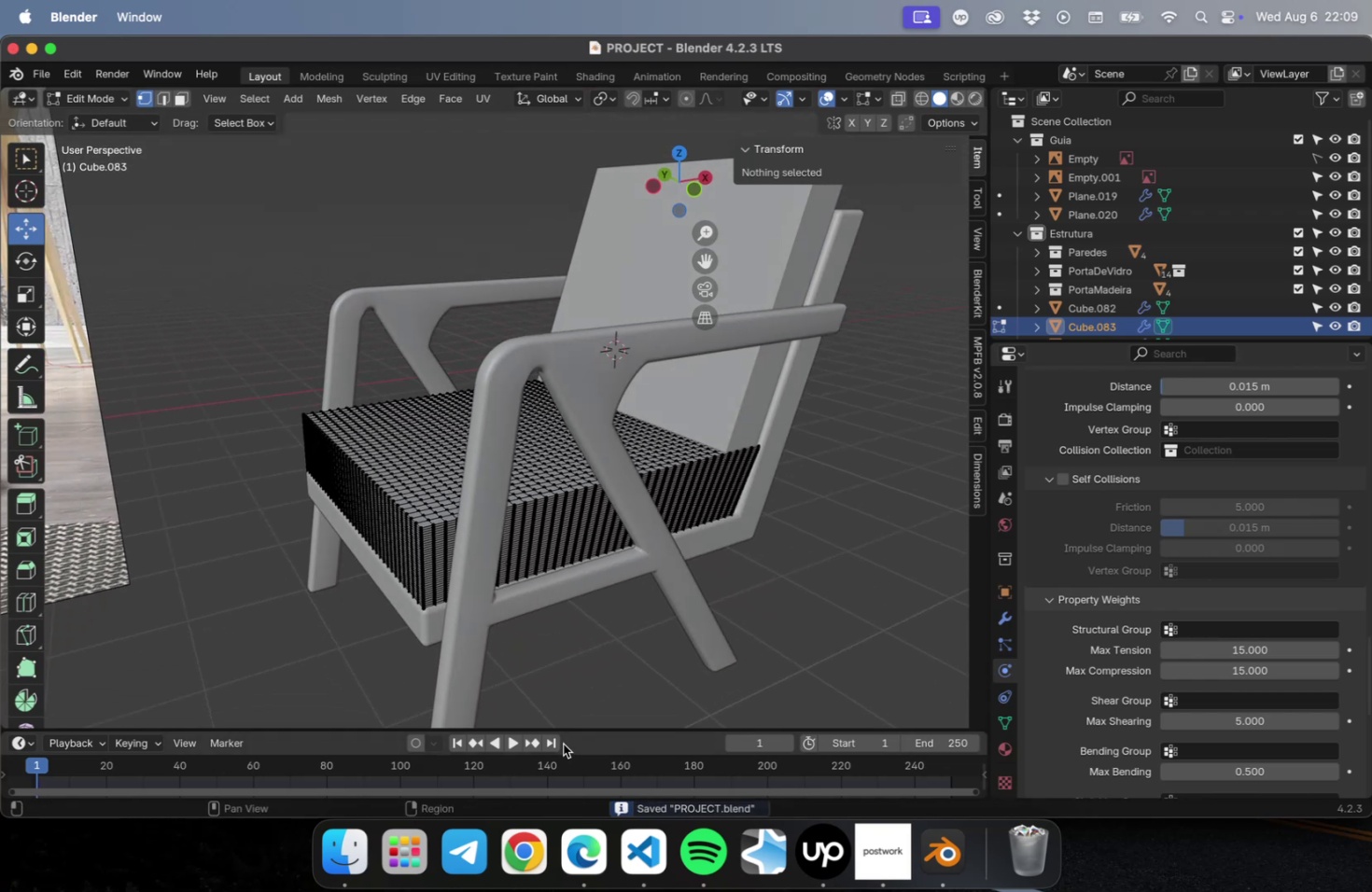 
key(Tab)
 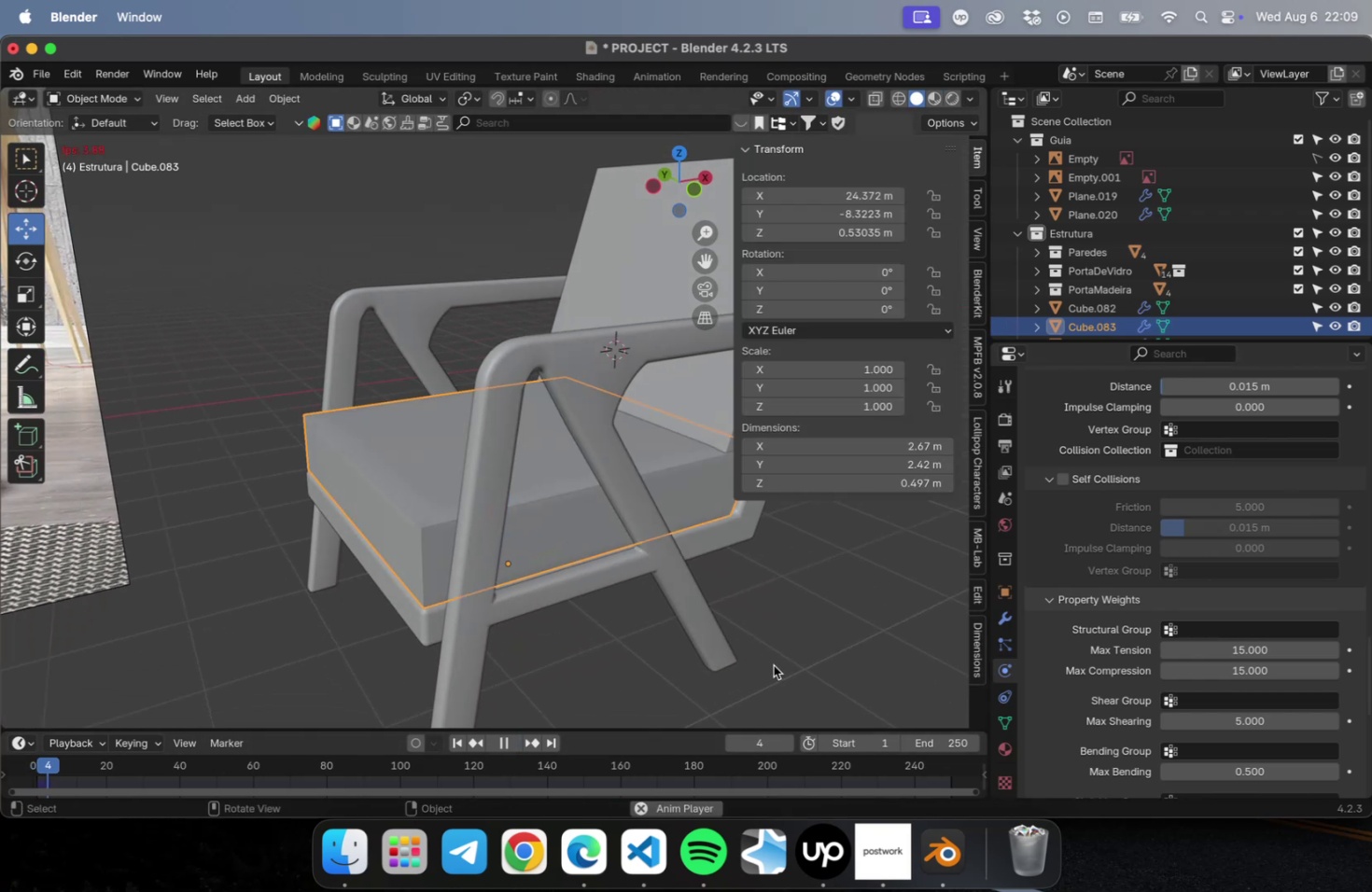 
left_click([979, 160])
 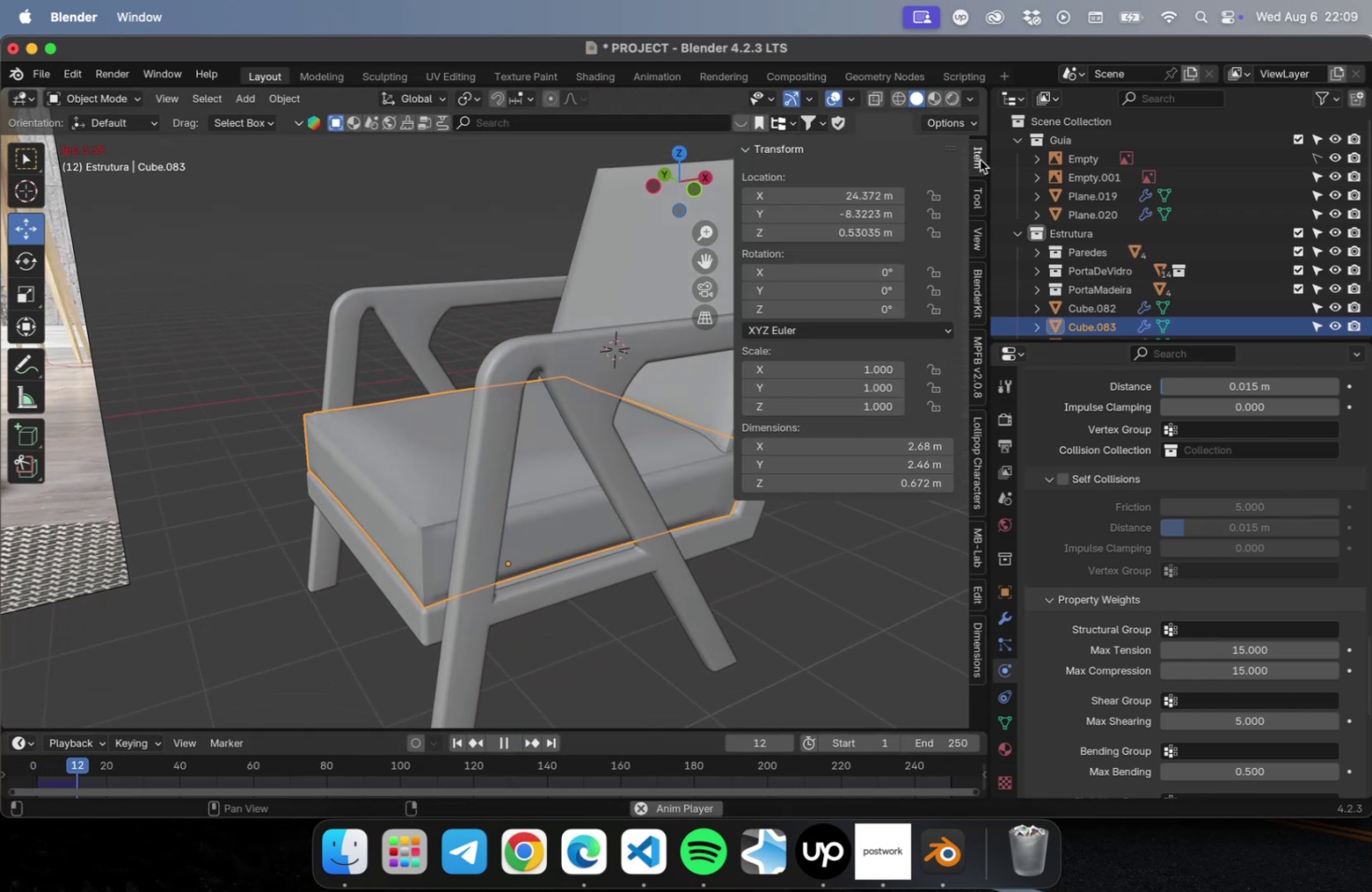 
key(N)
 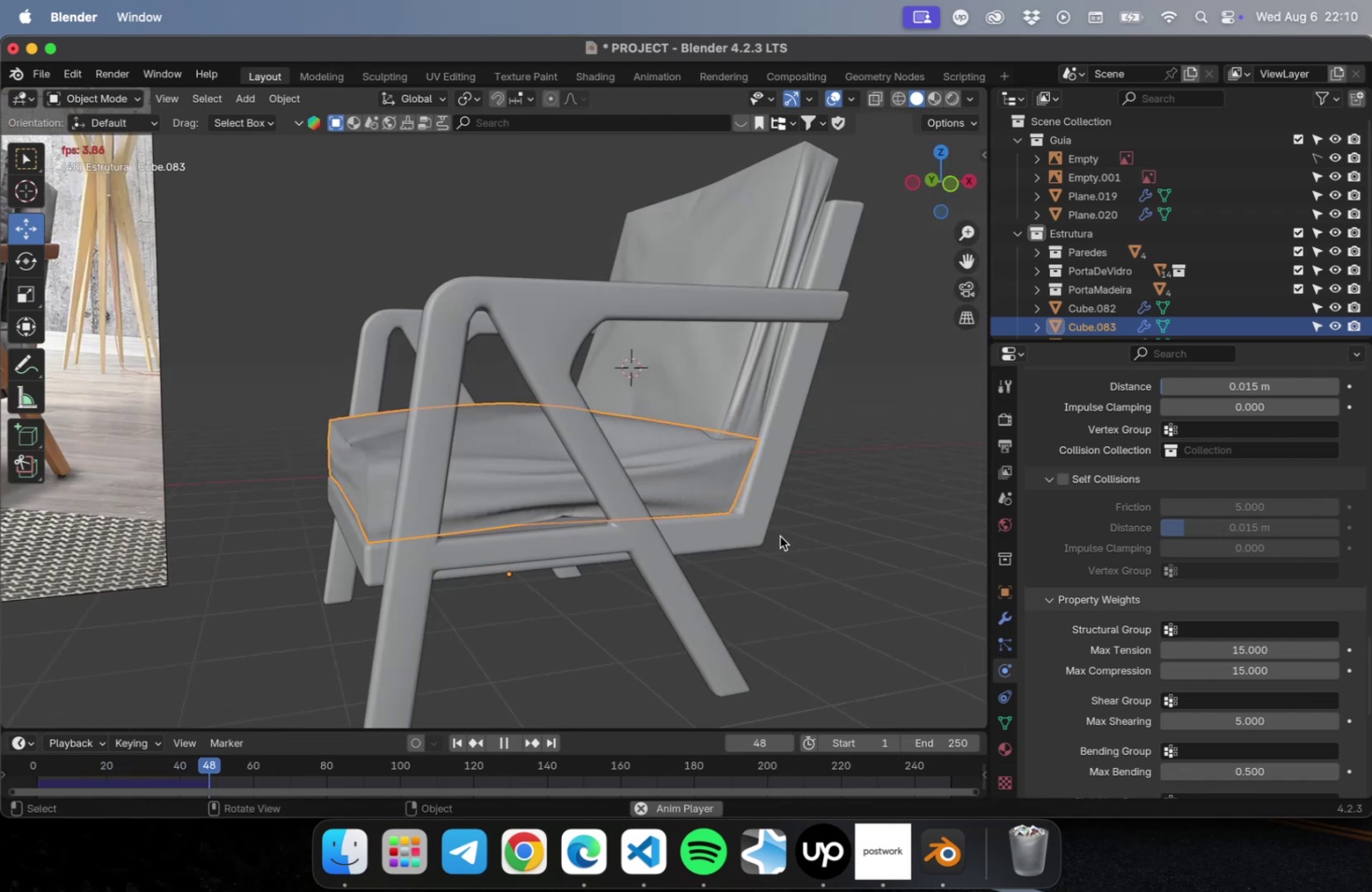 
wait(13.23)
 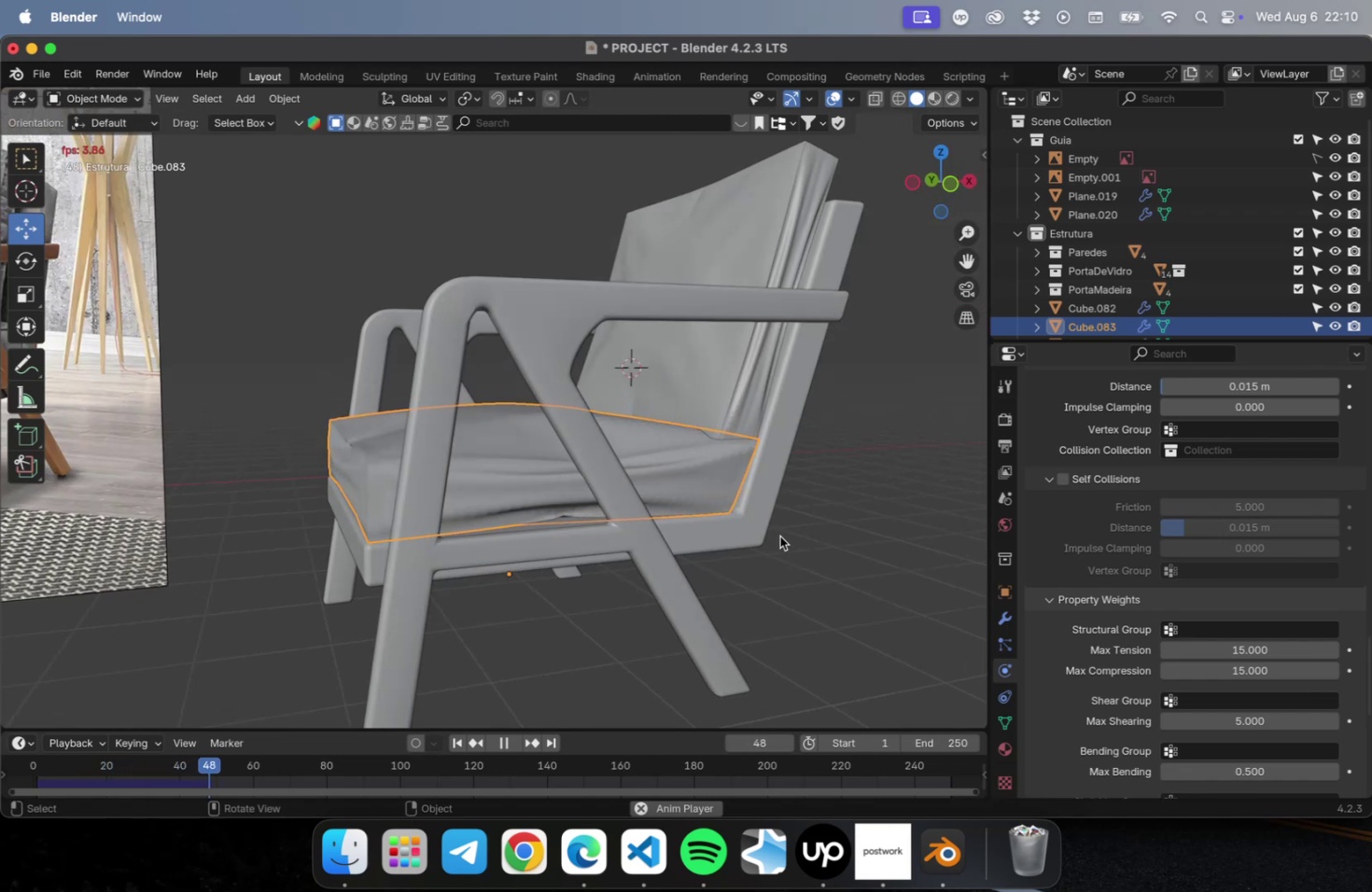 
left_click([507, 742])
 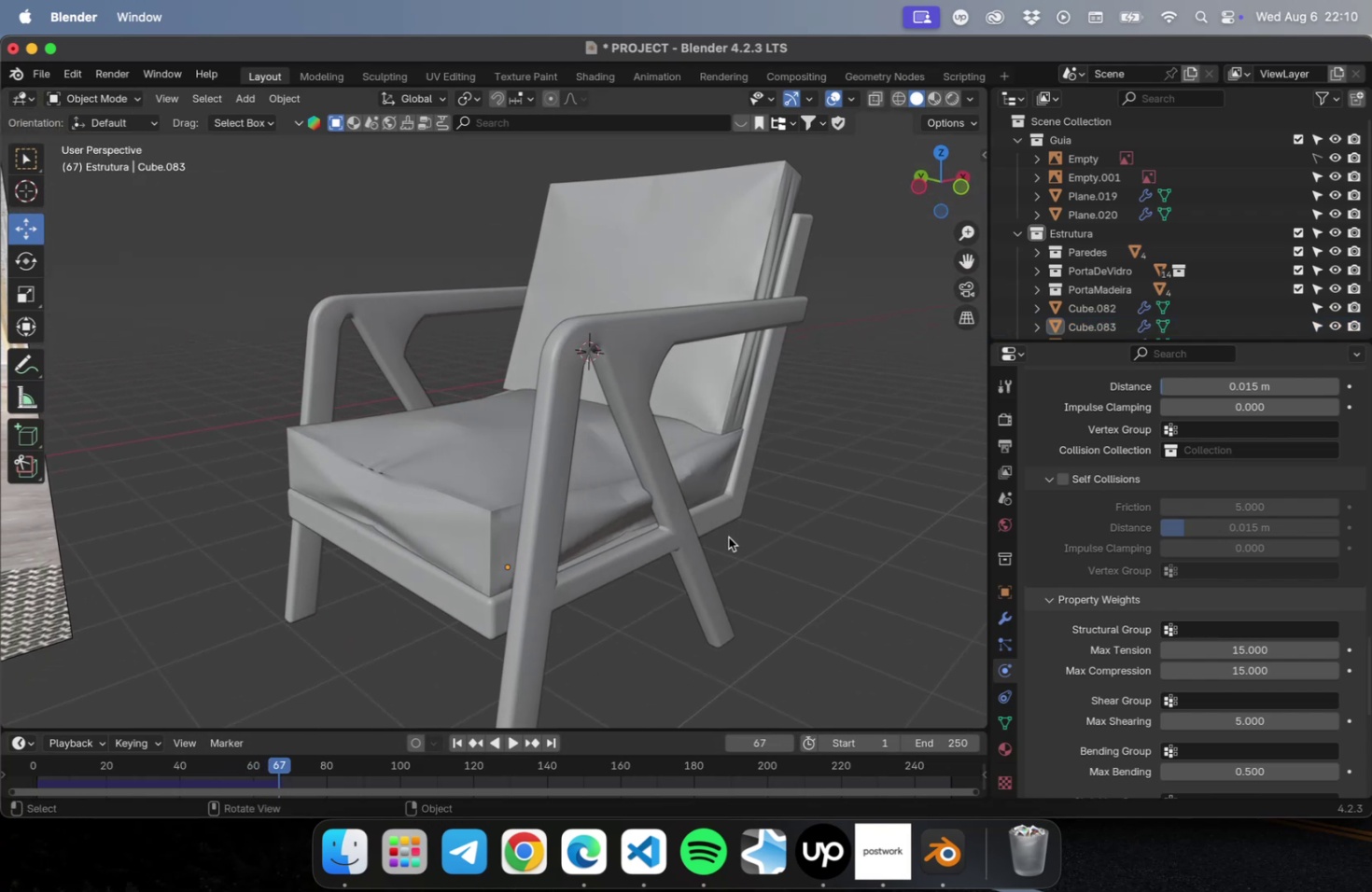 
wait(10.88)
 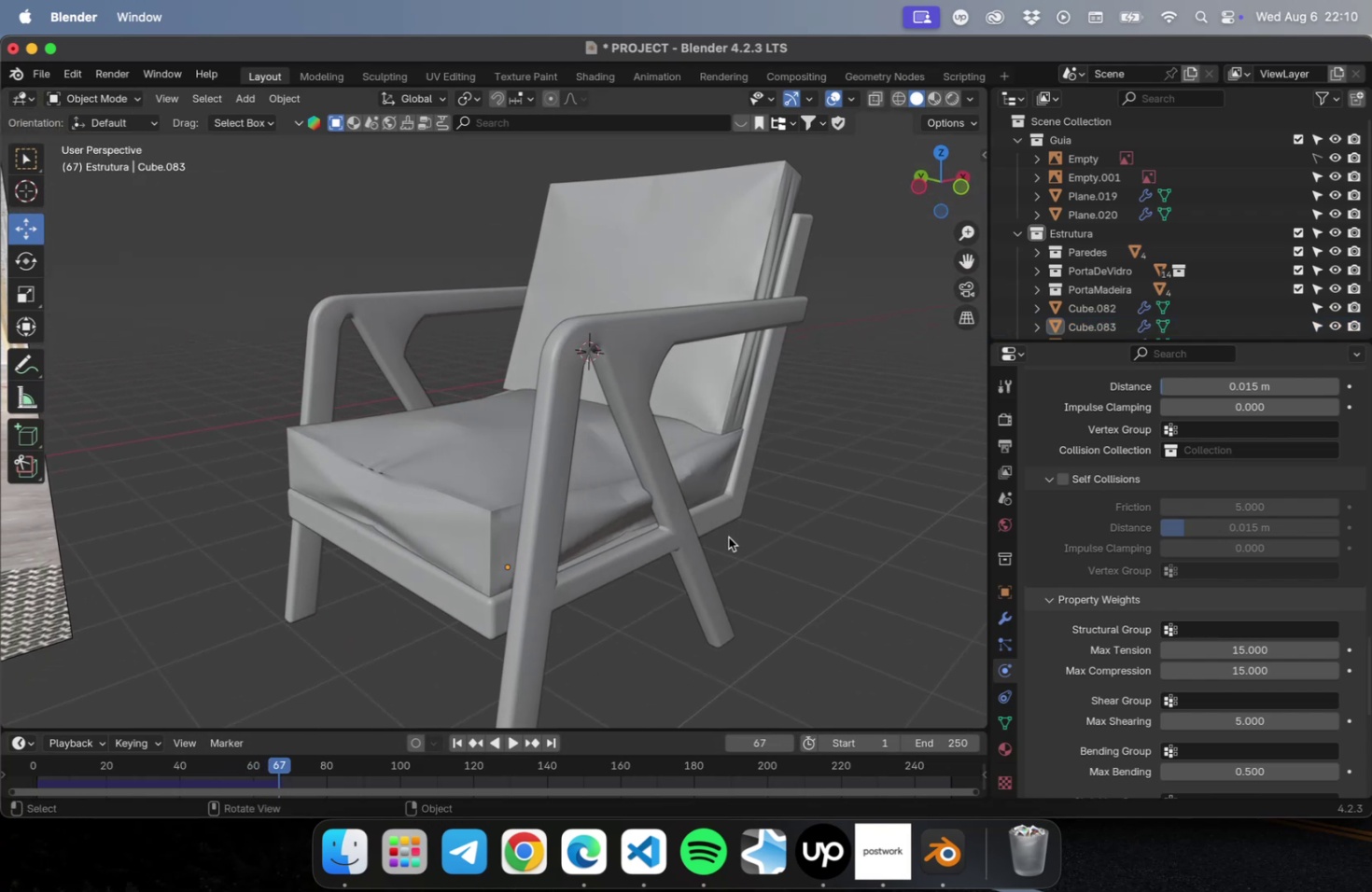 
scroll: coordinate [861, 563], scroll_direction: down, amount: 10.0
 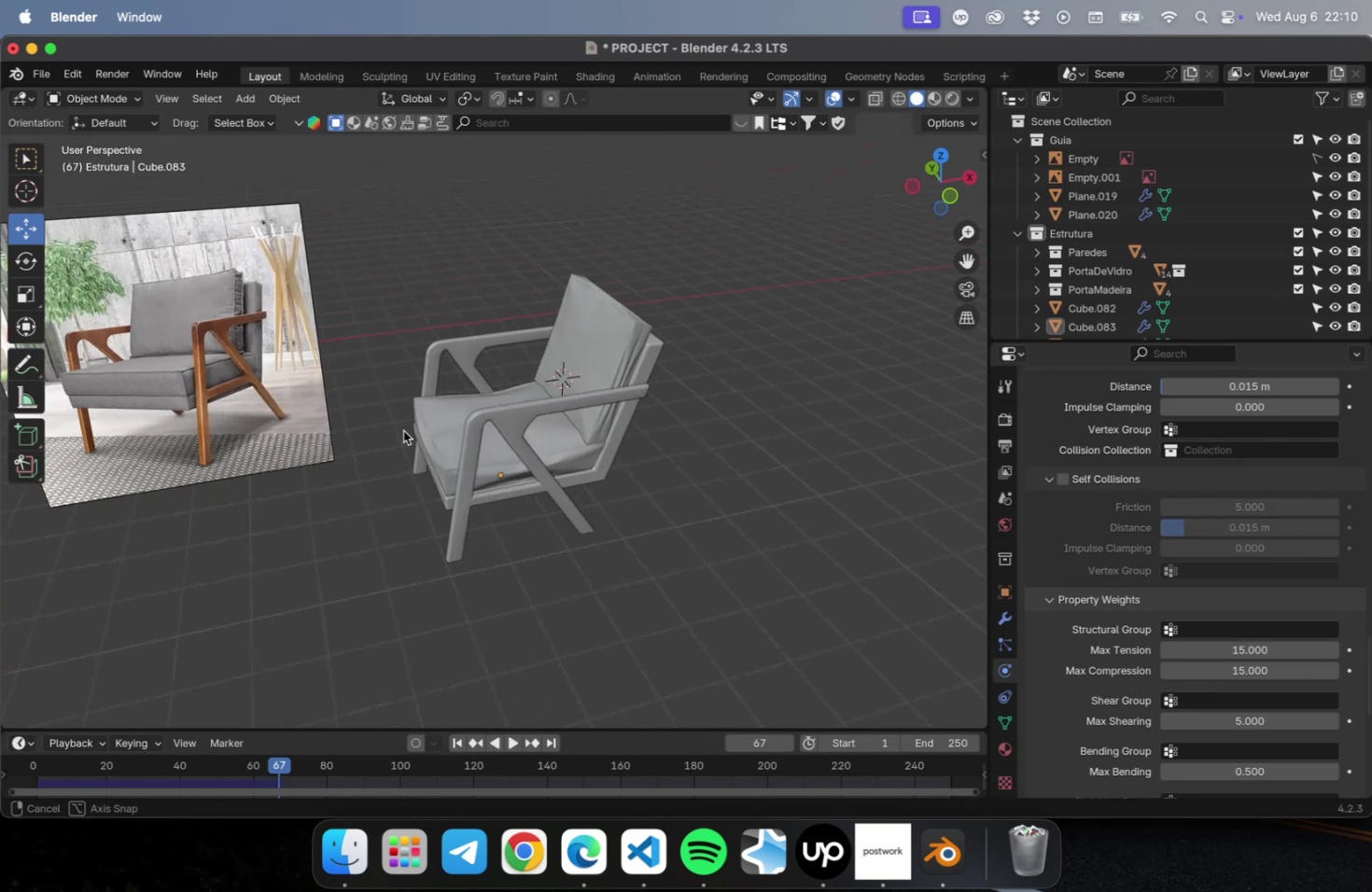 
wait(5.65)
 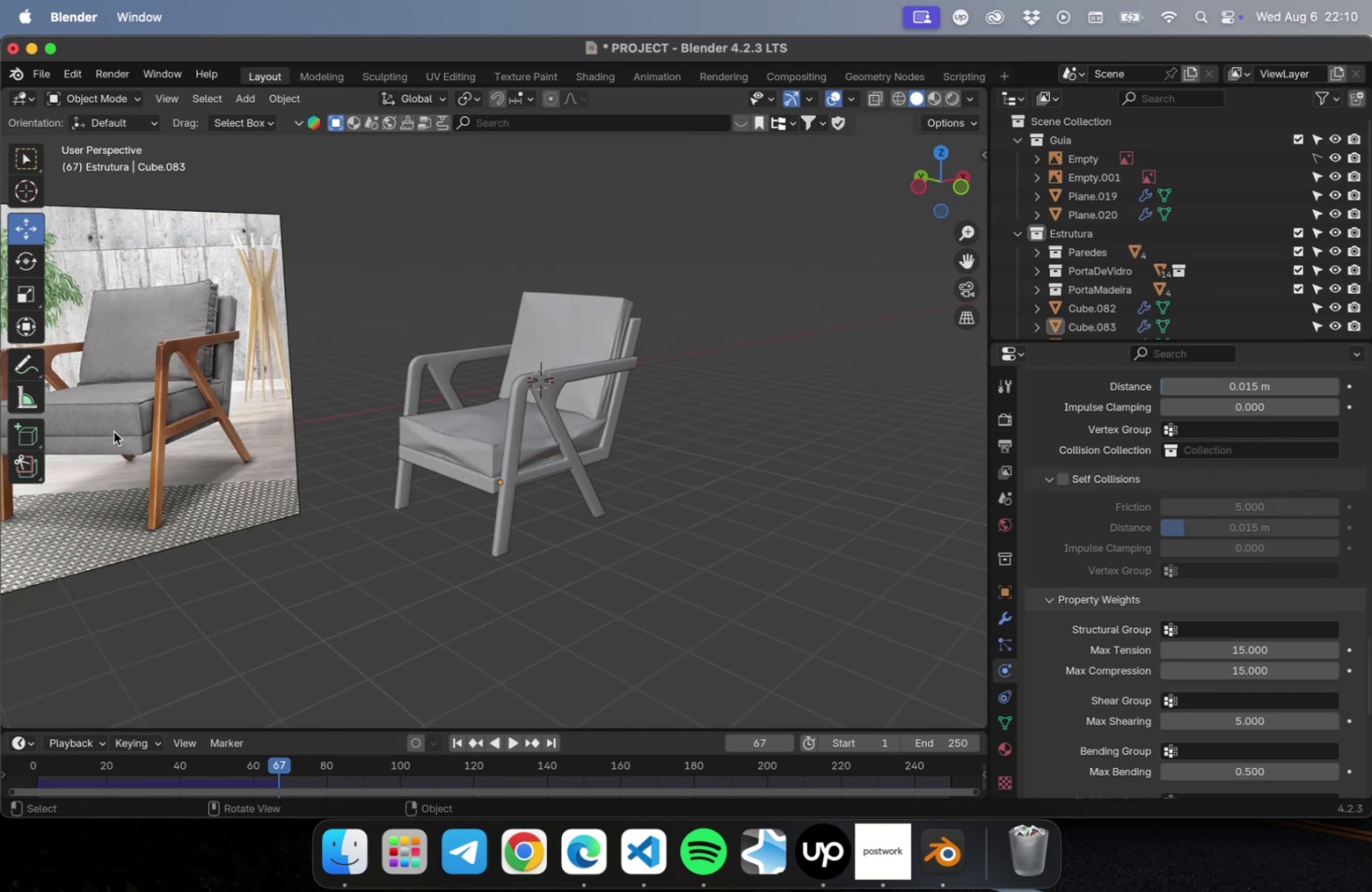 
left_click([603, 328])
 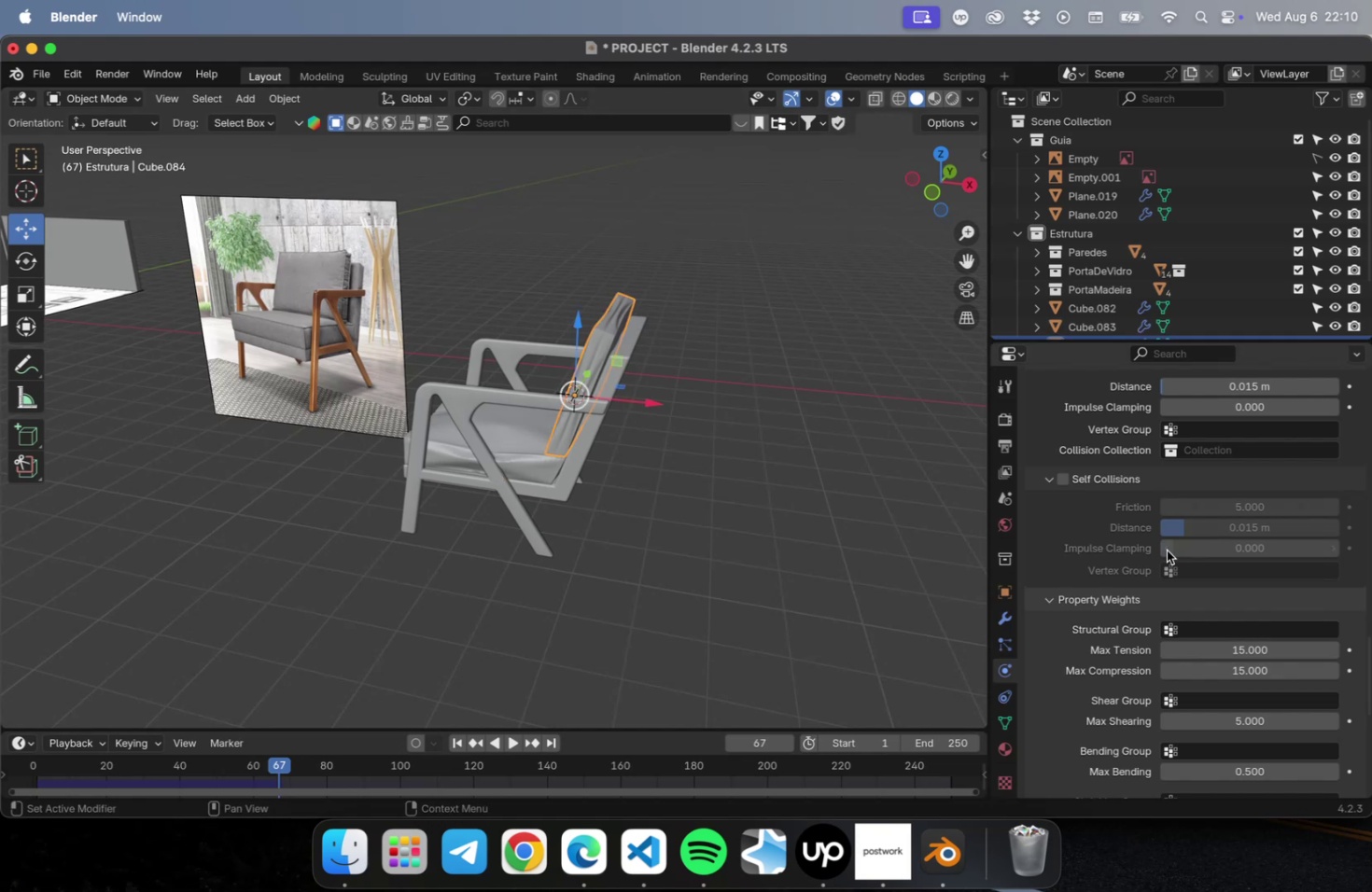 
scroll: coordinate [1190, 573], scroll_direction: up, amount: 106.0
 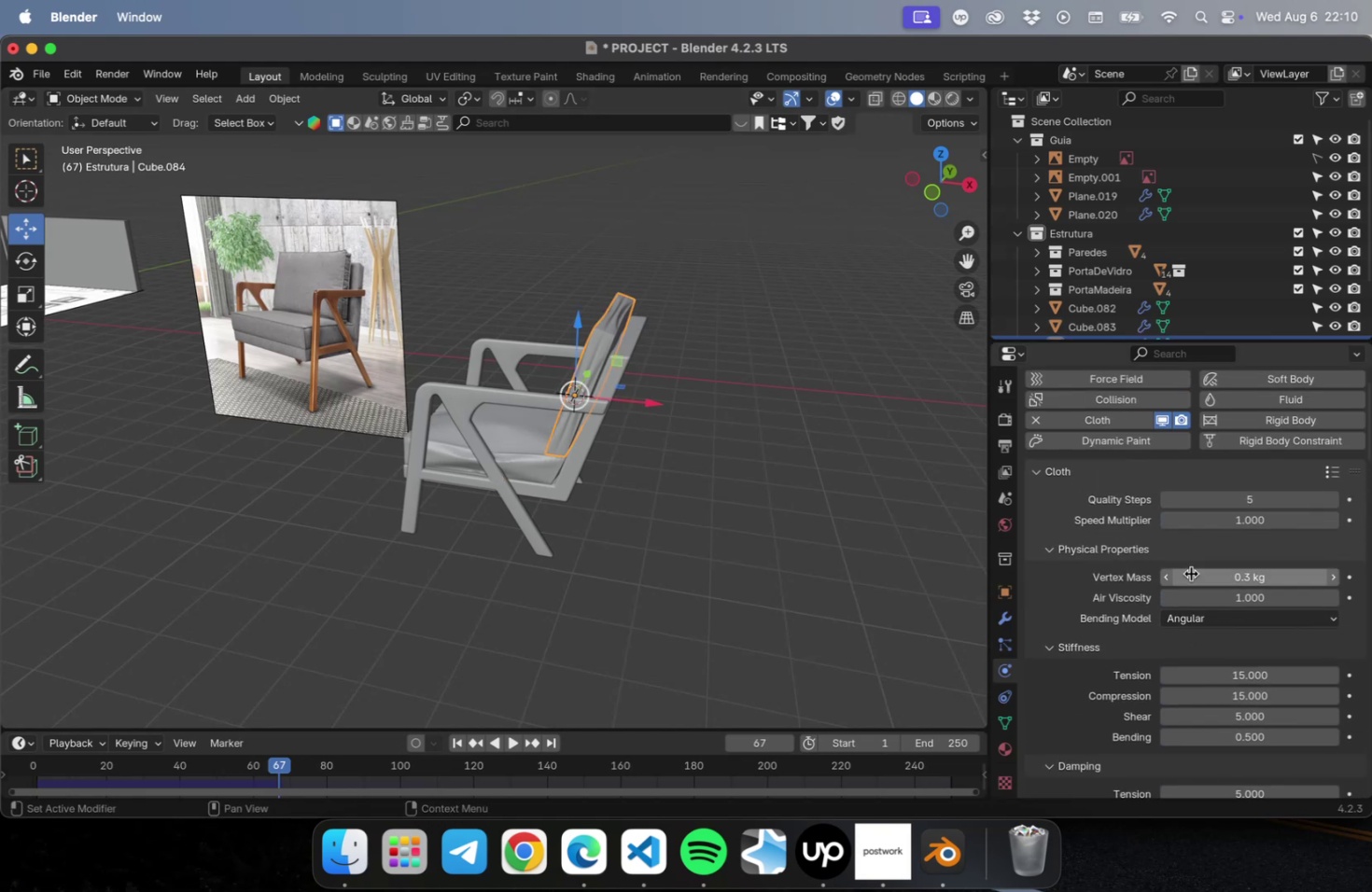 
scroll: coordinate [1189, 577], scroll_direction: up, amount: 5.0
 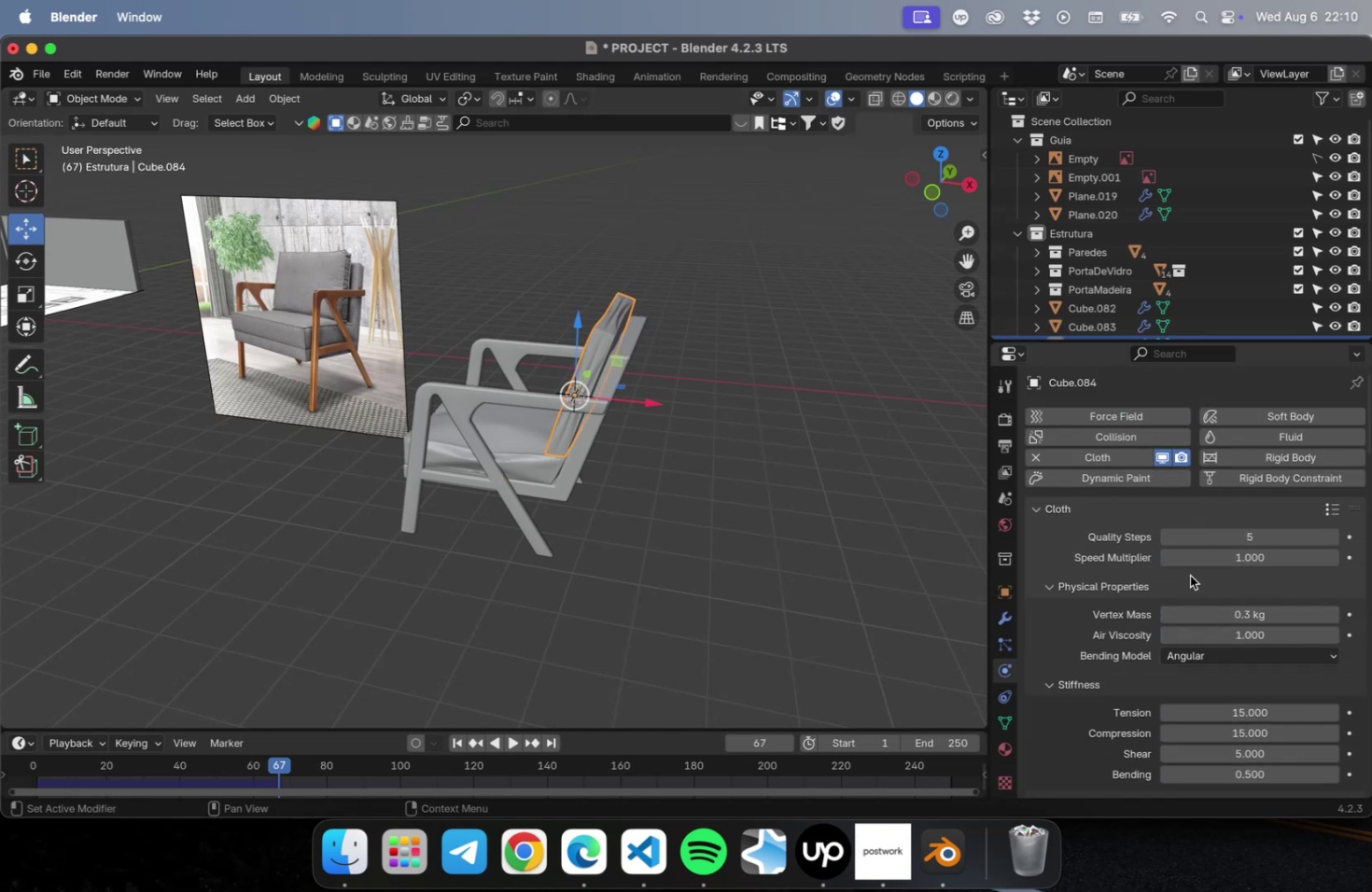 
scroll: coordinate [1190, 577], scroll_direction: down, amount: 53.0
 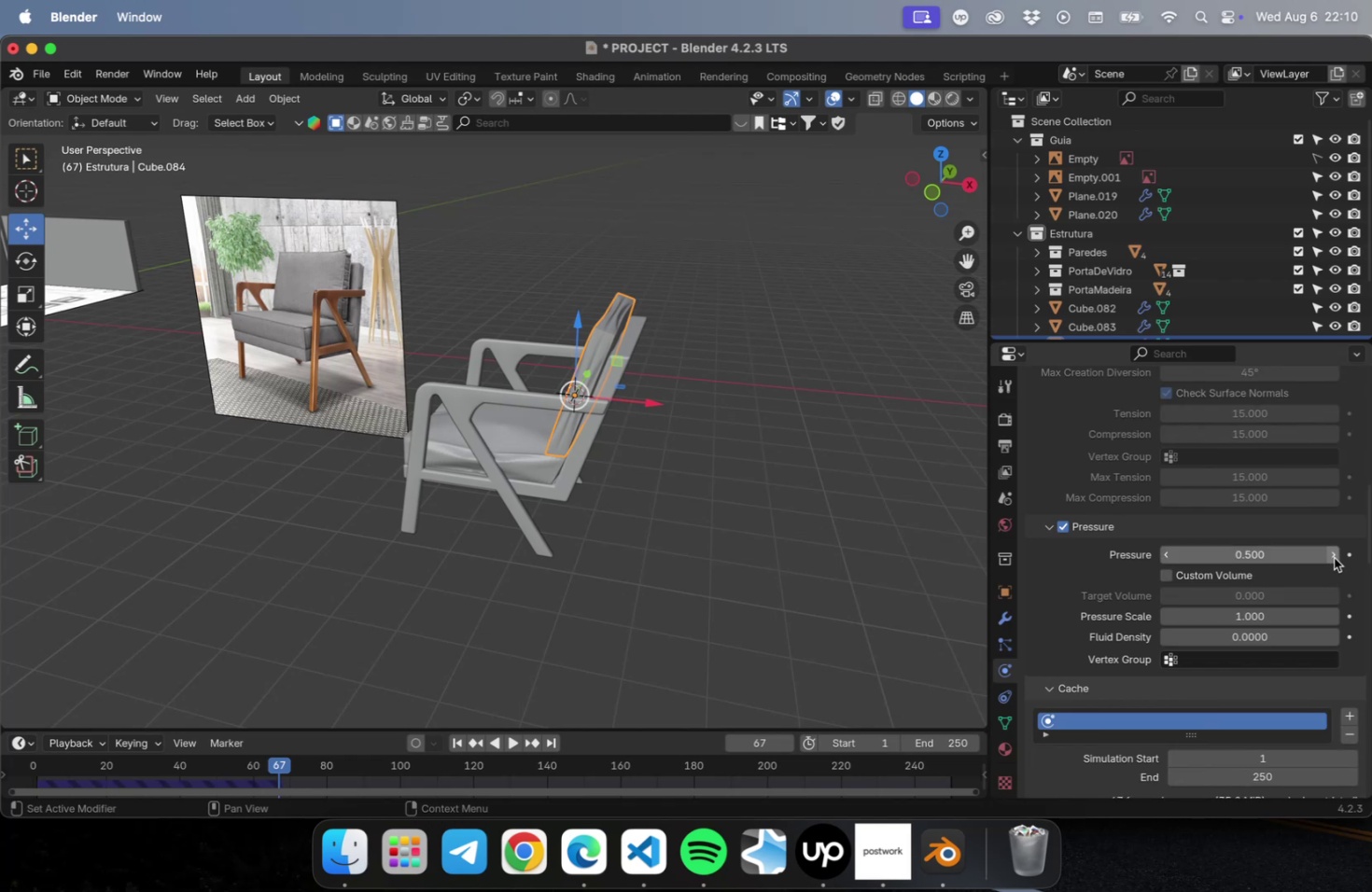 
left_click([506, 454])
 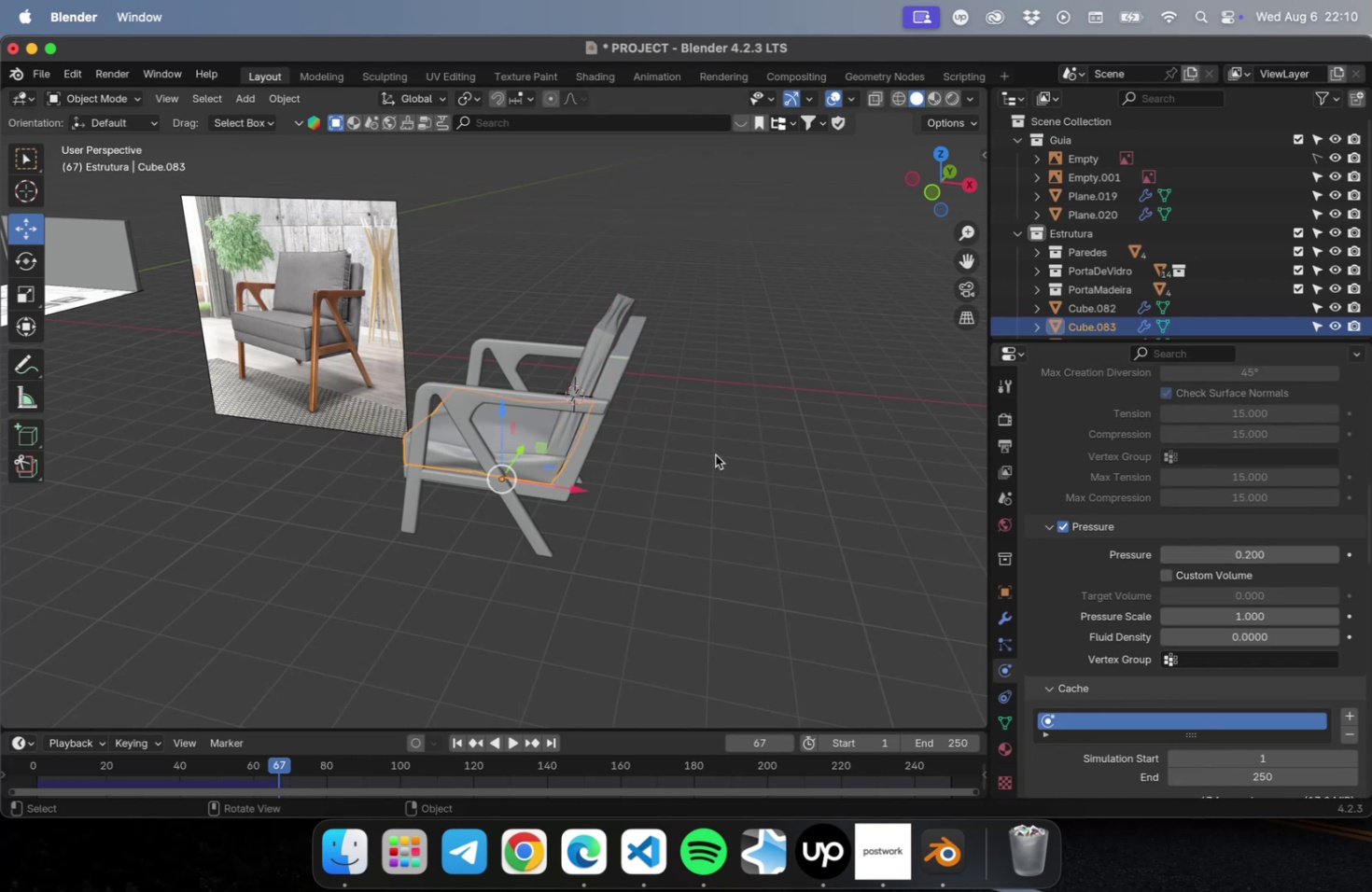 
scroll: coordinate [1277, 542], scroll_direction: up, amount: 84.0
 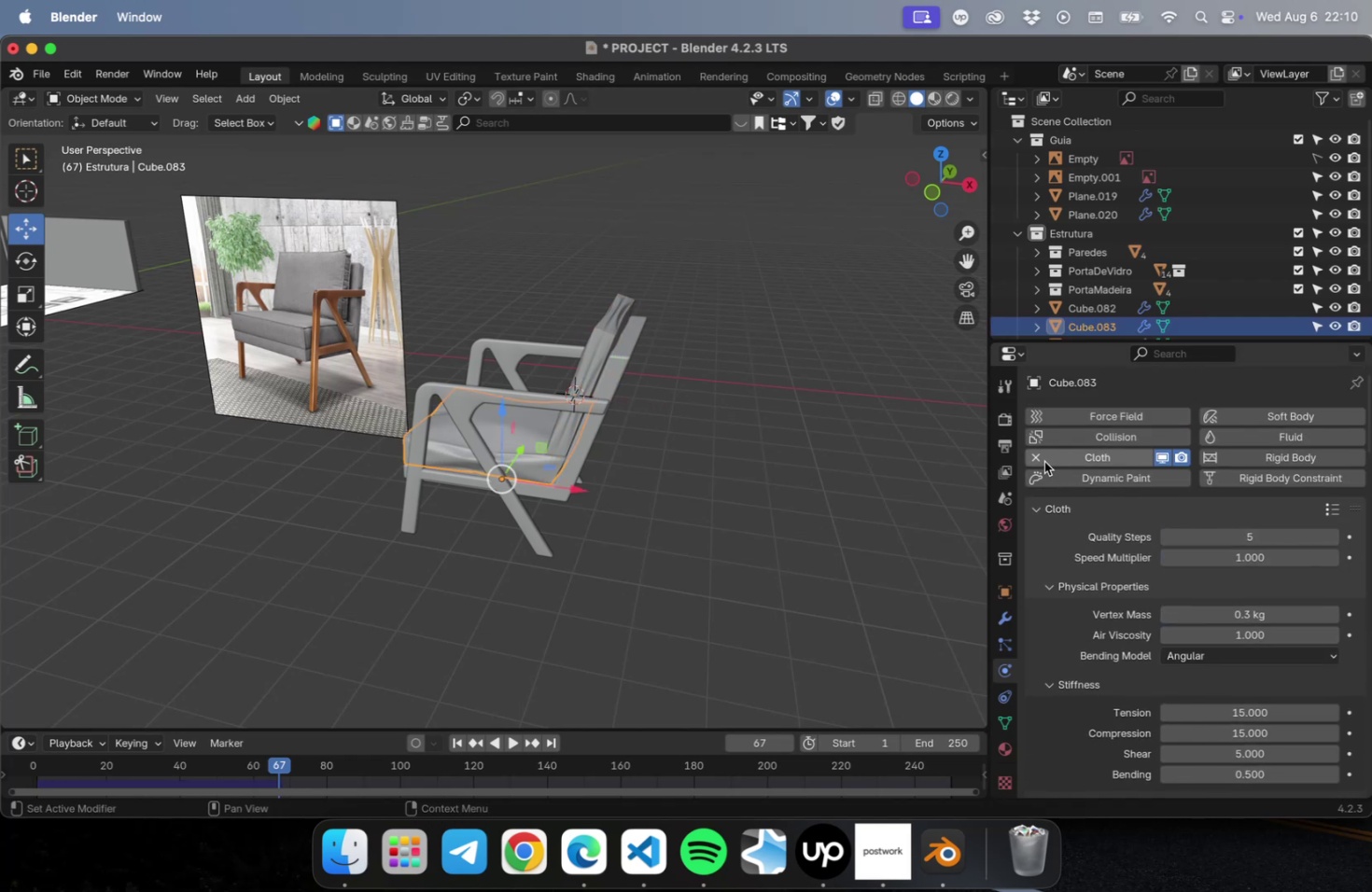 
left_click([1035, 458])
 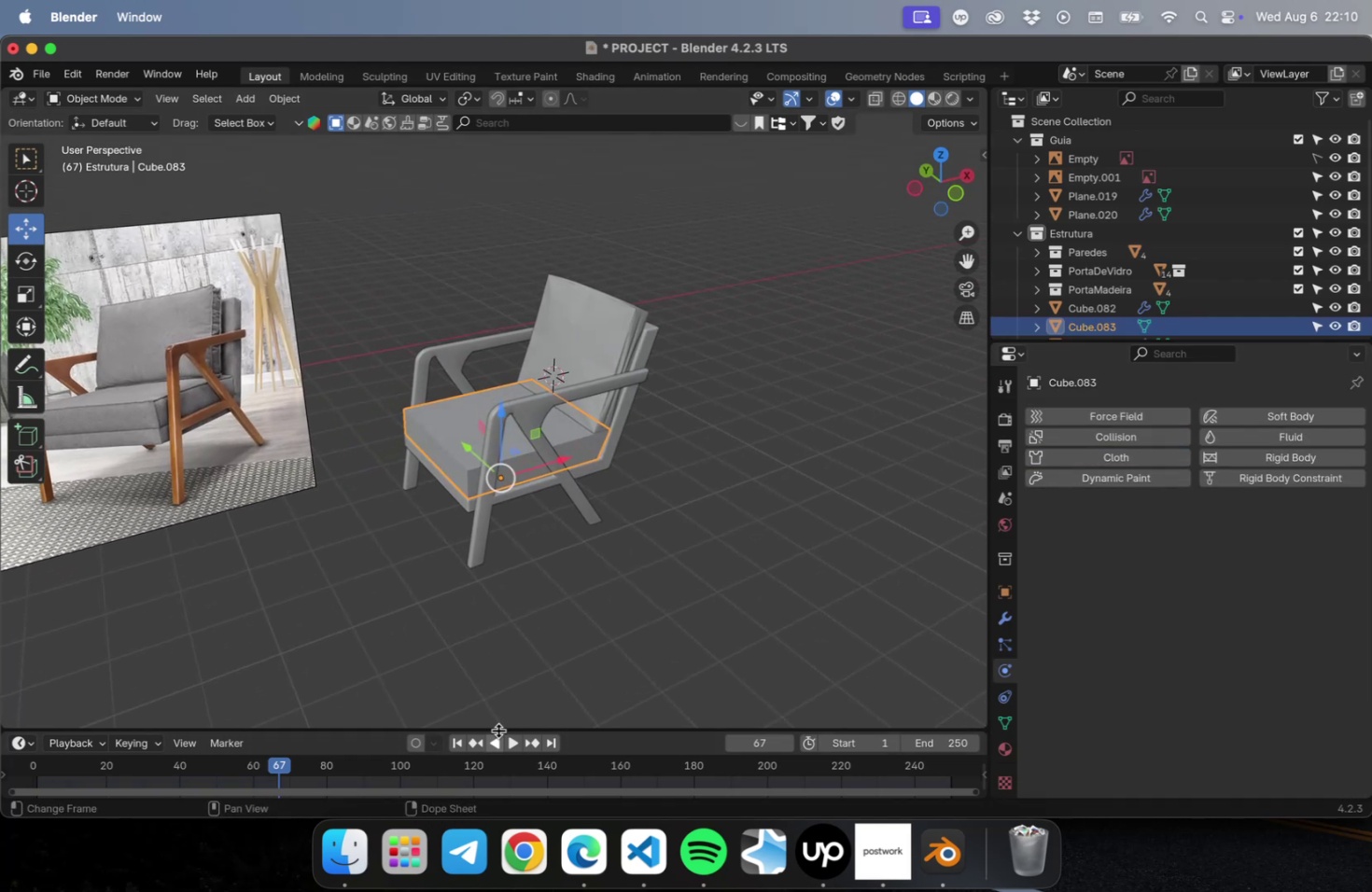 
left_click([455, 745])
 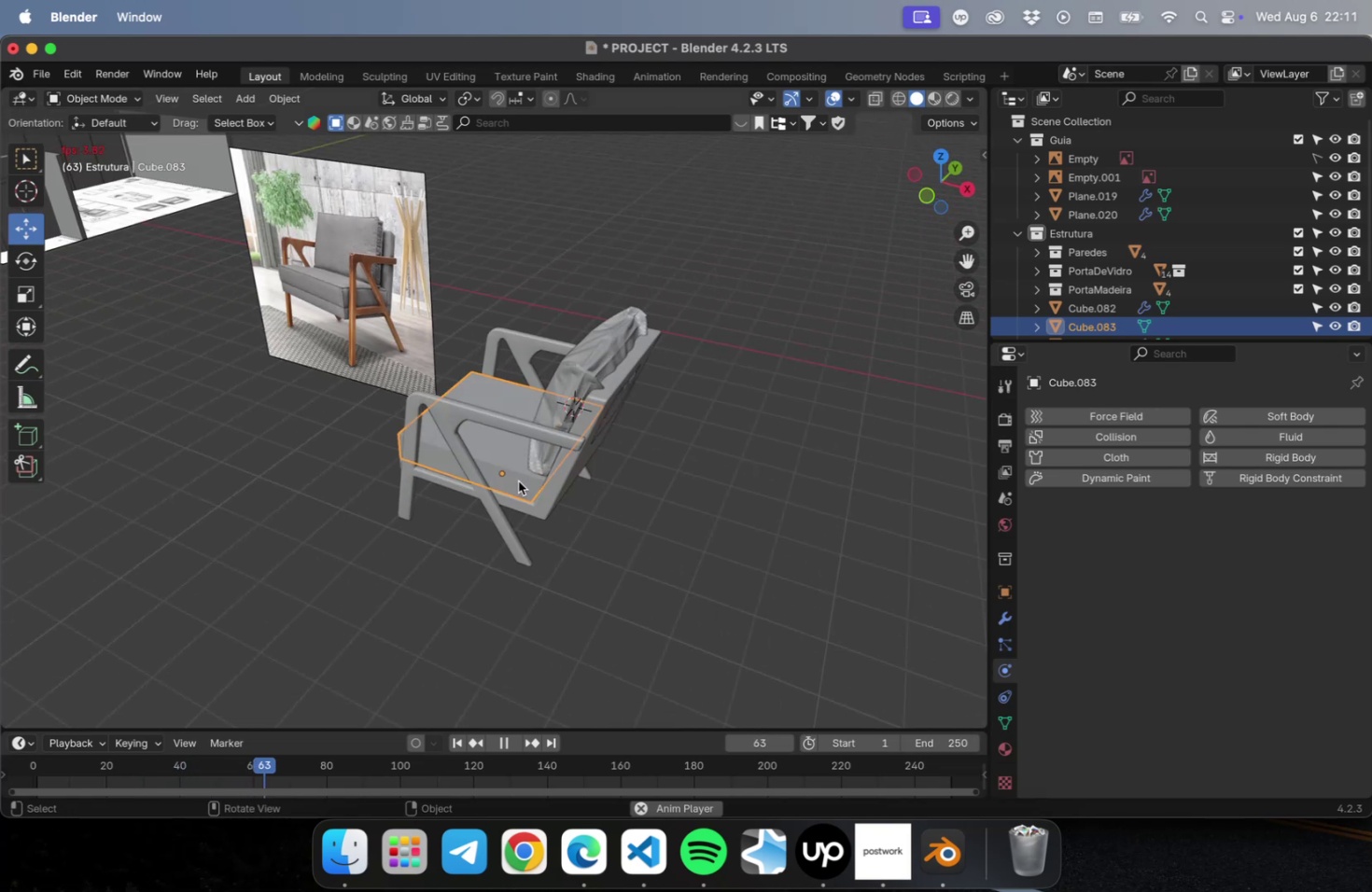 
wait(23.71)
 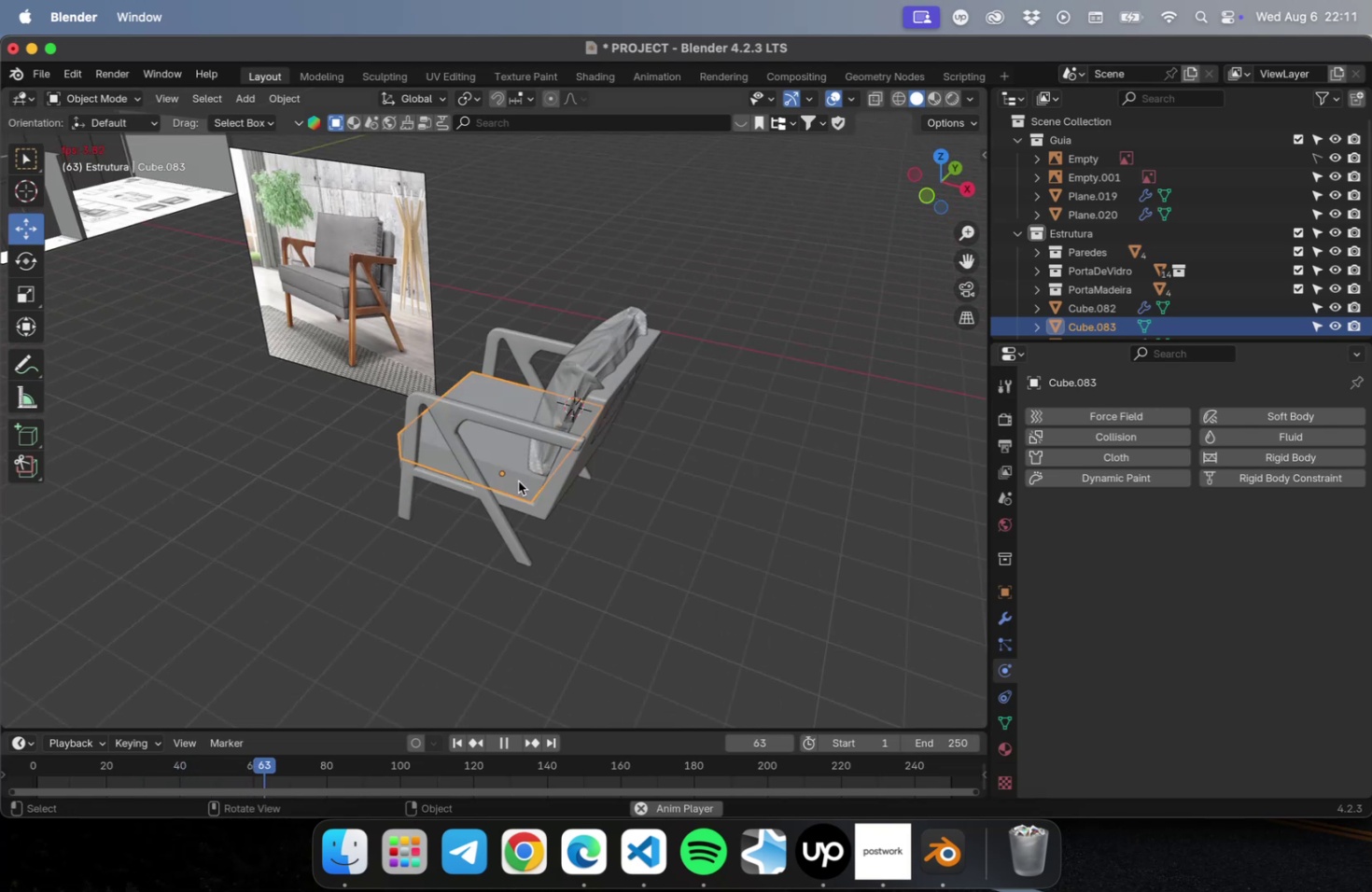 
left_click([504, 746])
 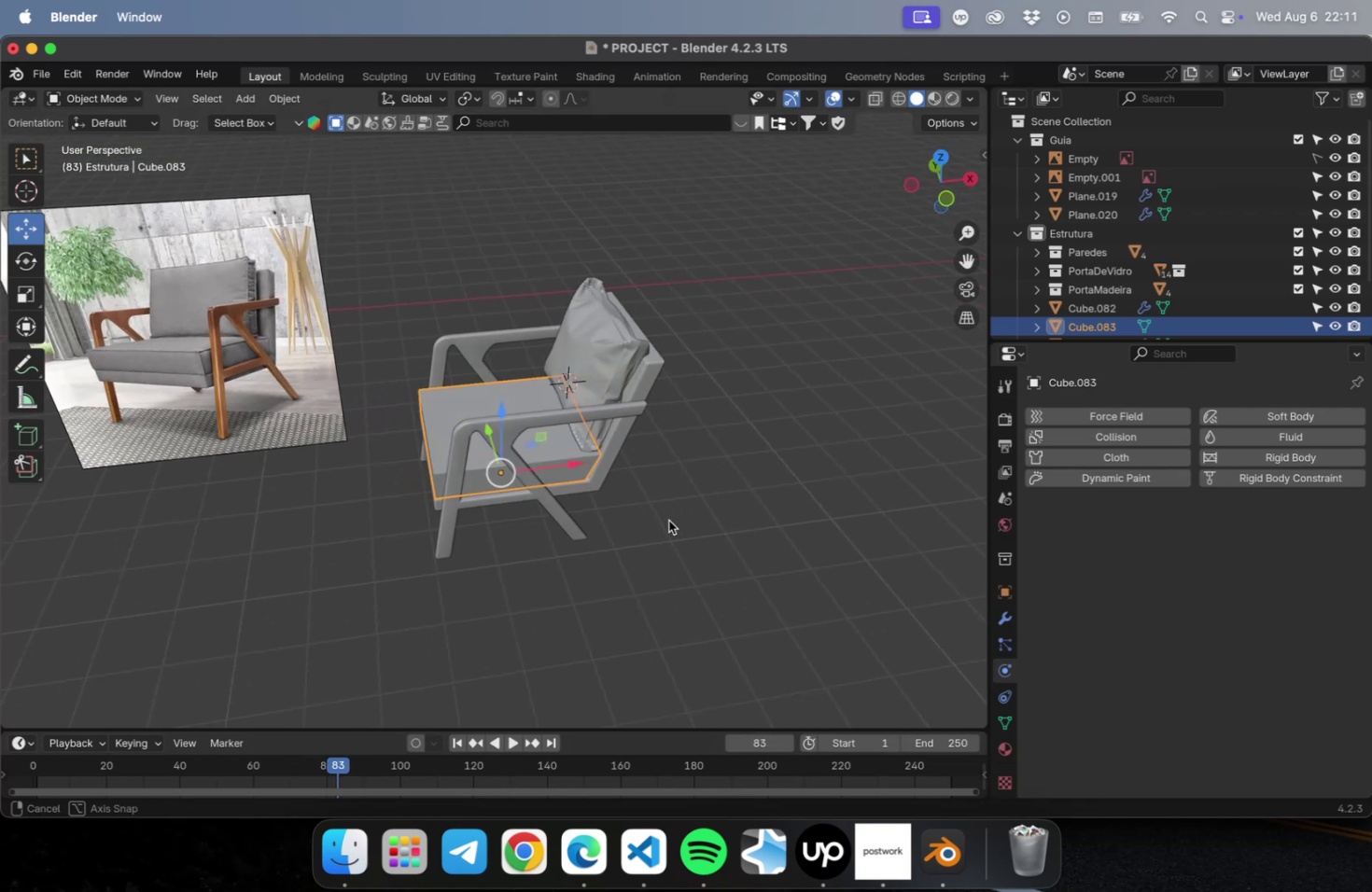 
scroll: coordinate [585, 330], scroll_direction: up, amount: 16.0
 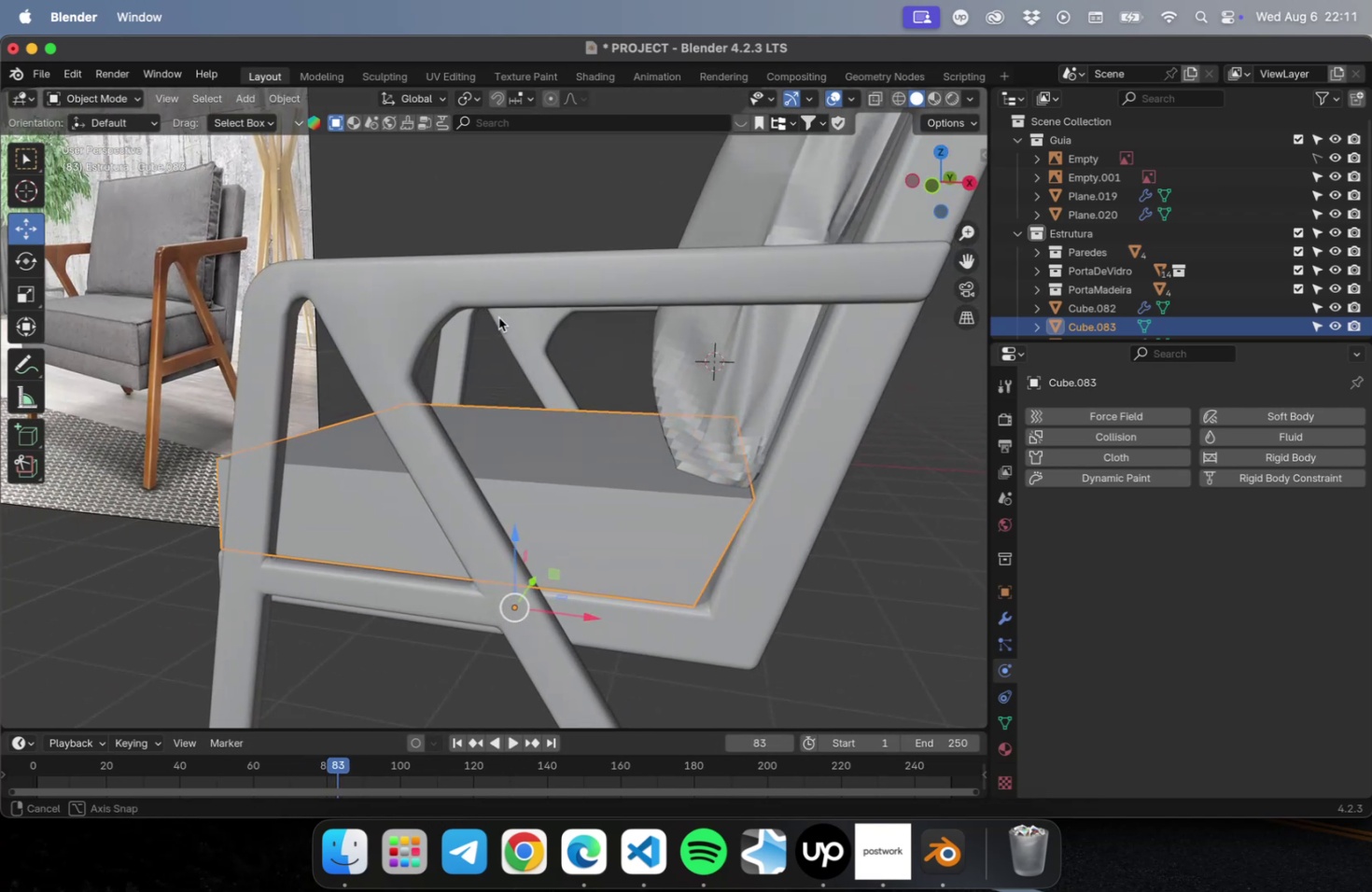 
scroll: coordinate [538, 323], scroll_direction: down, amount: 5.0
 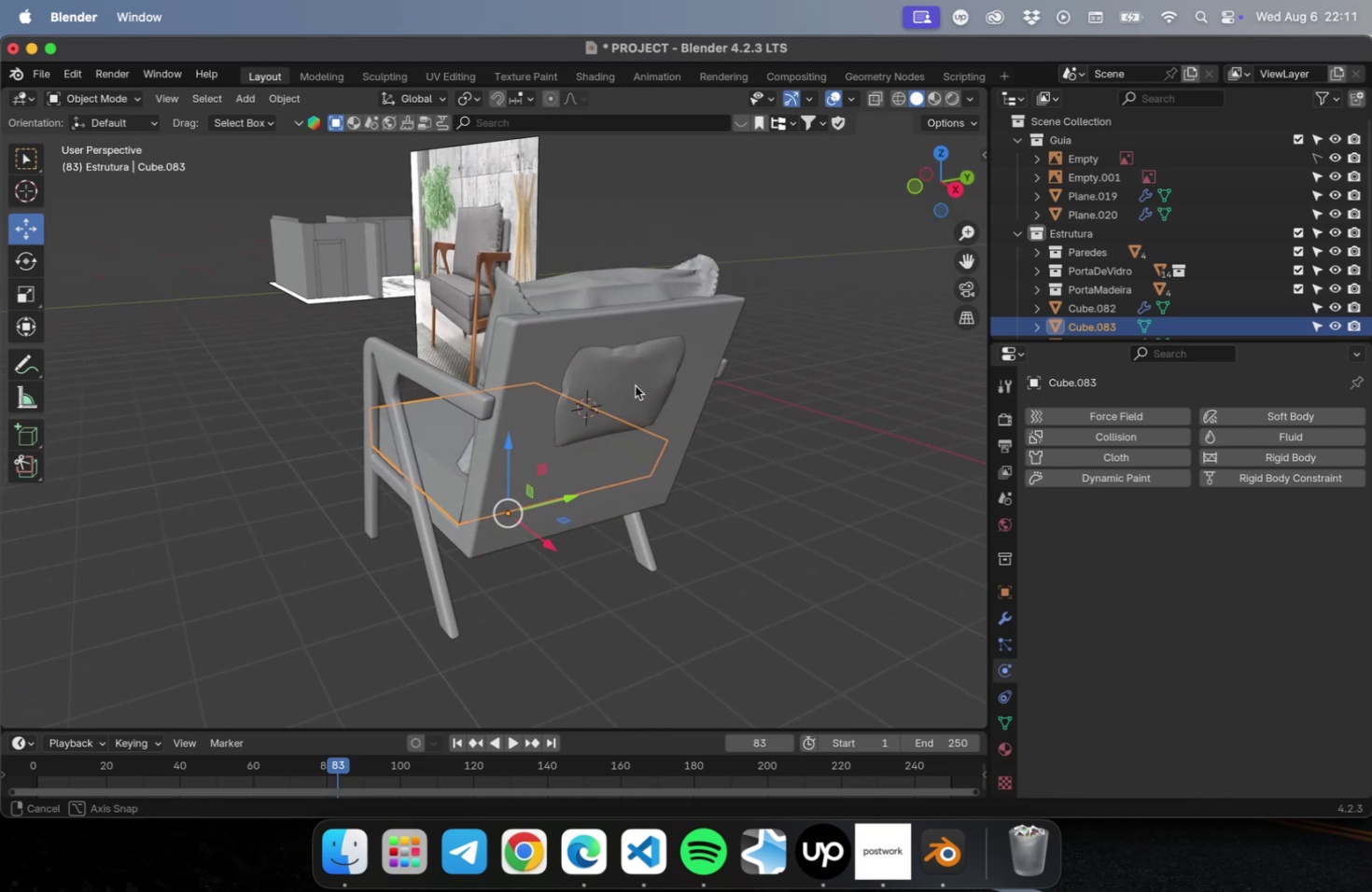 
left_click([612, 450])
 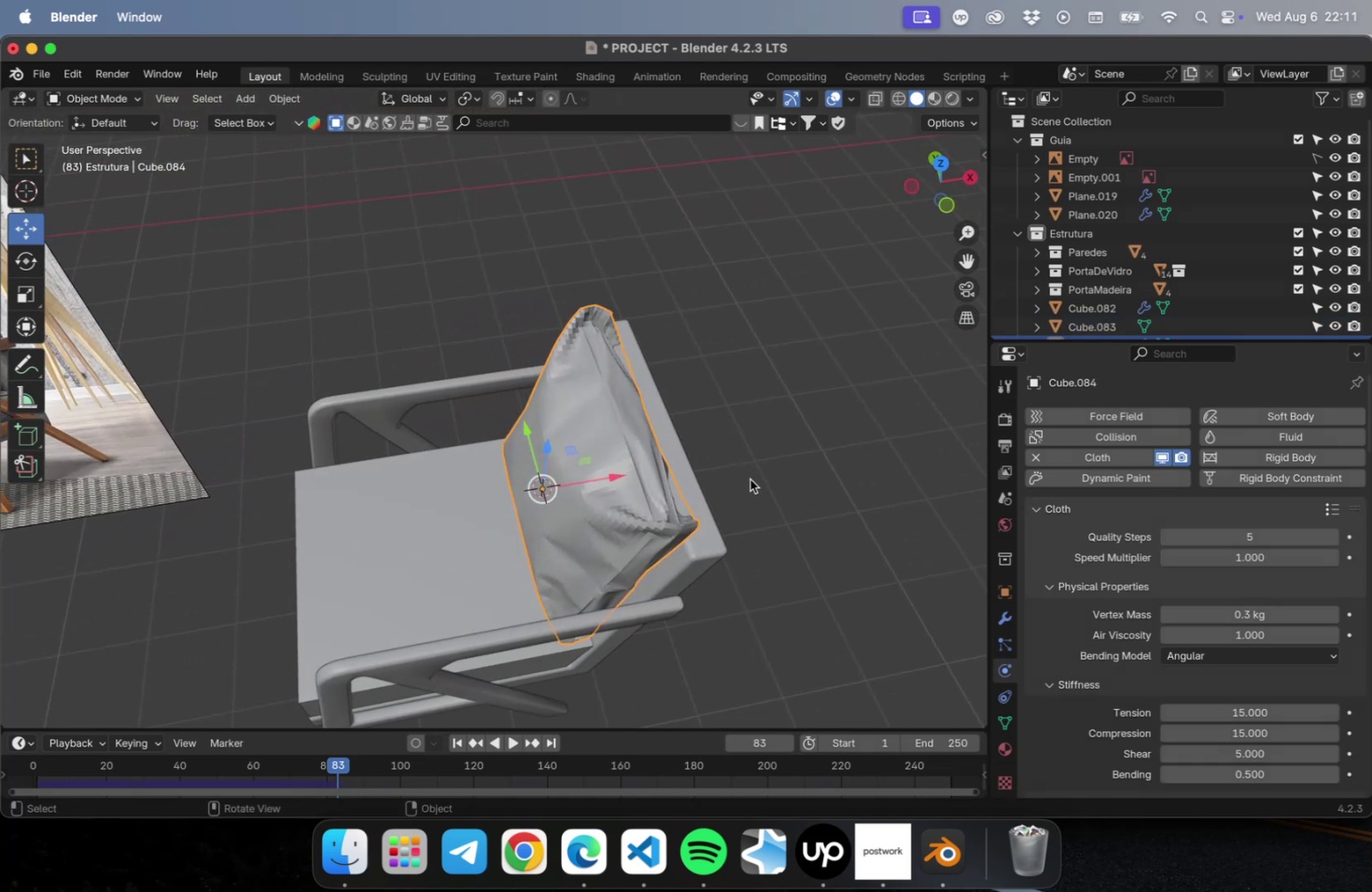 
wait(7.75)
 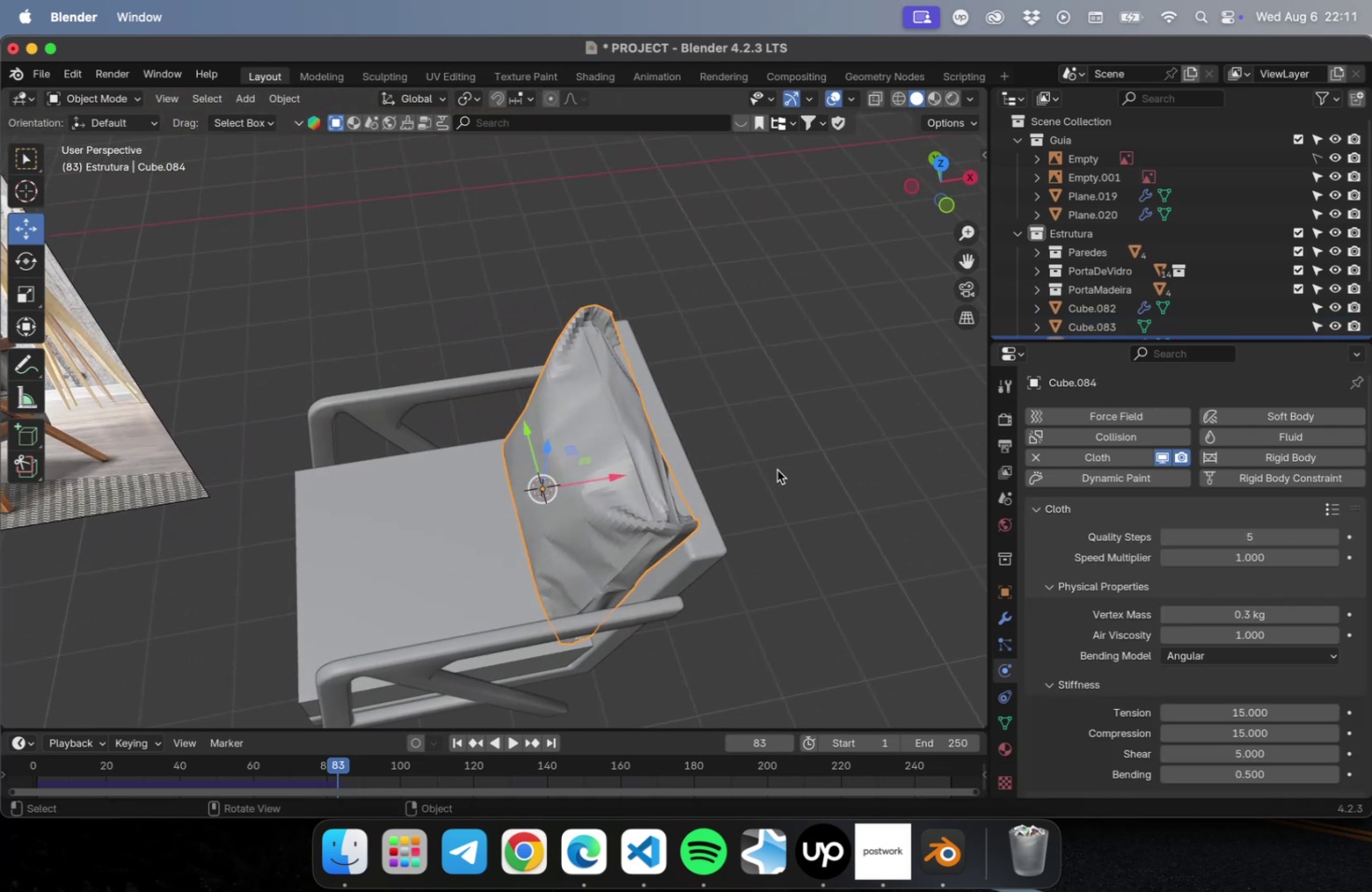 
scroll: coordinate [1046, 672], scroll_direction: down, amount: 76.0
 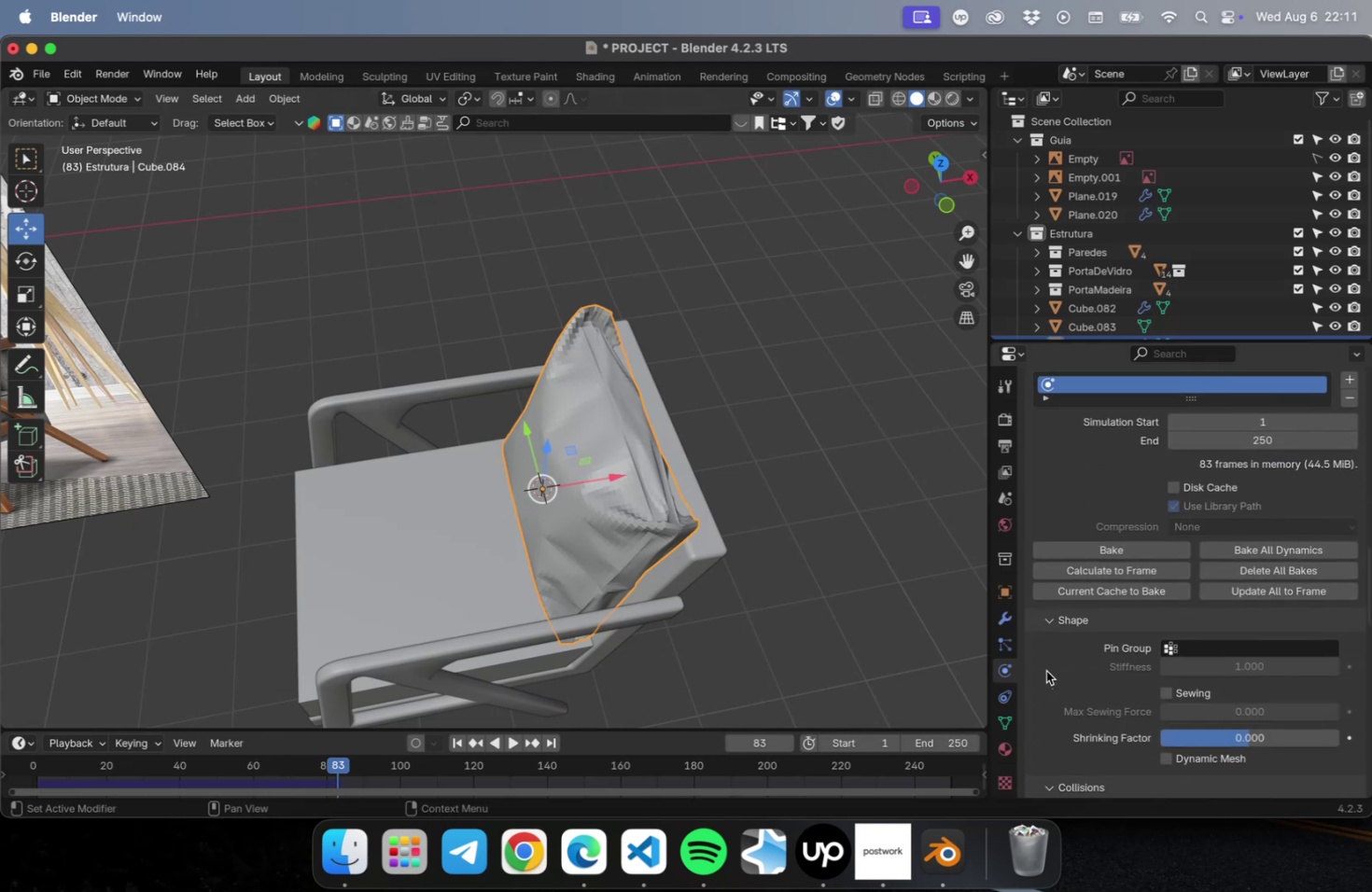 
scroll: coordinate [1045, 671], scroll_direction: down, amount: 19.0
 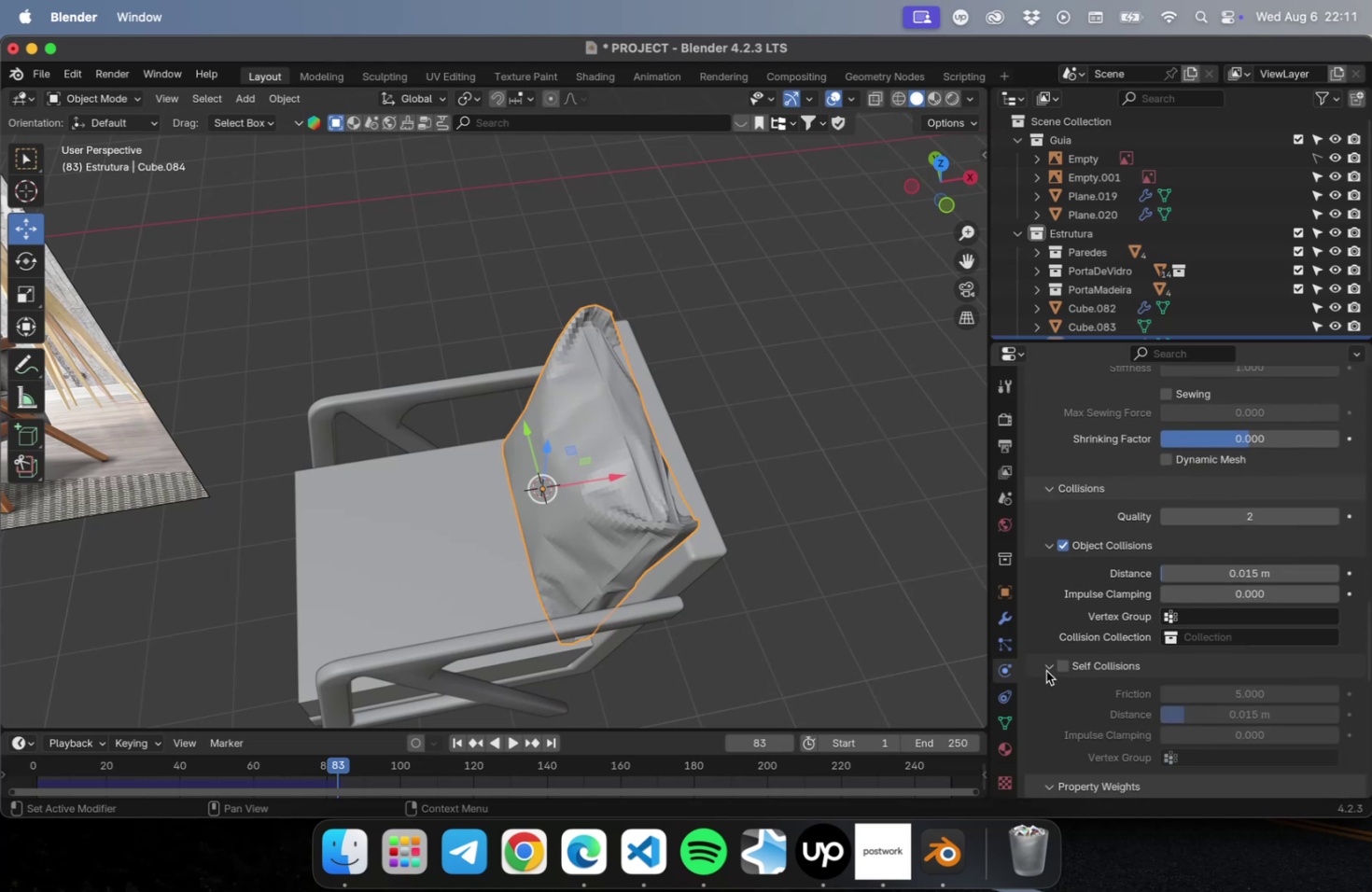 
wait(7.5)
 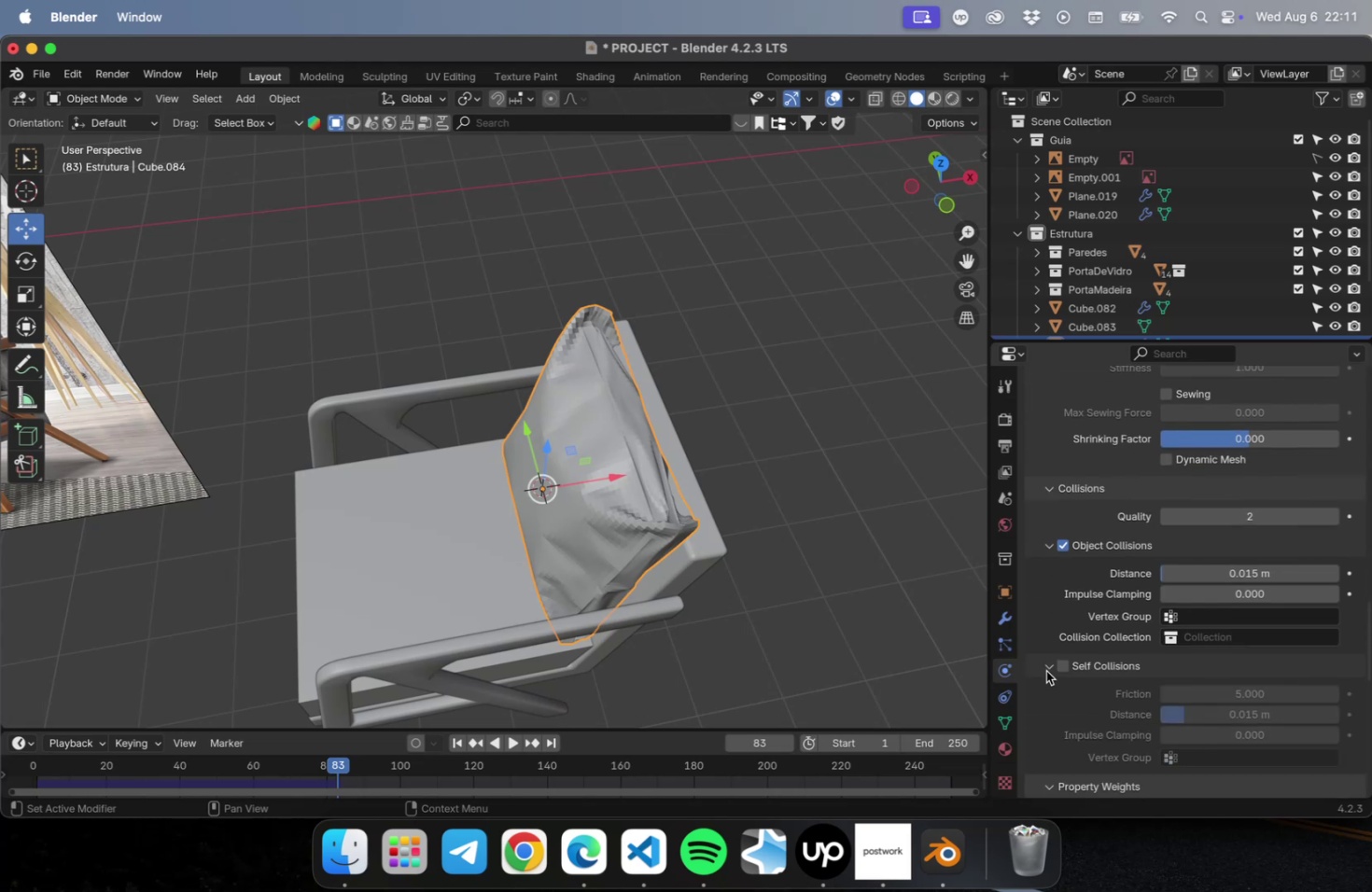 
left_click([1171, 636])
 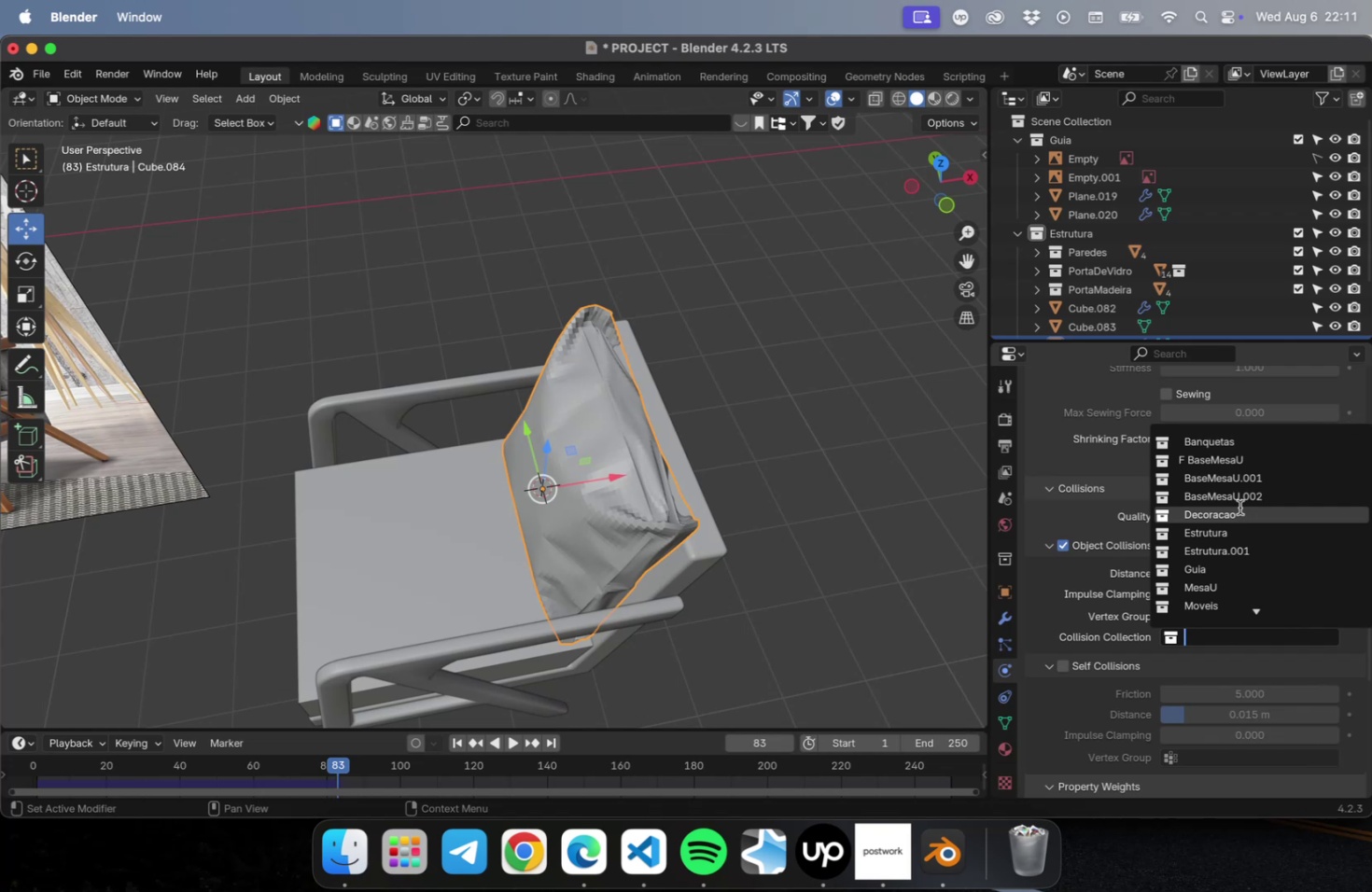 
left_click([1240, 526])
 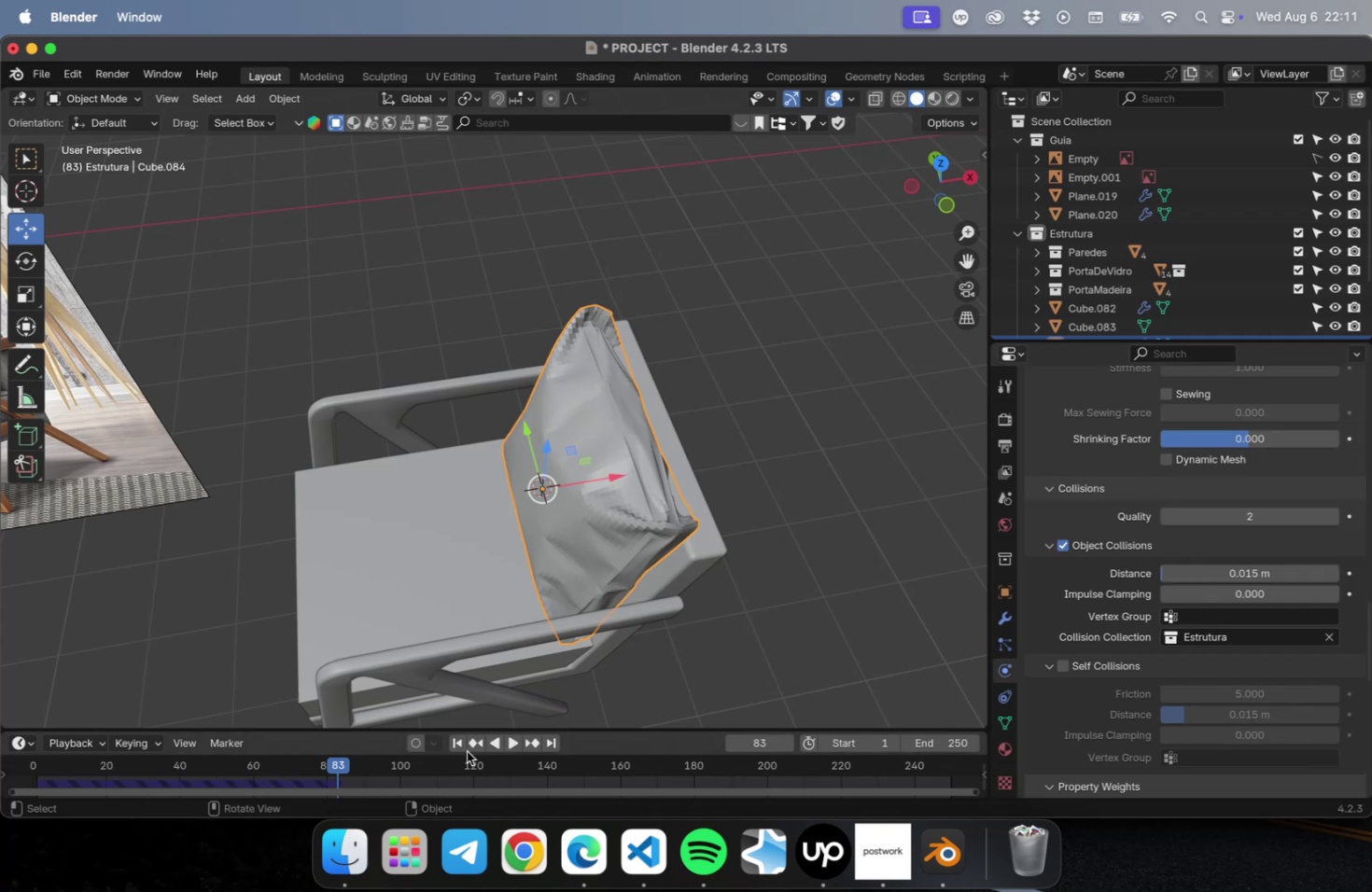 
left_click([458, 746])
 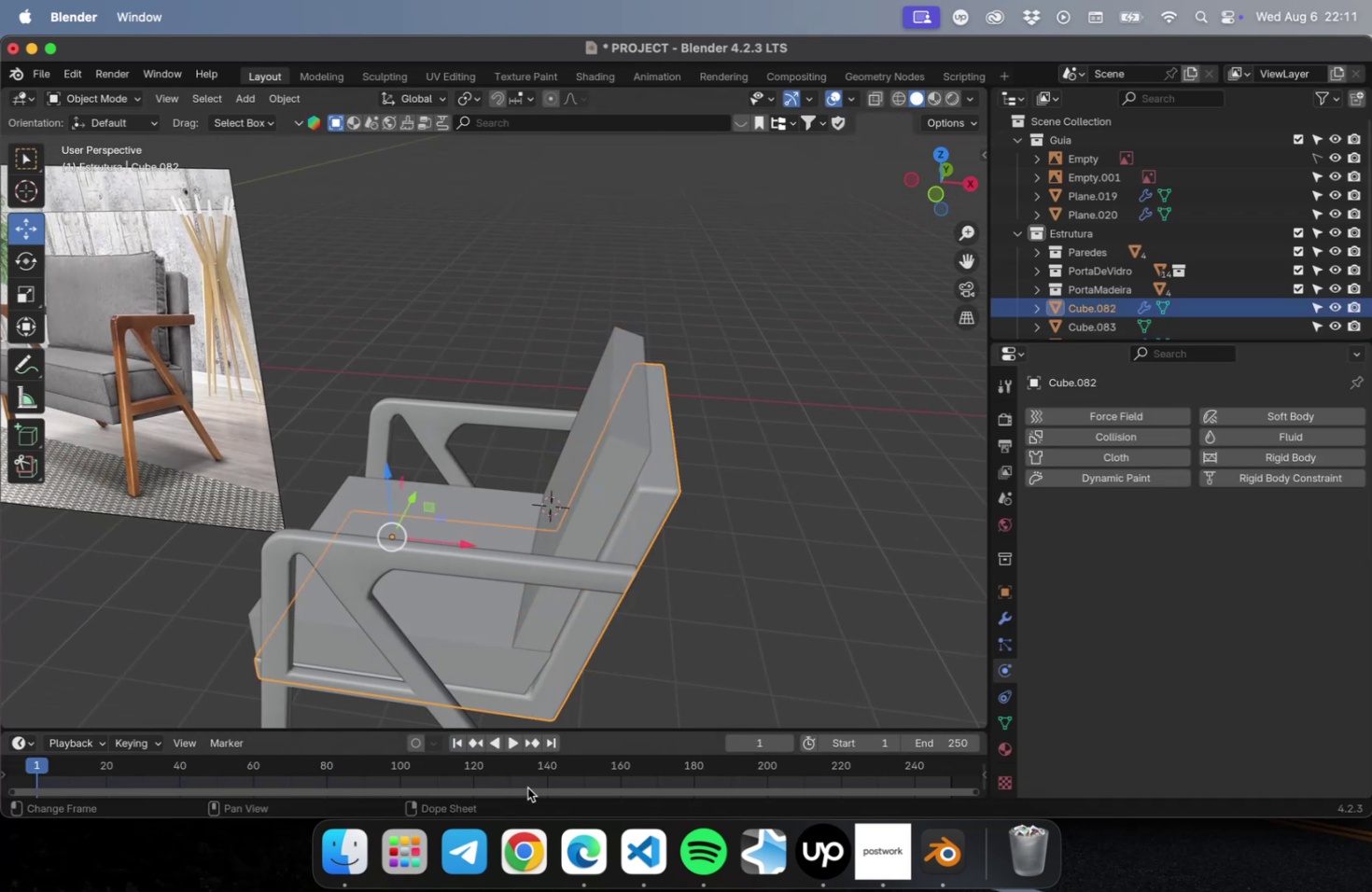 
wait(5.62)
 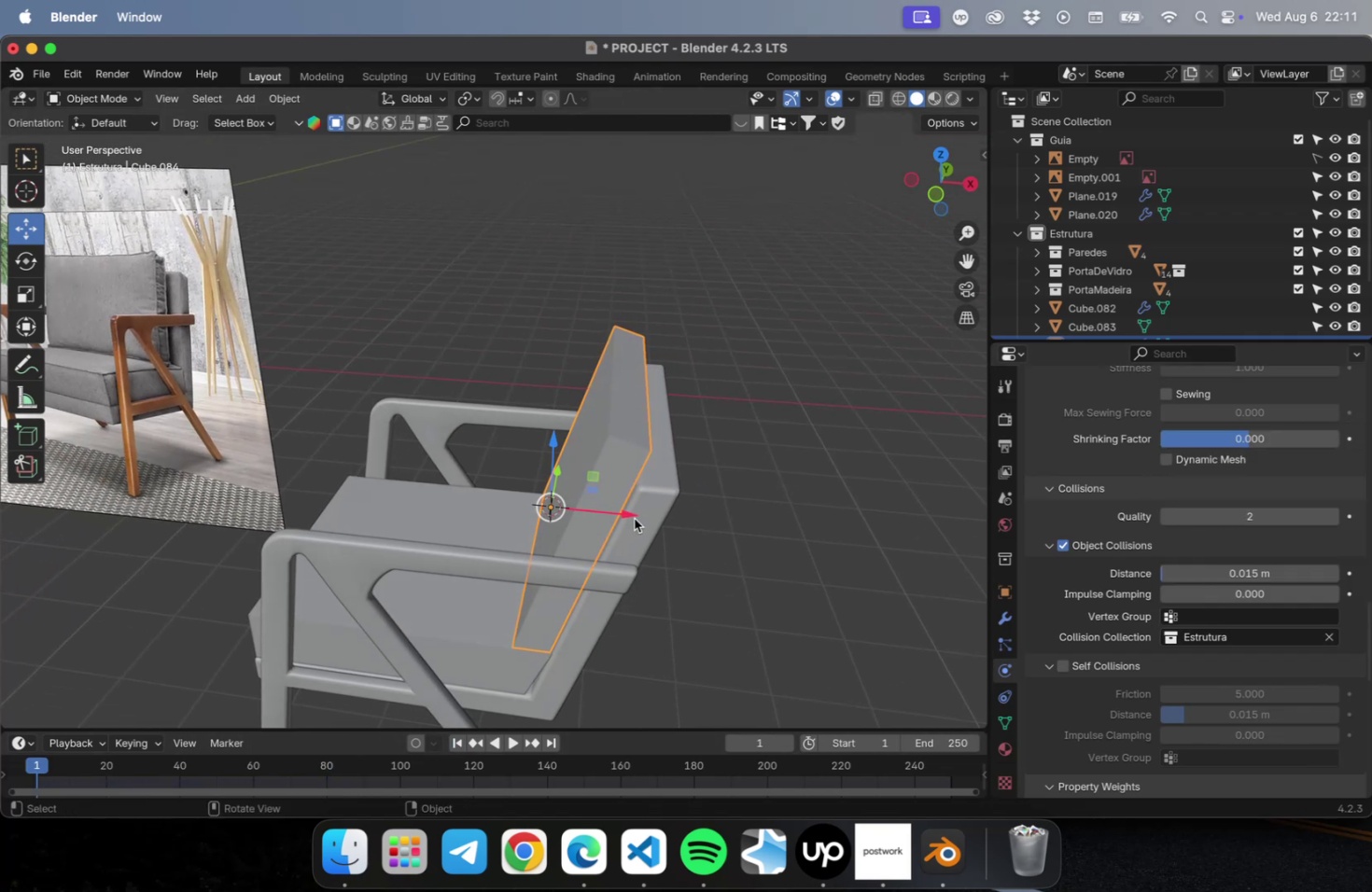 
left_click([510, 745])
 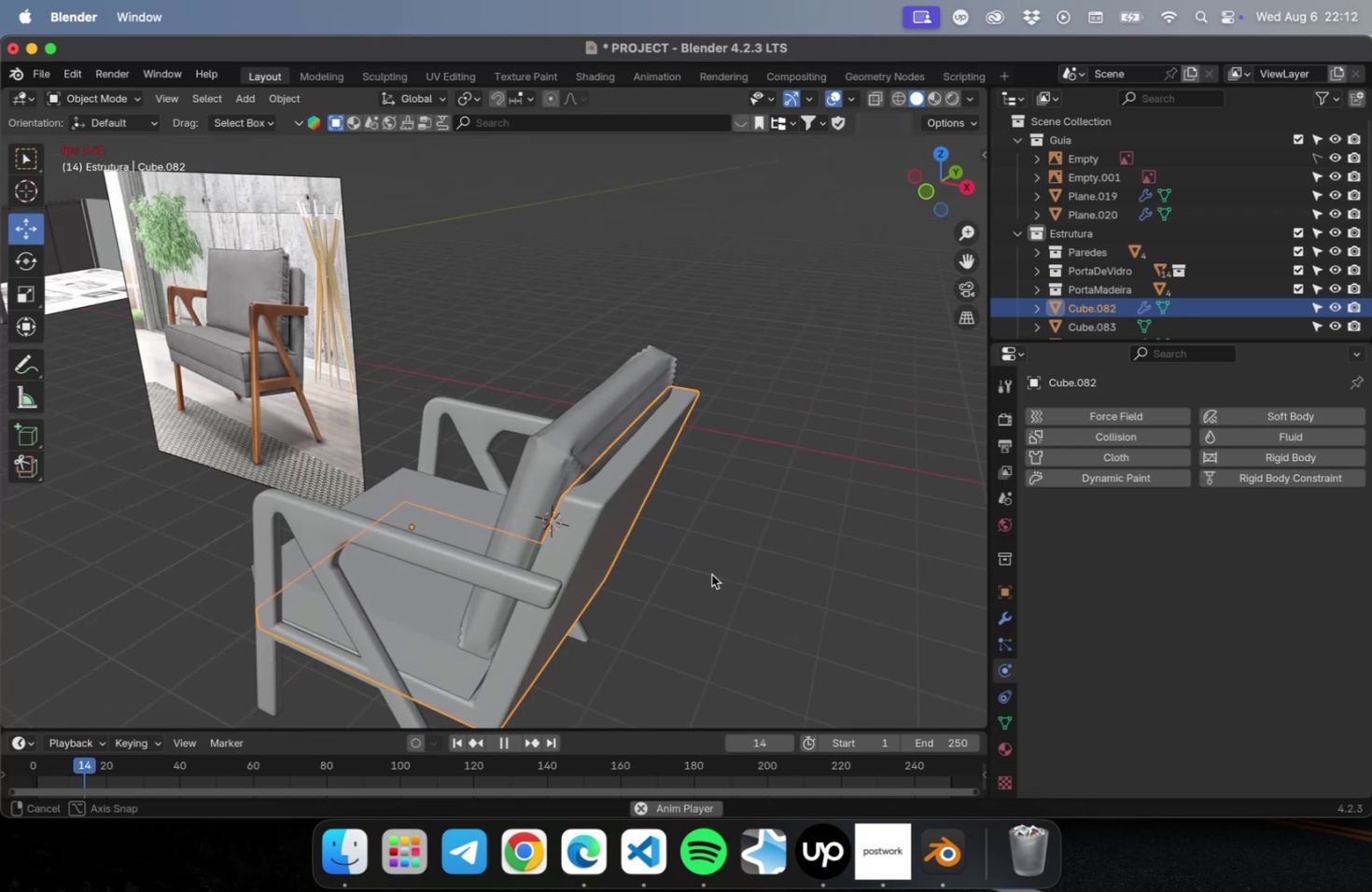 
wait(9.39)
 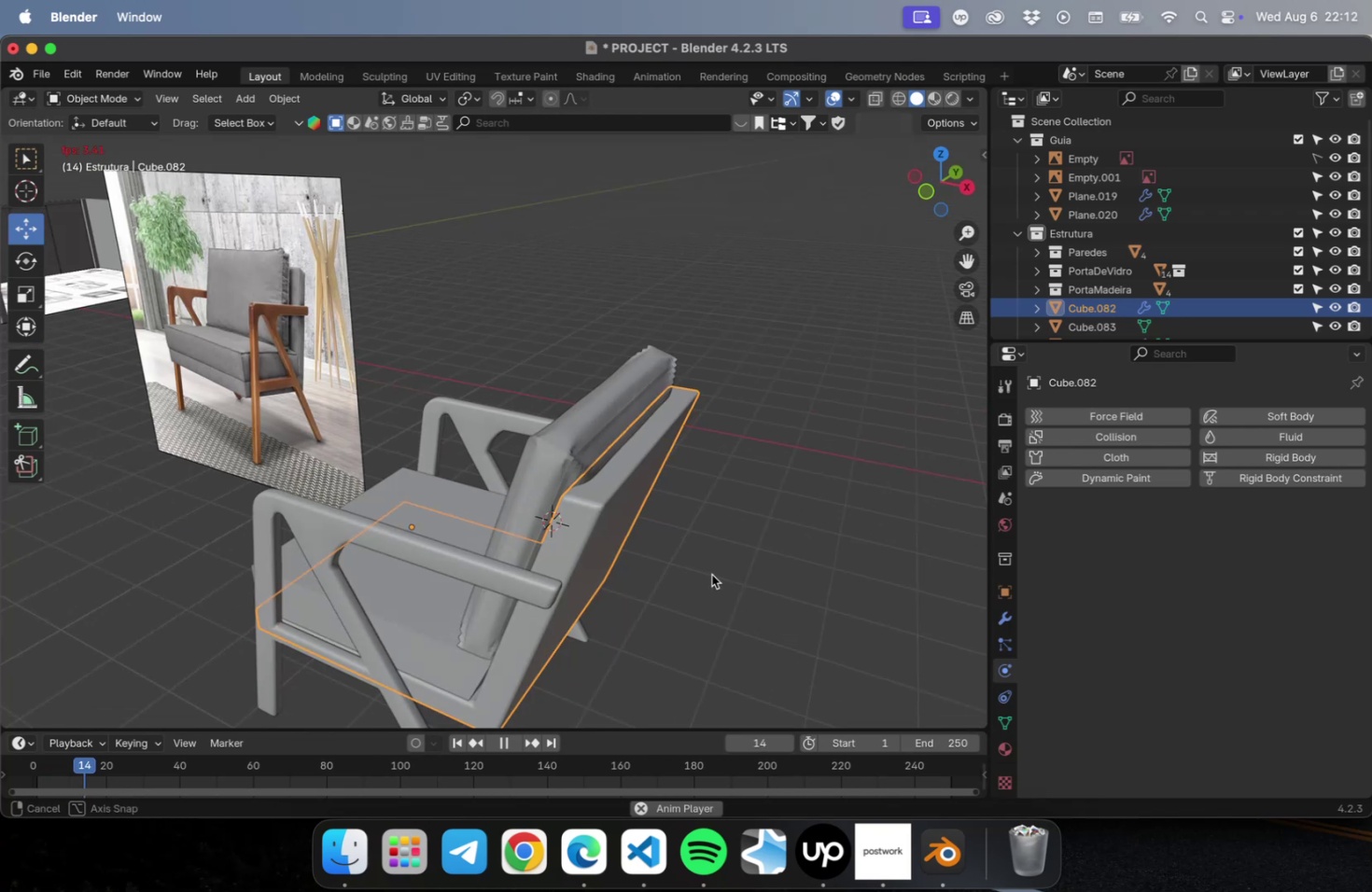 
left_click([512, 746])
 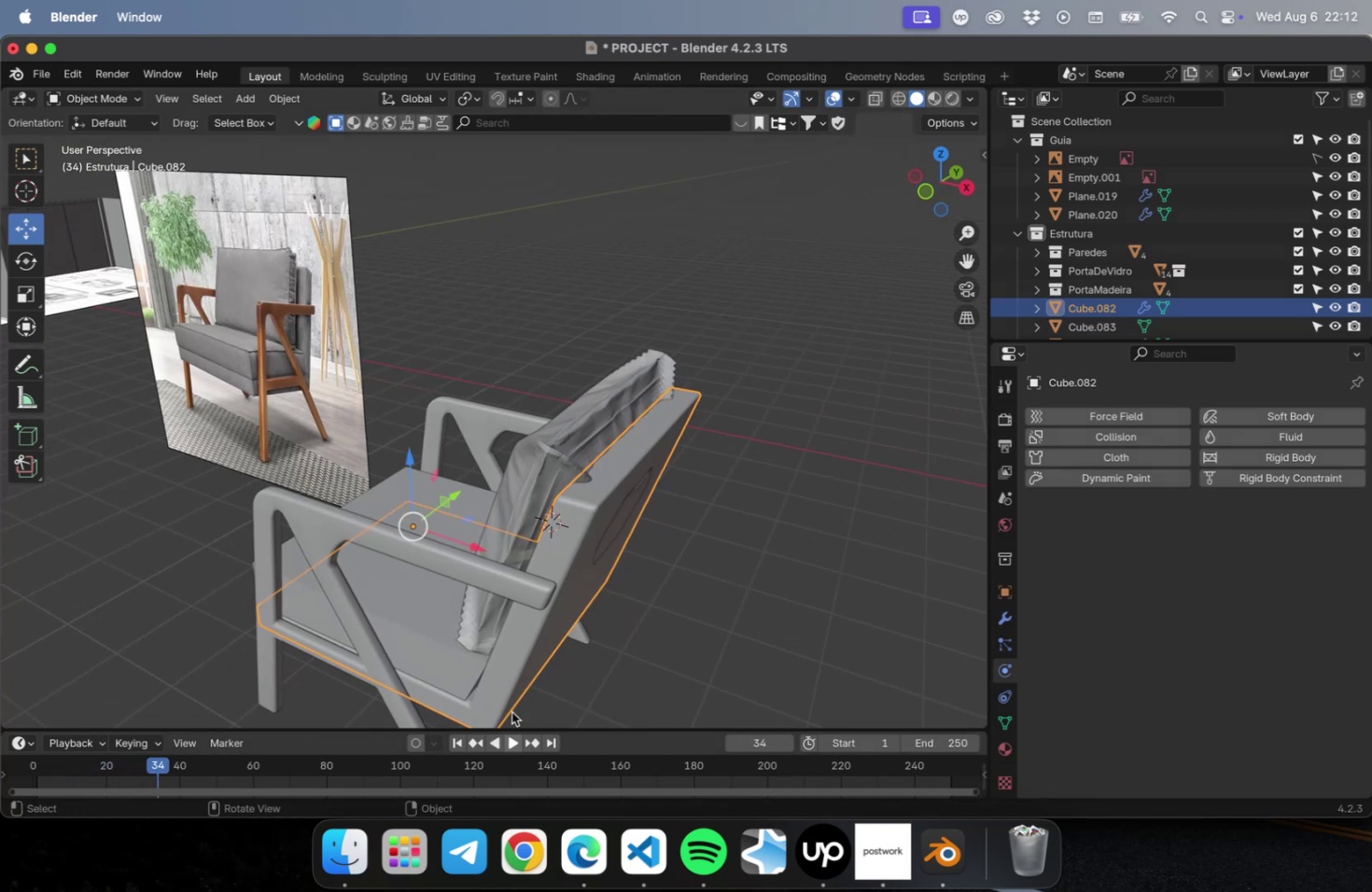 
left_click([541, 467])
 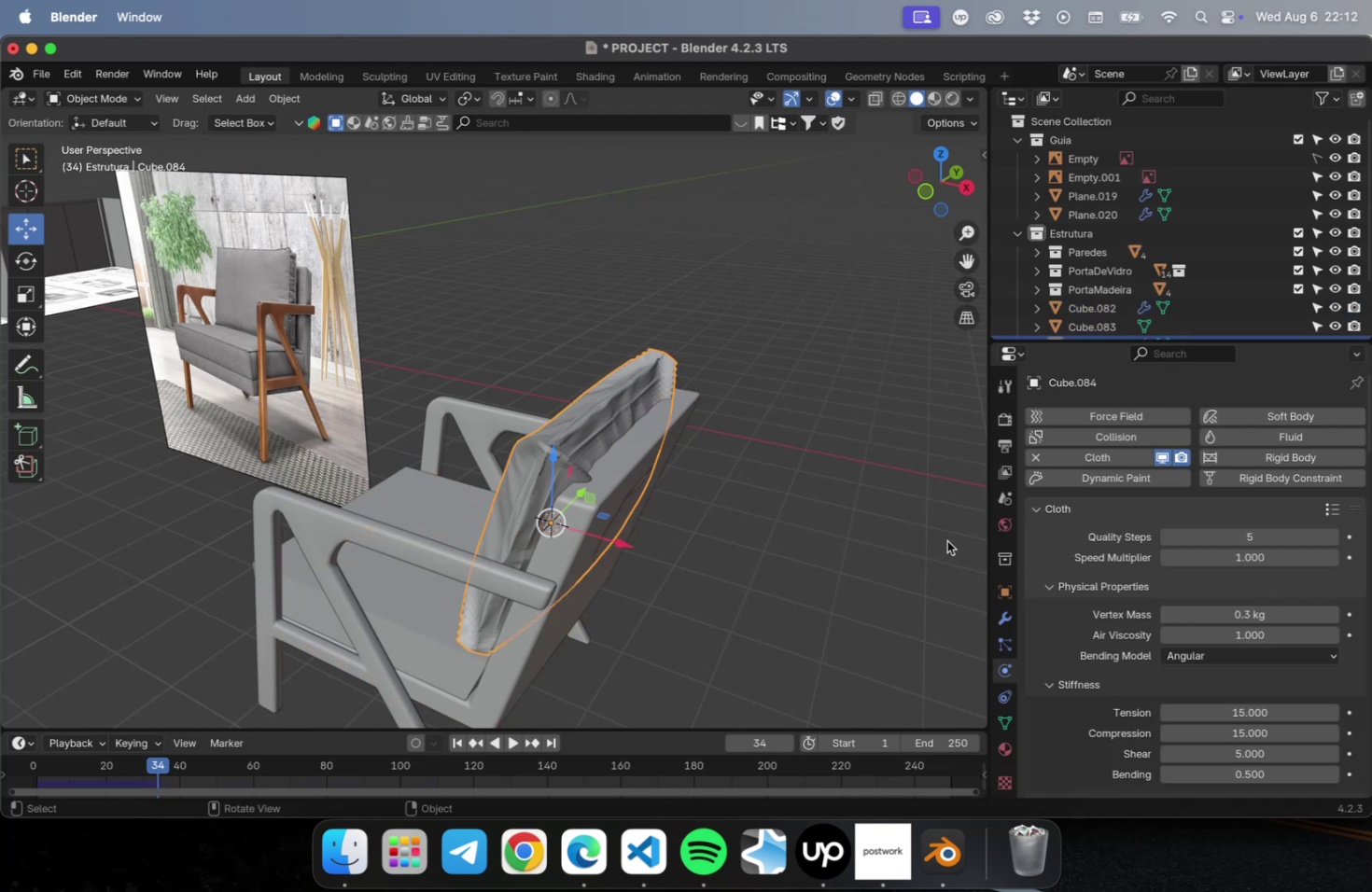 
scroll: coordinate [1220, 618], scroll_direction: down, amount: 84.0
 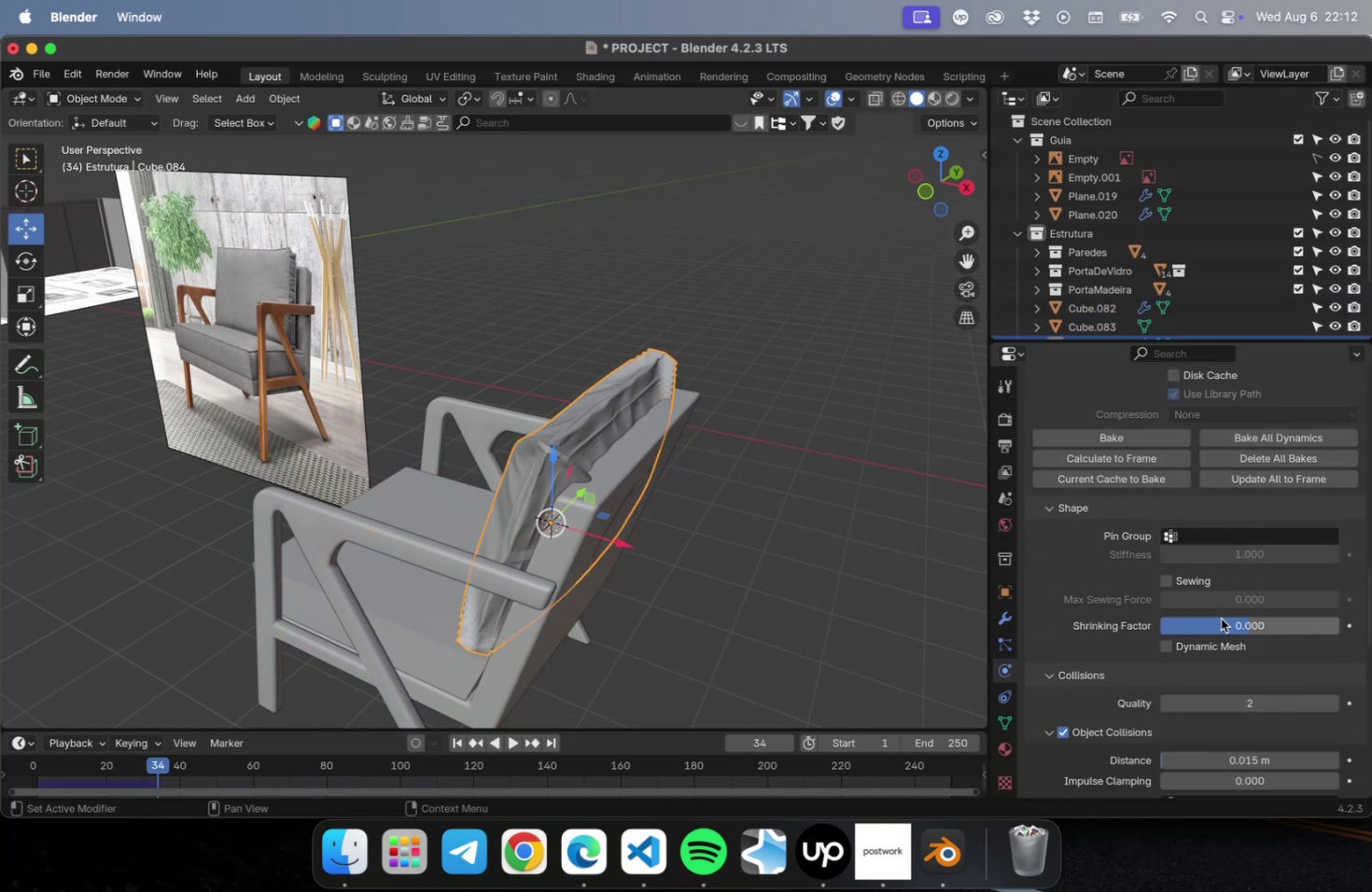 
scroll: coordinate [1220, 620], scroll_direction: down, amount: 19.0
 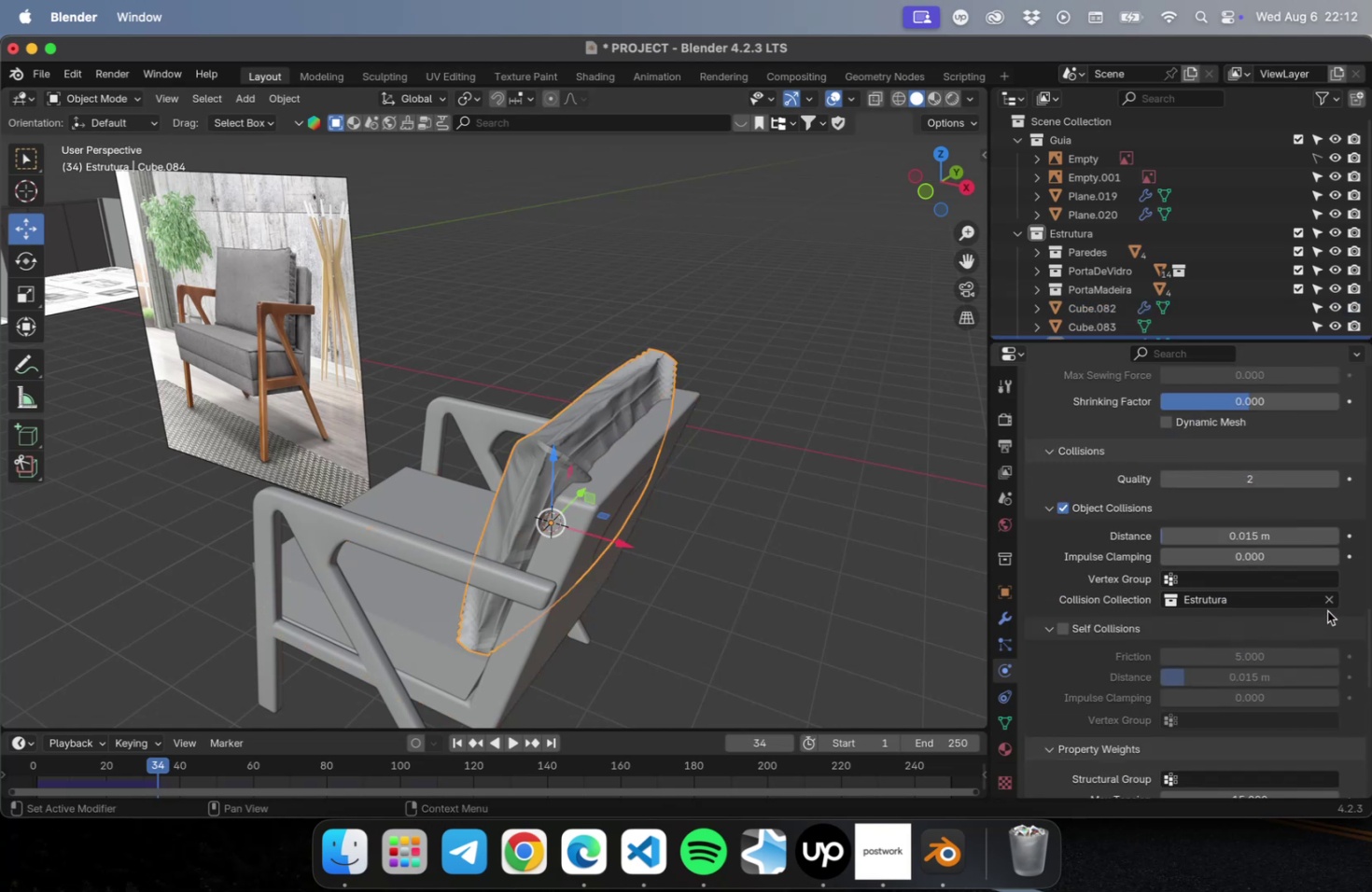 
mouse_move([1307, 599])
 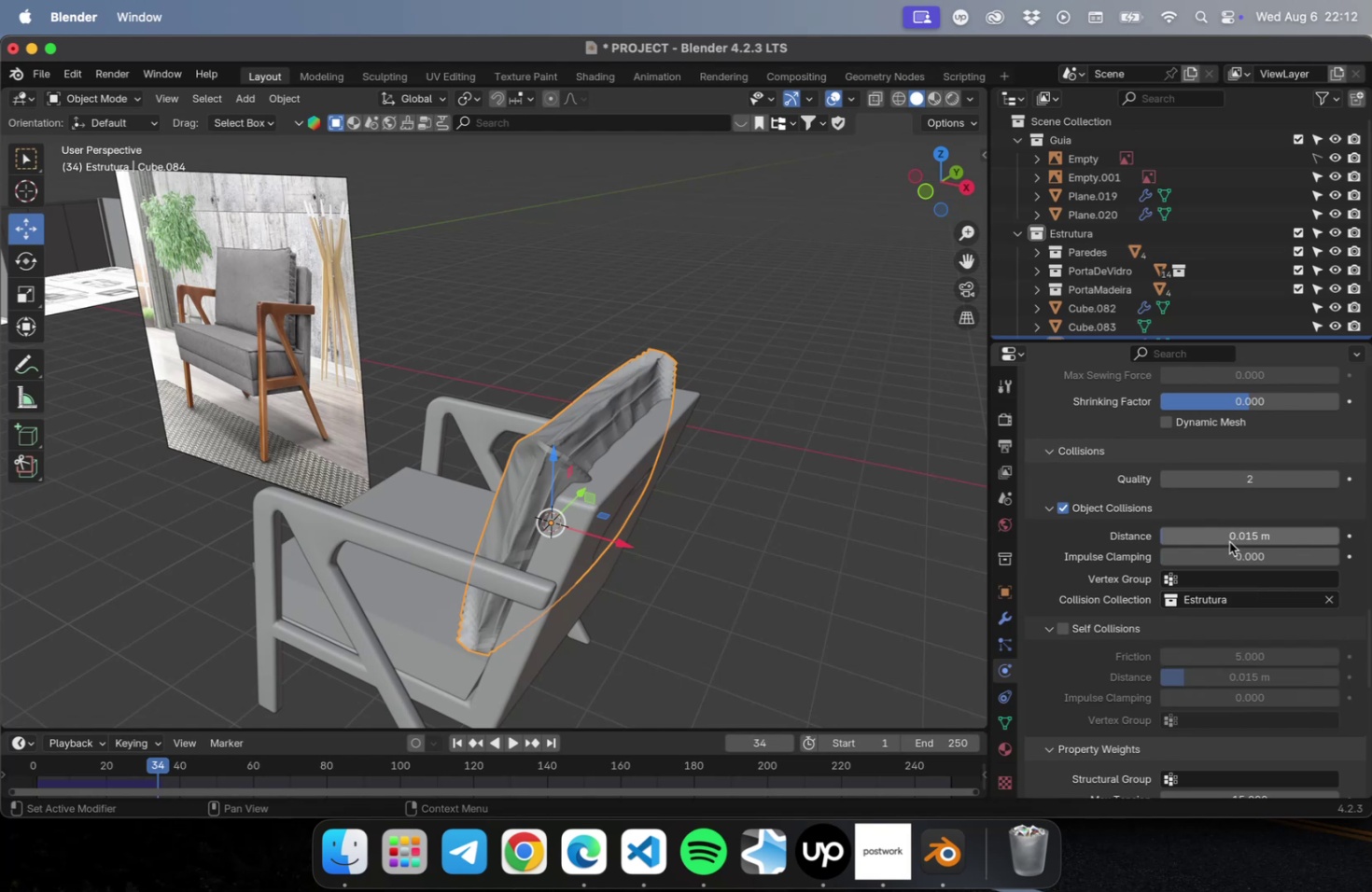 
left_click_drag(start_coordinate=[1227, 537], to_coordinate=[1297, 536])
 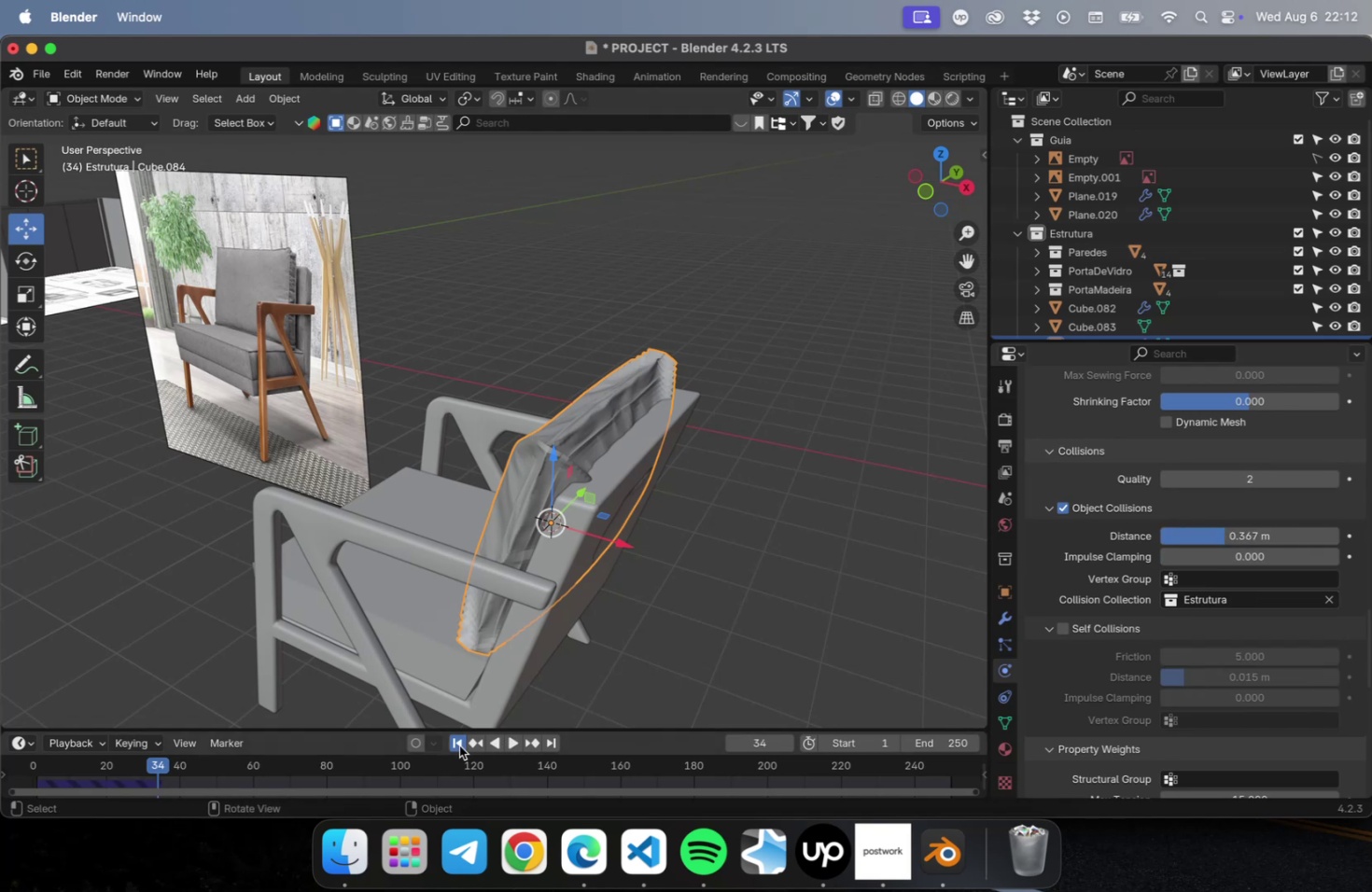 
left_click([514, 744])
 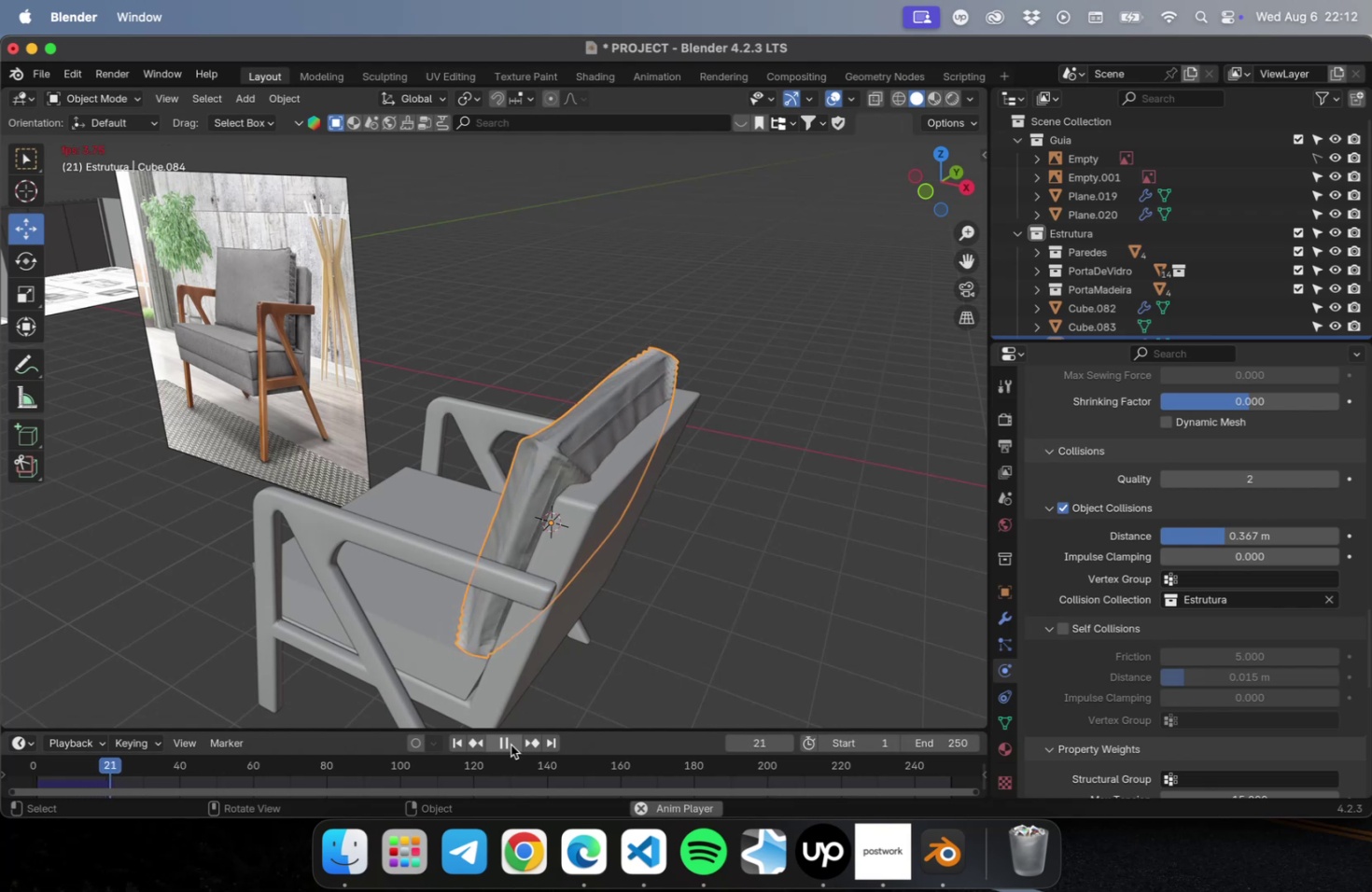 
wait(7.88)
 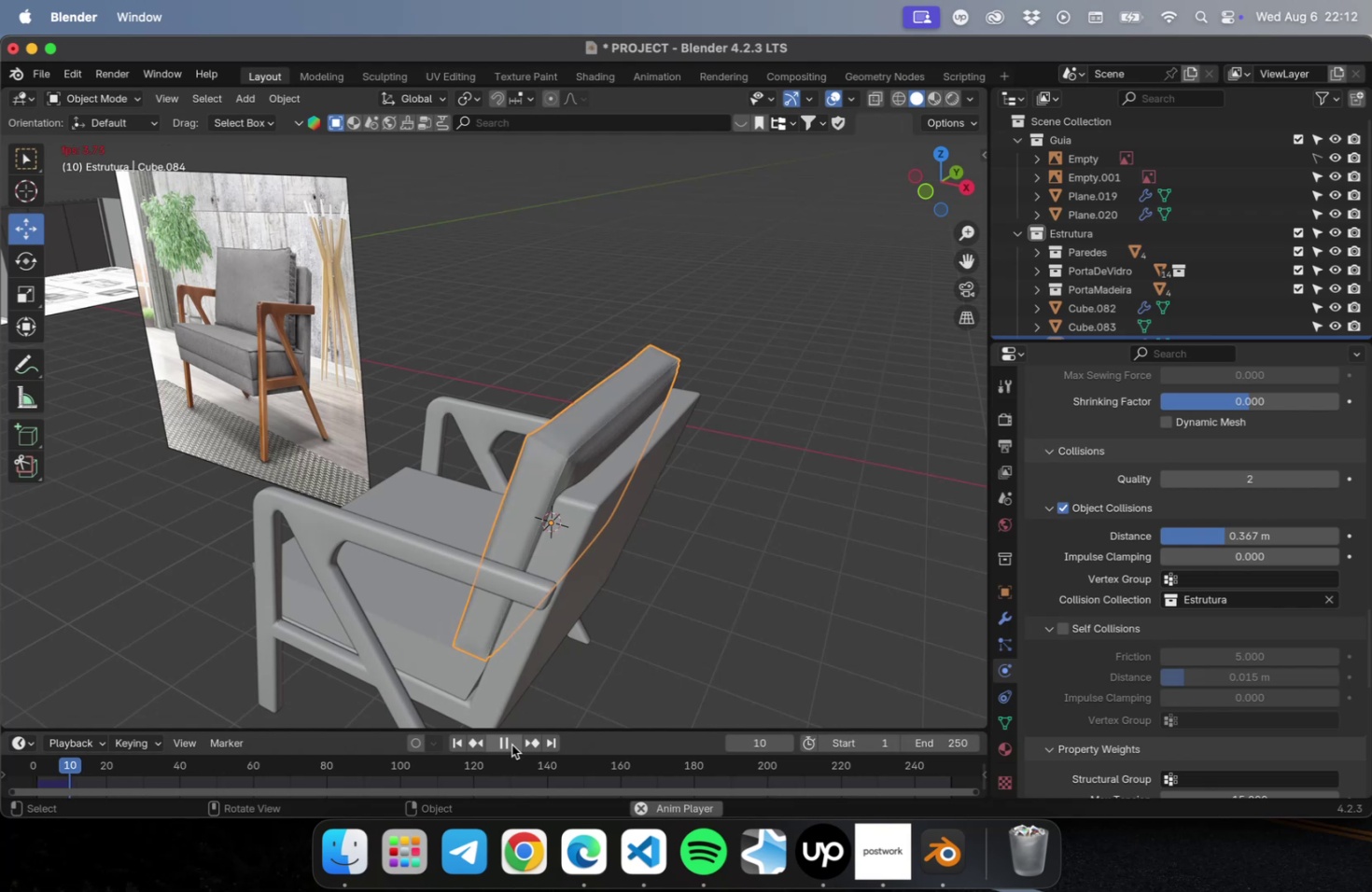 
left_click([511, 744])
 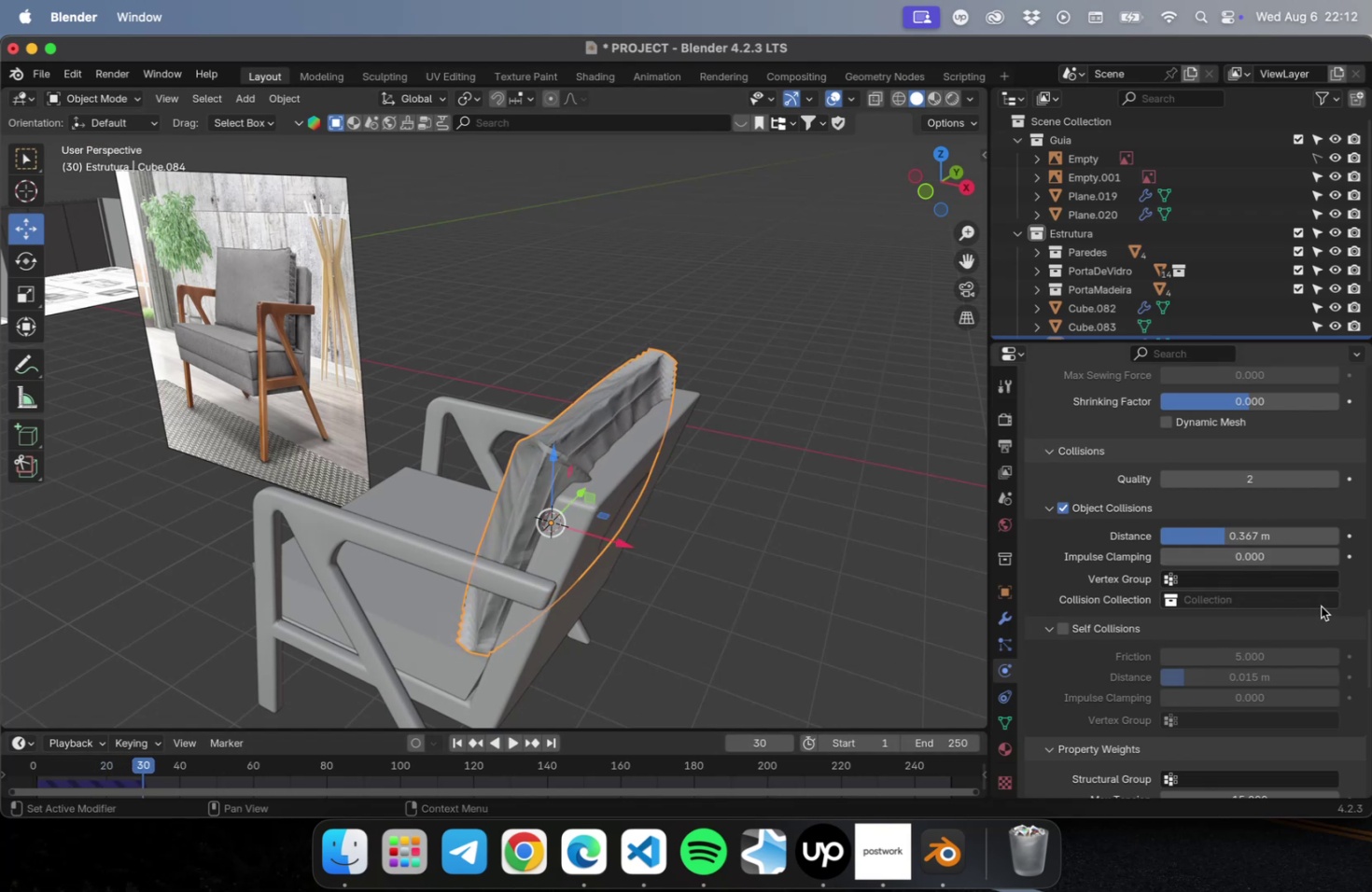 
left_click([1062, 513])
 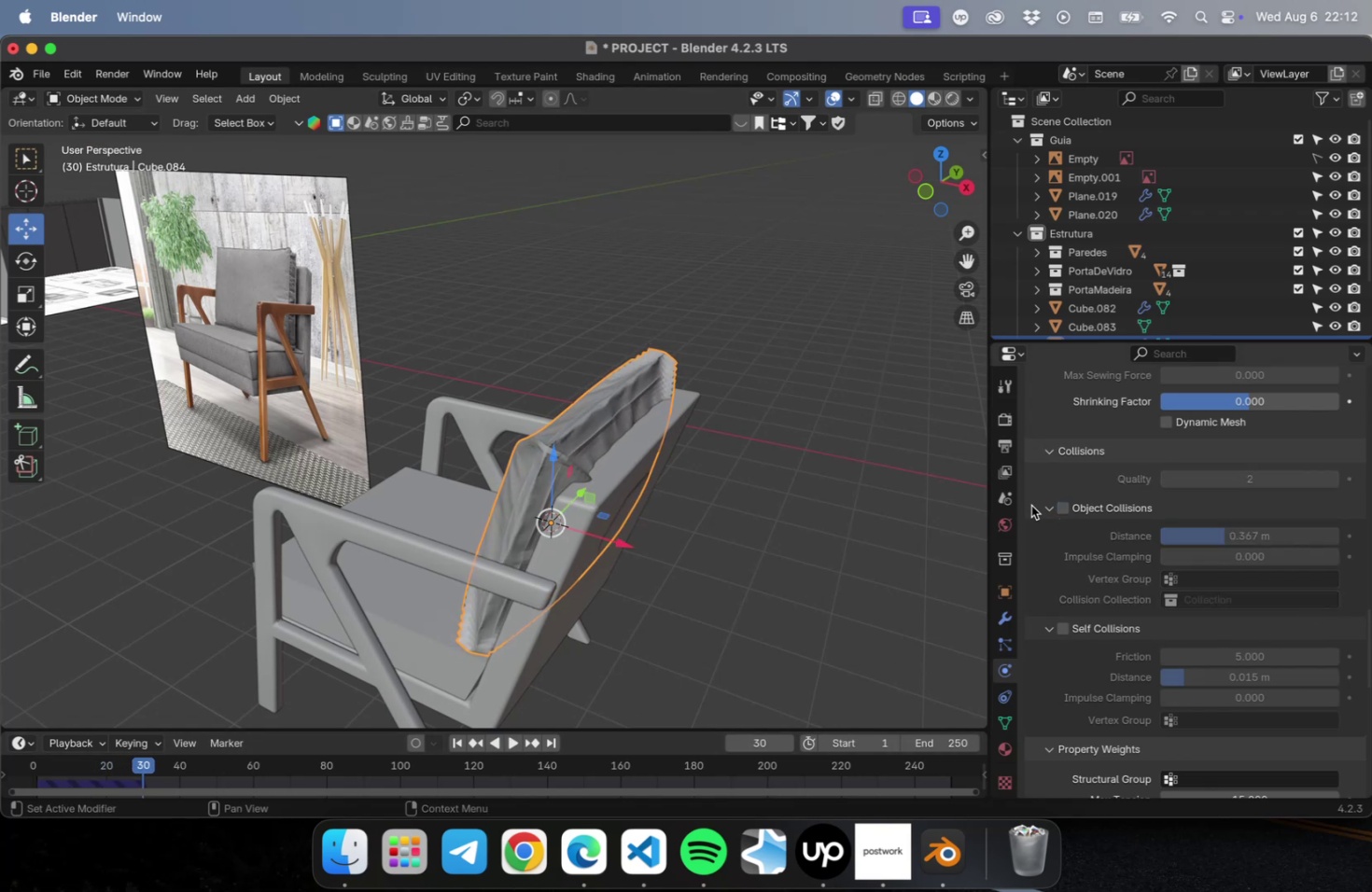 
left_click([1030, 505])
 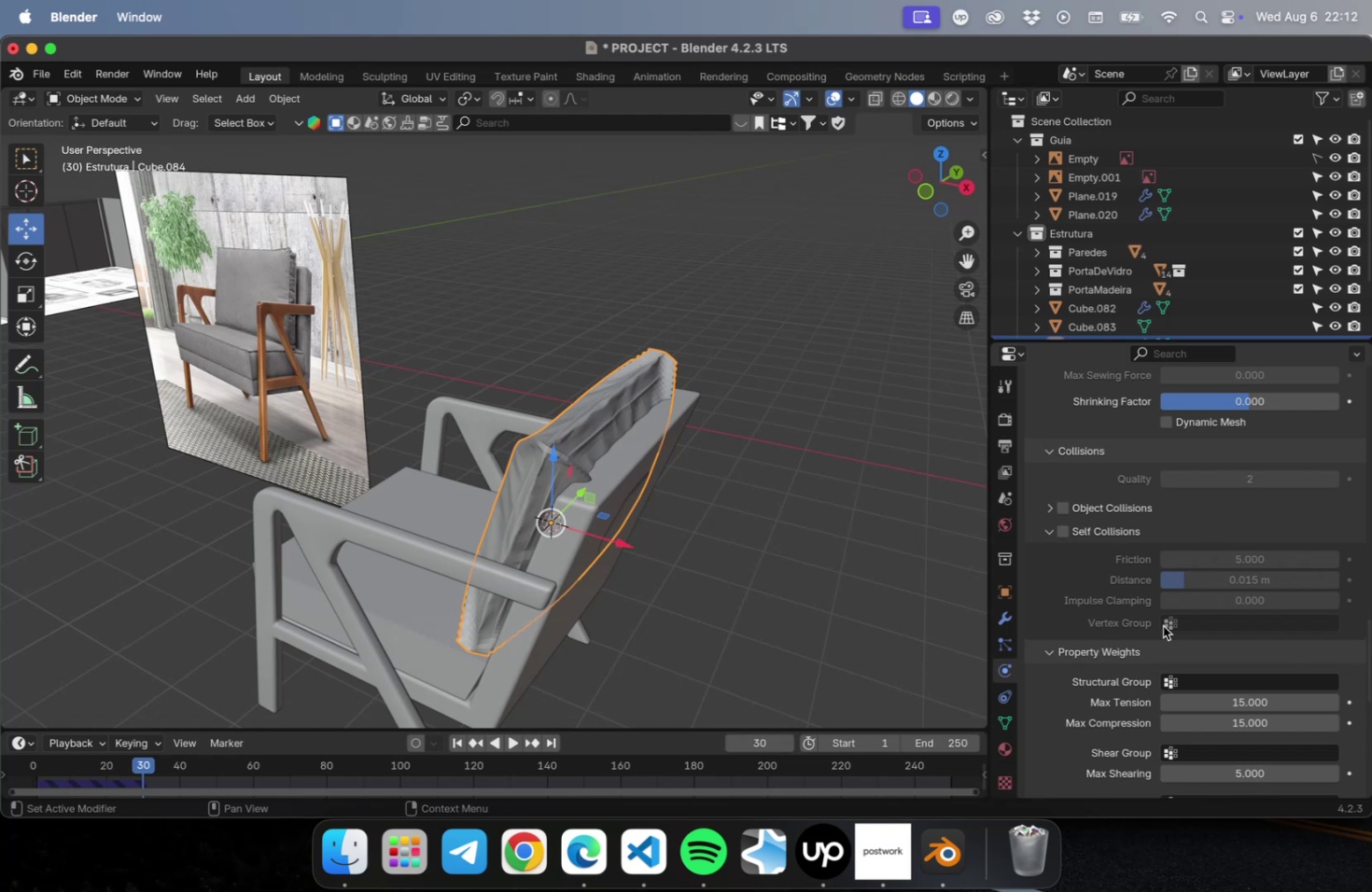 
scroll: coordinate [1095, 617], scroll_direction: down, amount: 27.0
 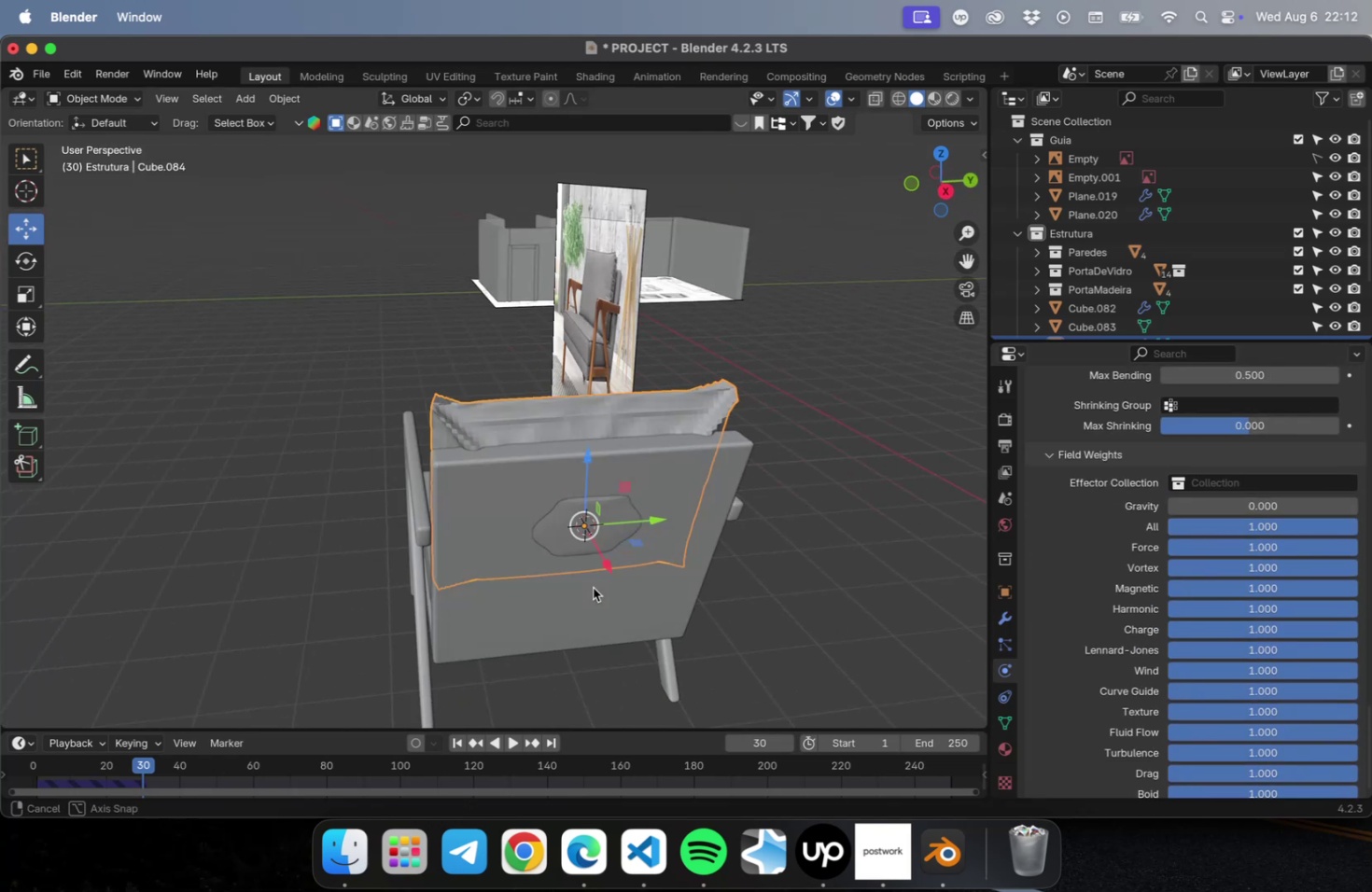 
left_click([507, 433])
 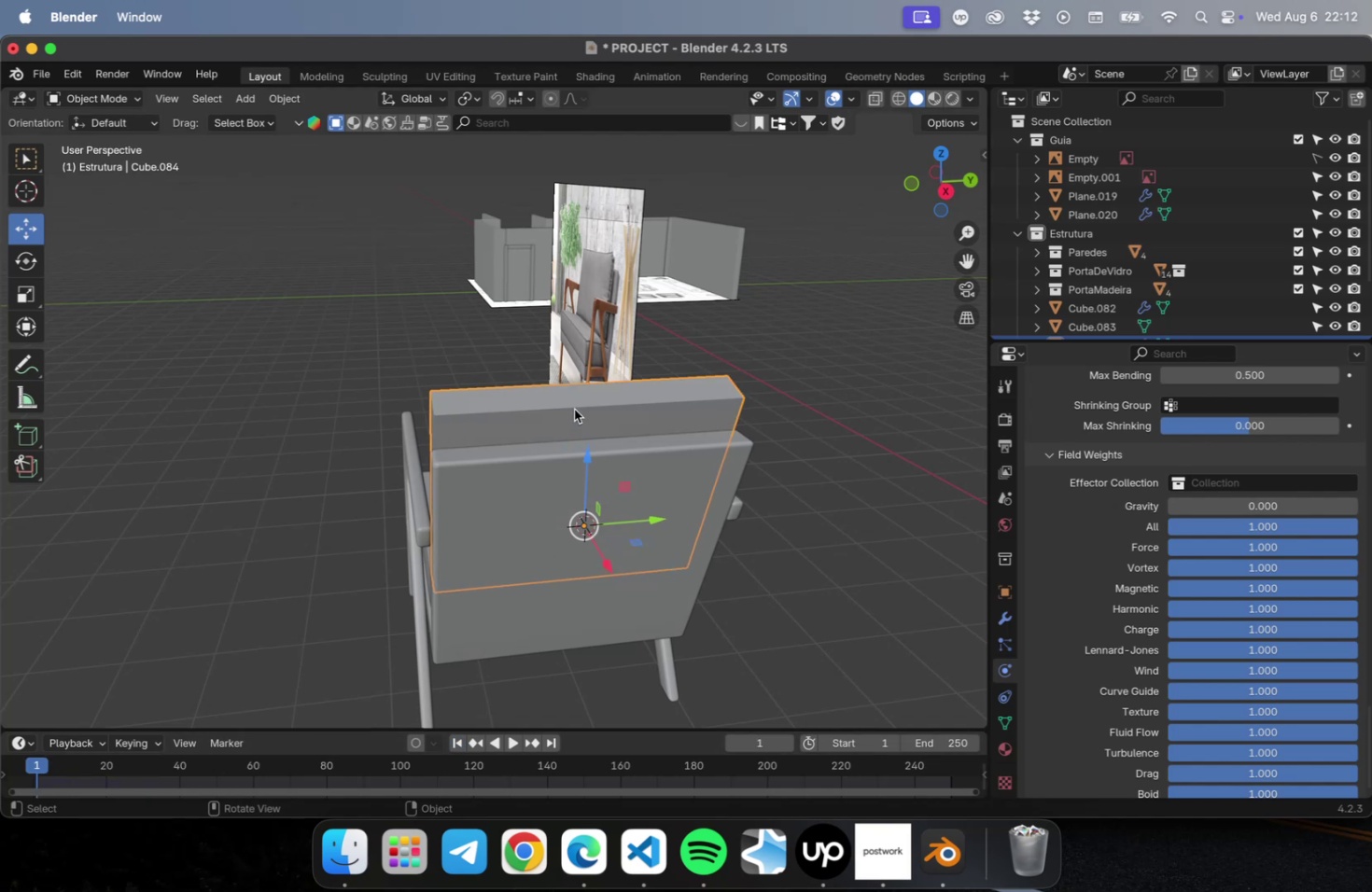 
wait(7.11)
 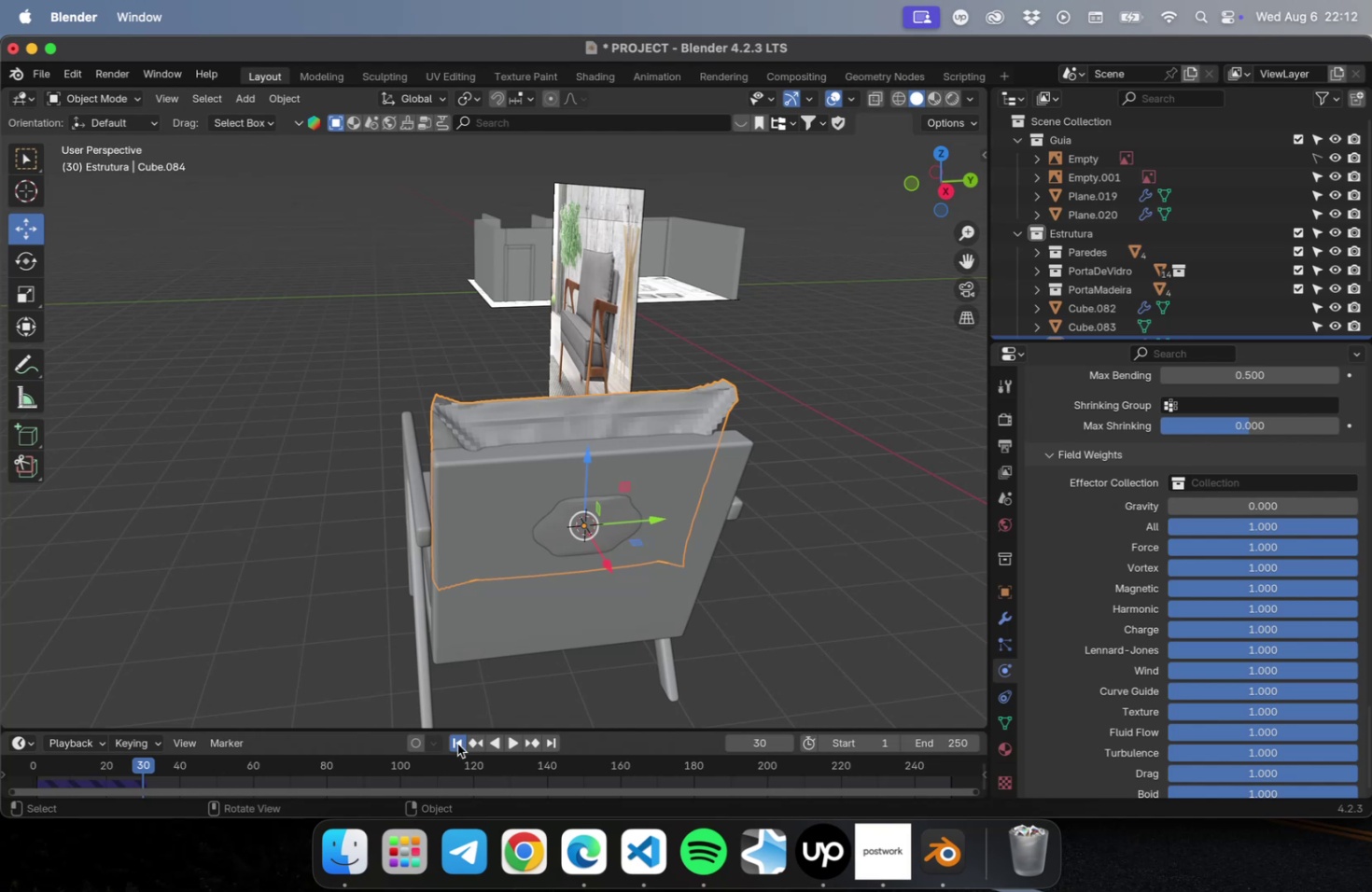 
key(NumpadDivide)
 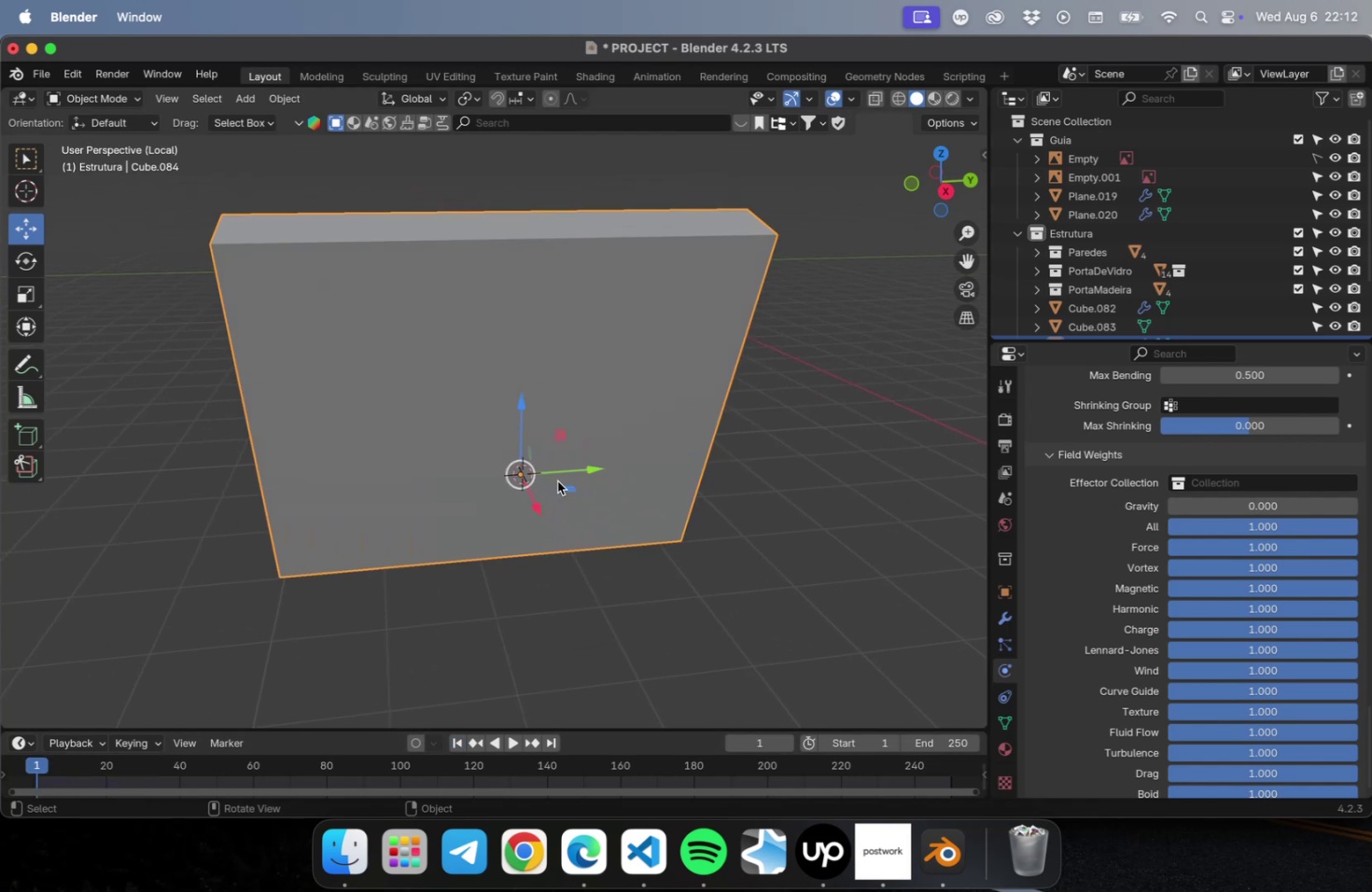 
key(Tab)
 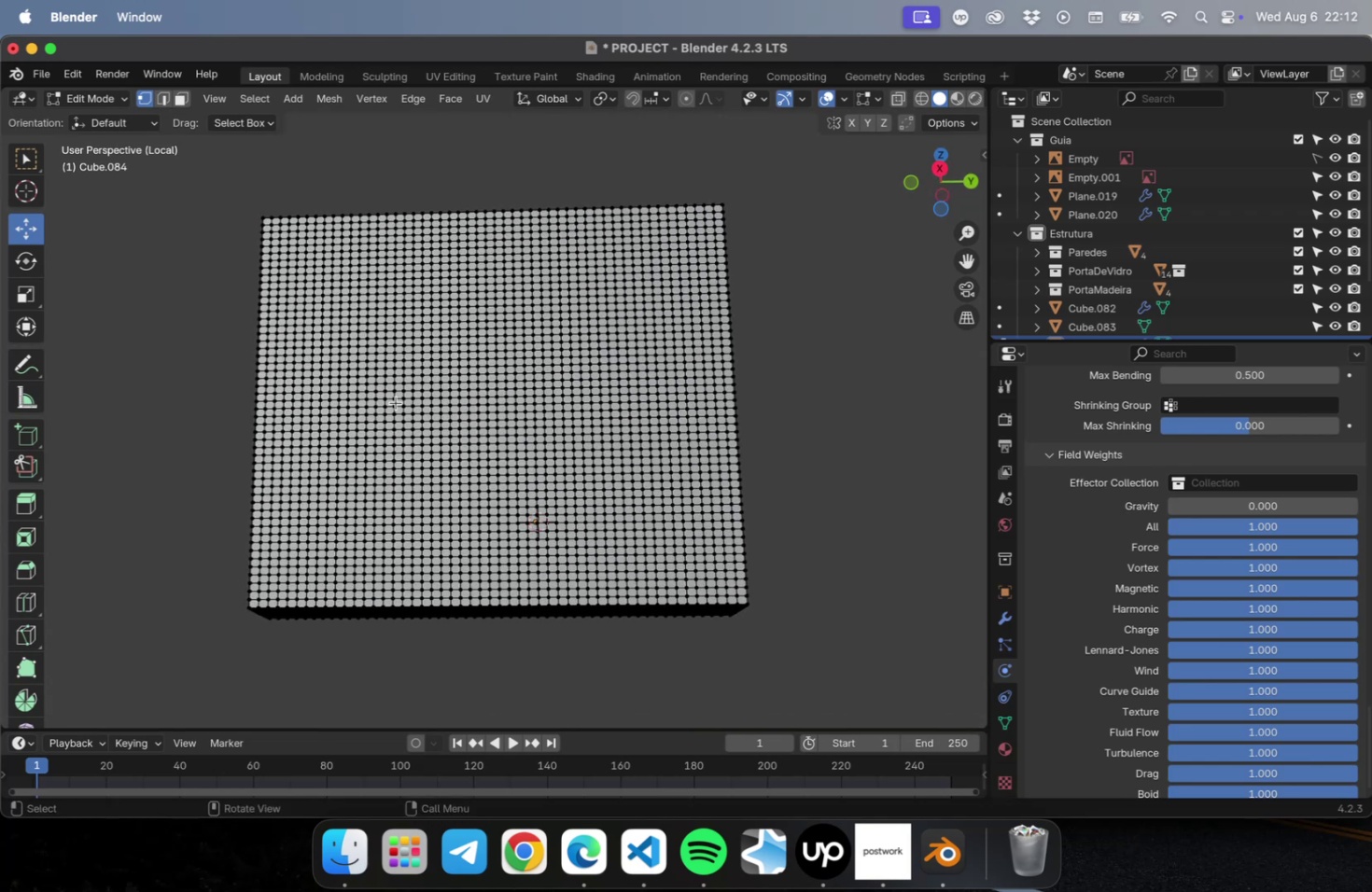 
type(ww)
 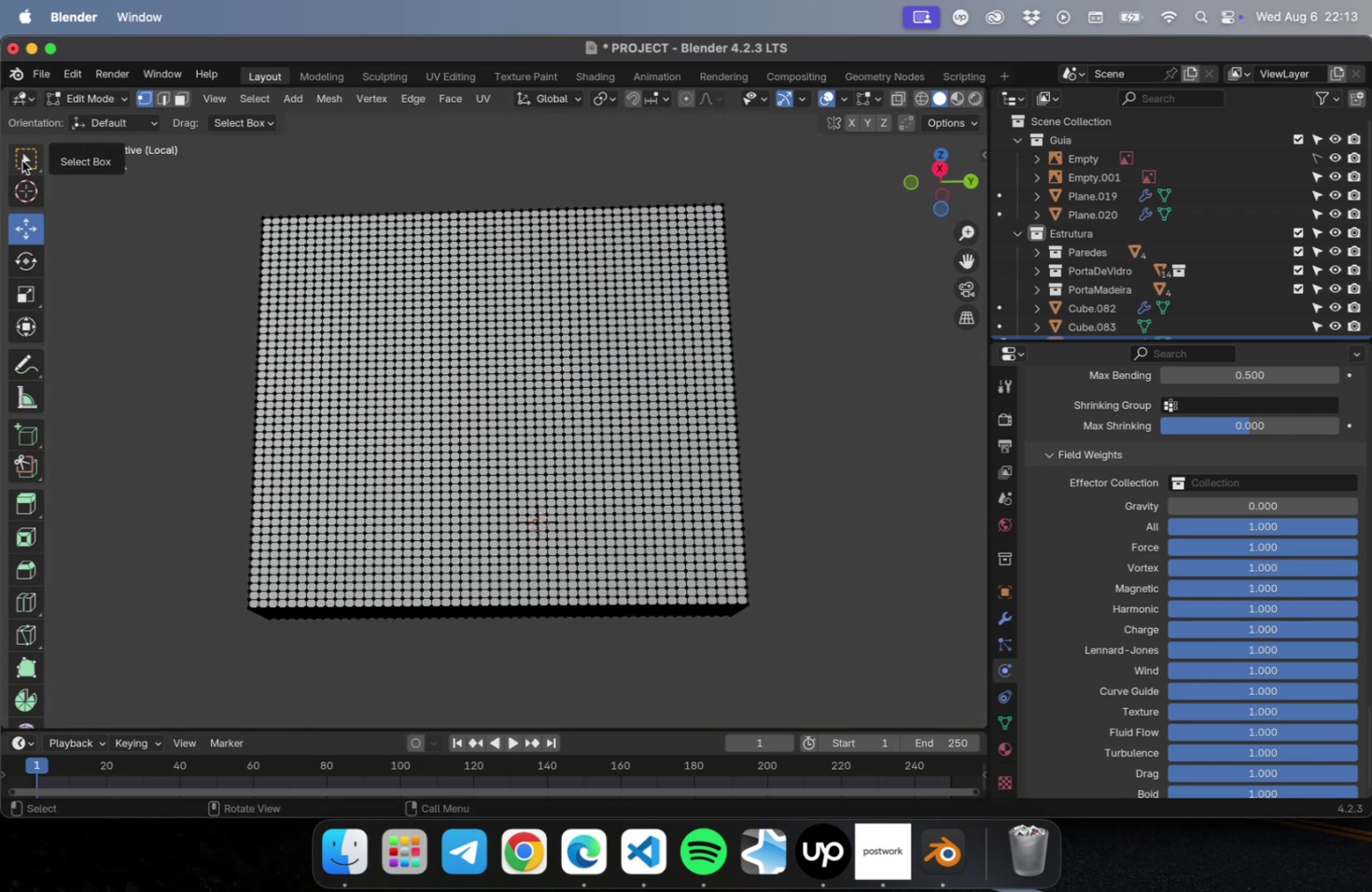 
left_click([21, 159])
 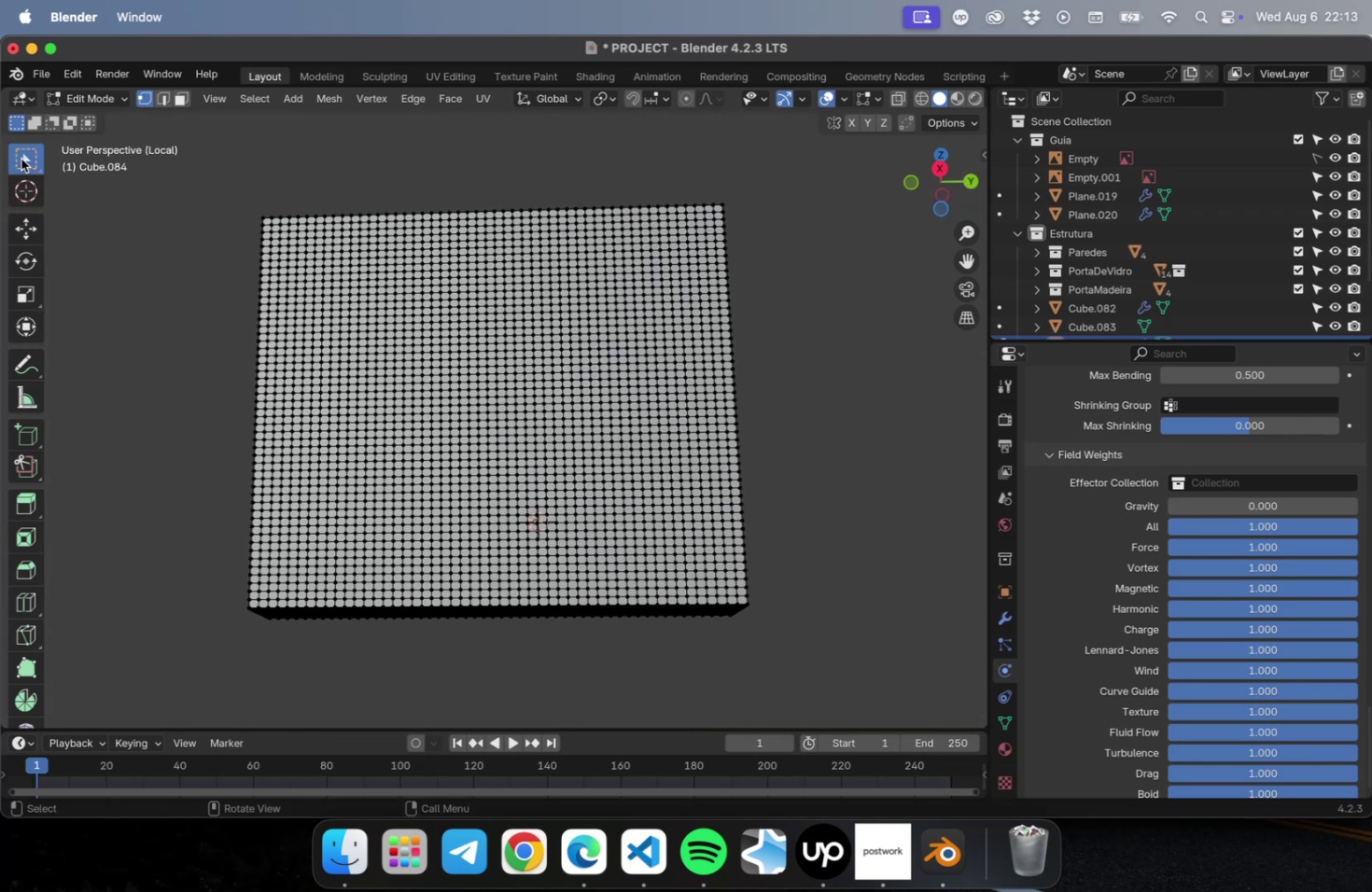 
left_click_drag(start_coordinate=[21, 159], to_coordinate=[136, 232])
 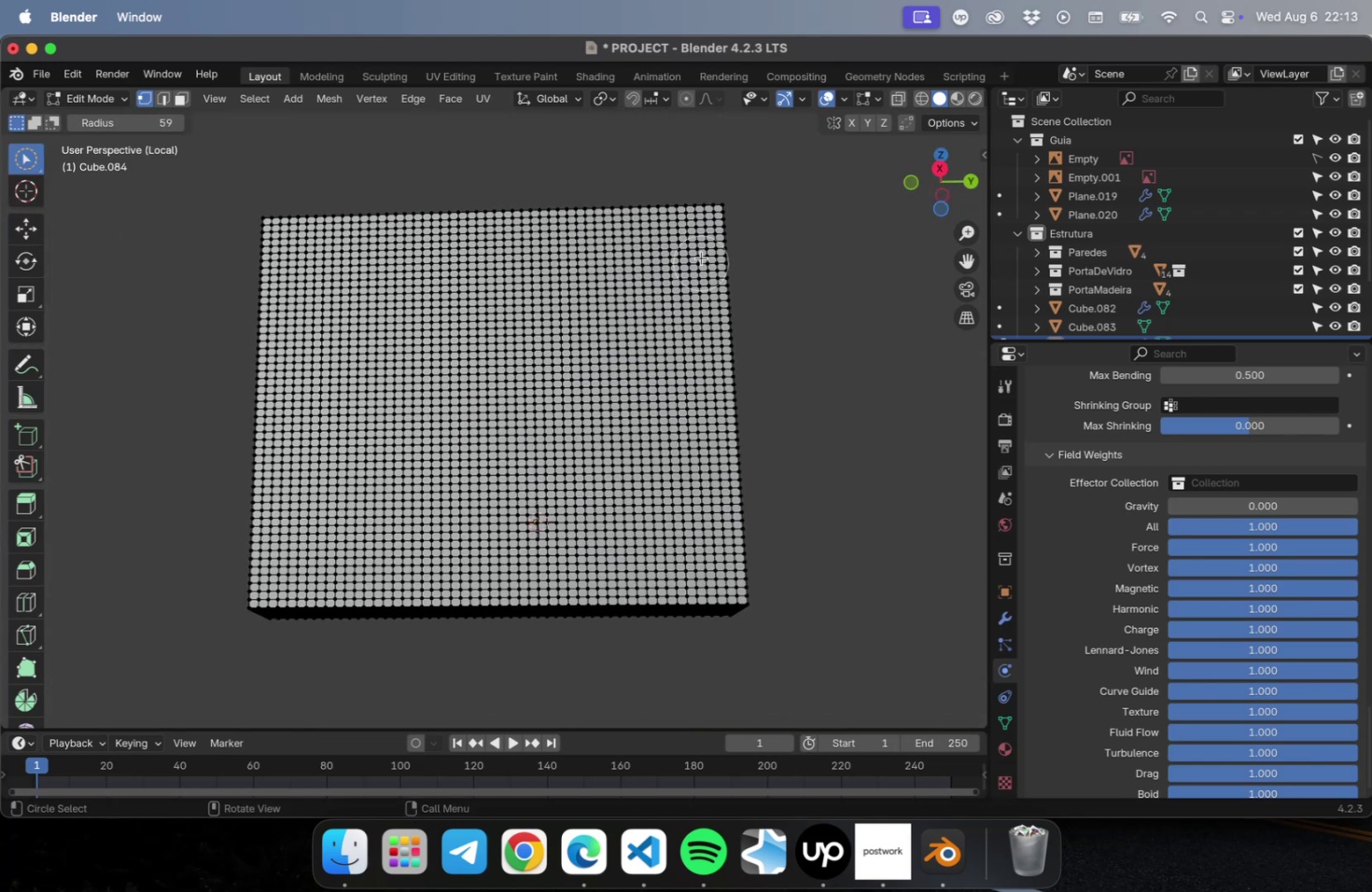 
left_click_drag(start_coordinate=[701, 242], to_coordinate=[339, 398])
 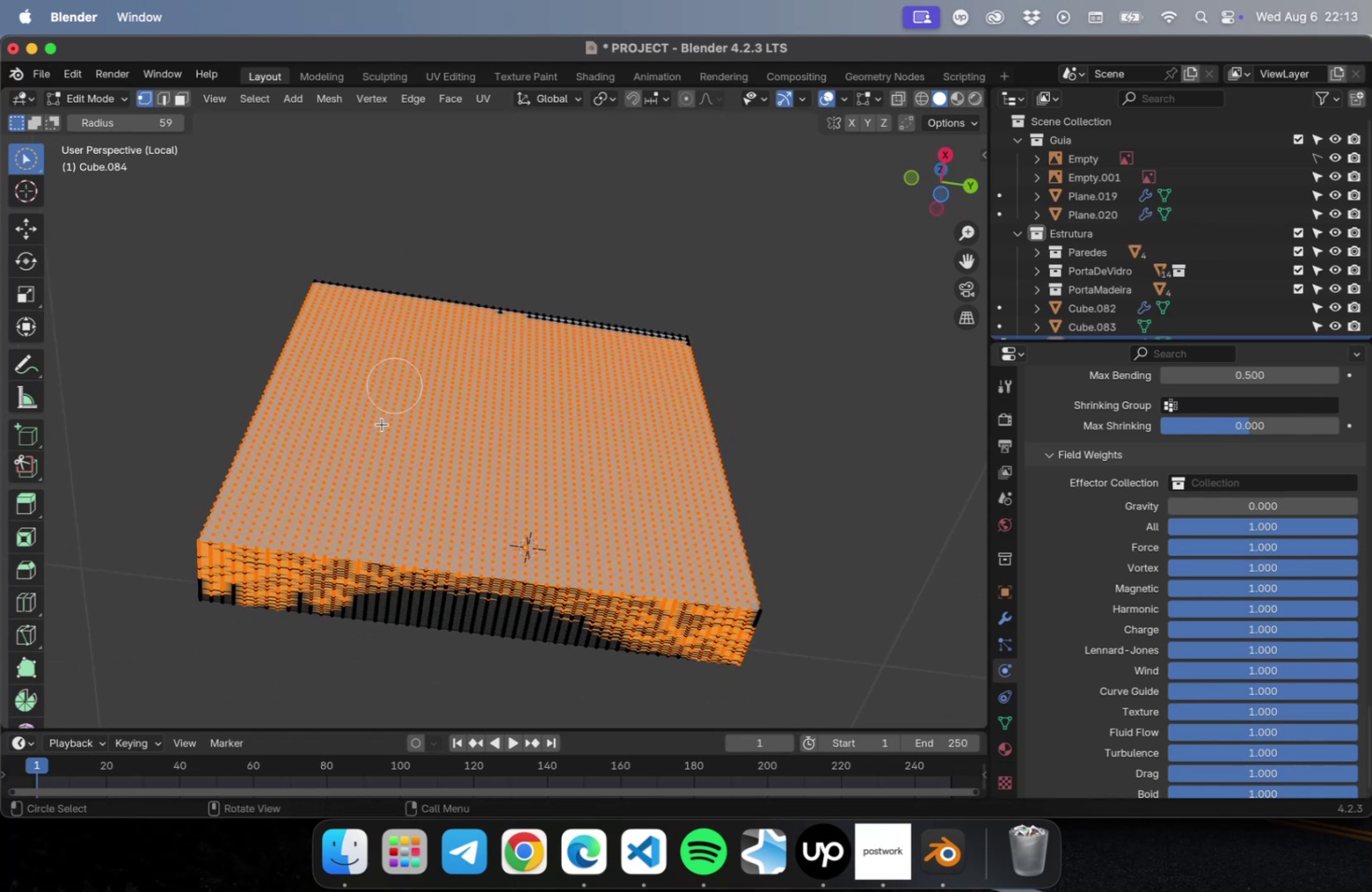 
hold_key(key=ShiftLeft, duration=0.63)
 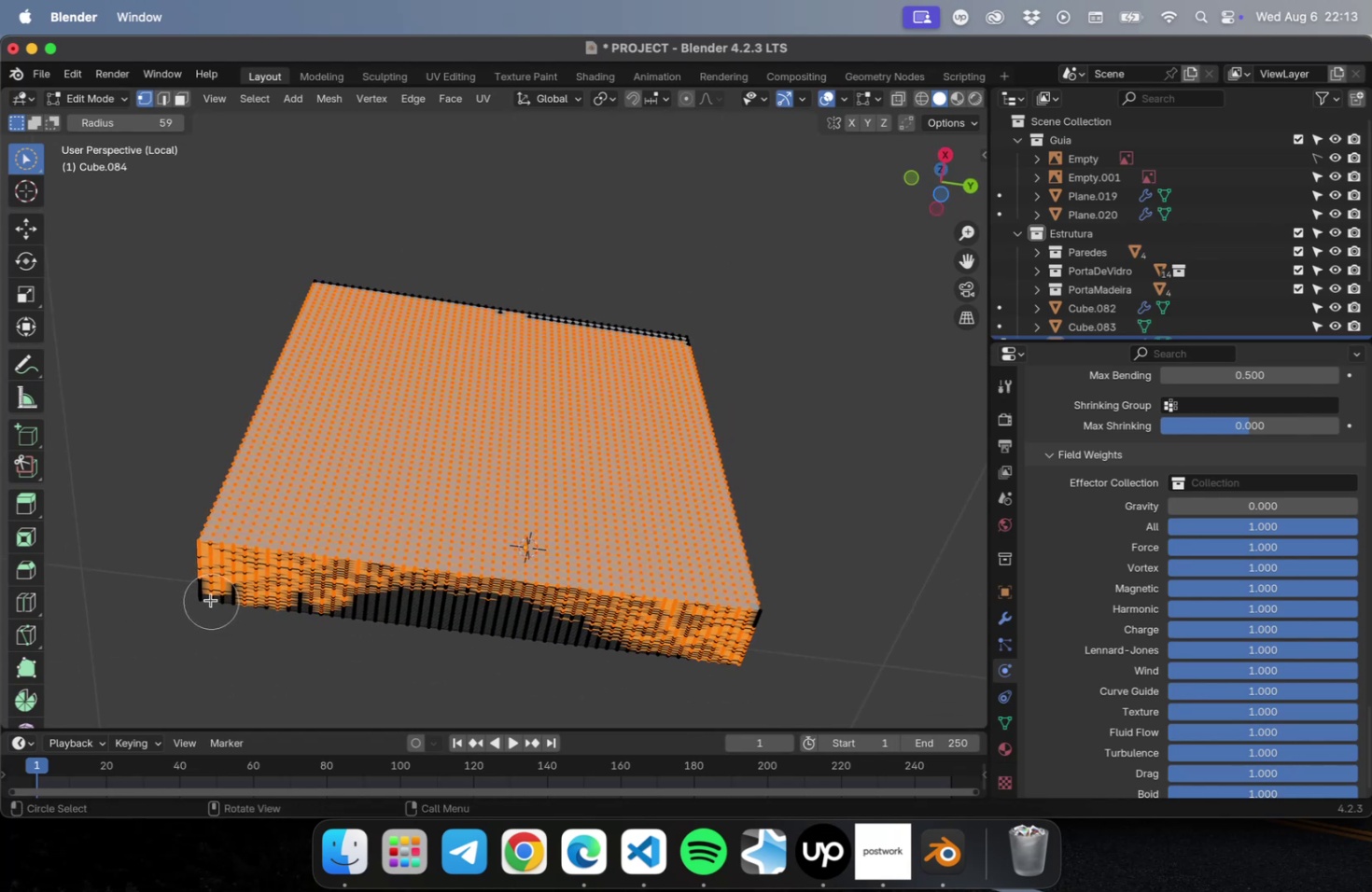 
key(Alt+OptionLeft)
 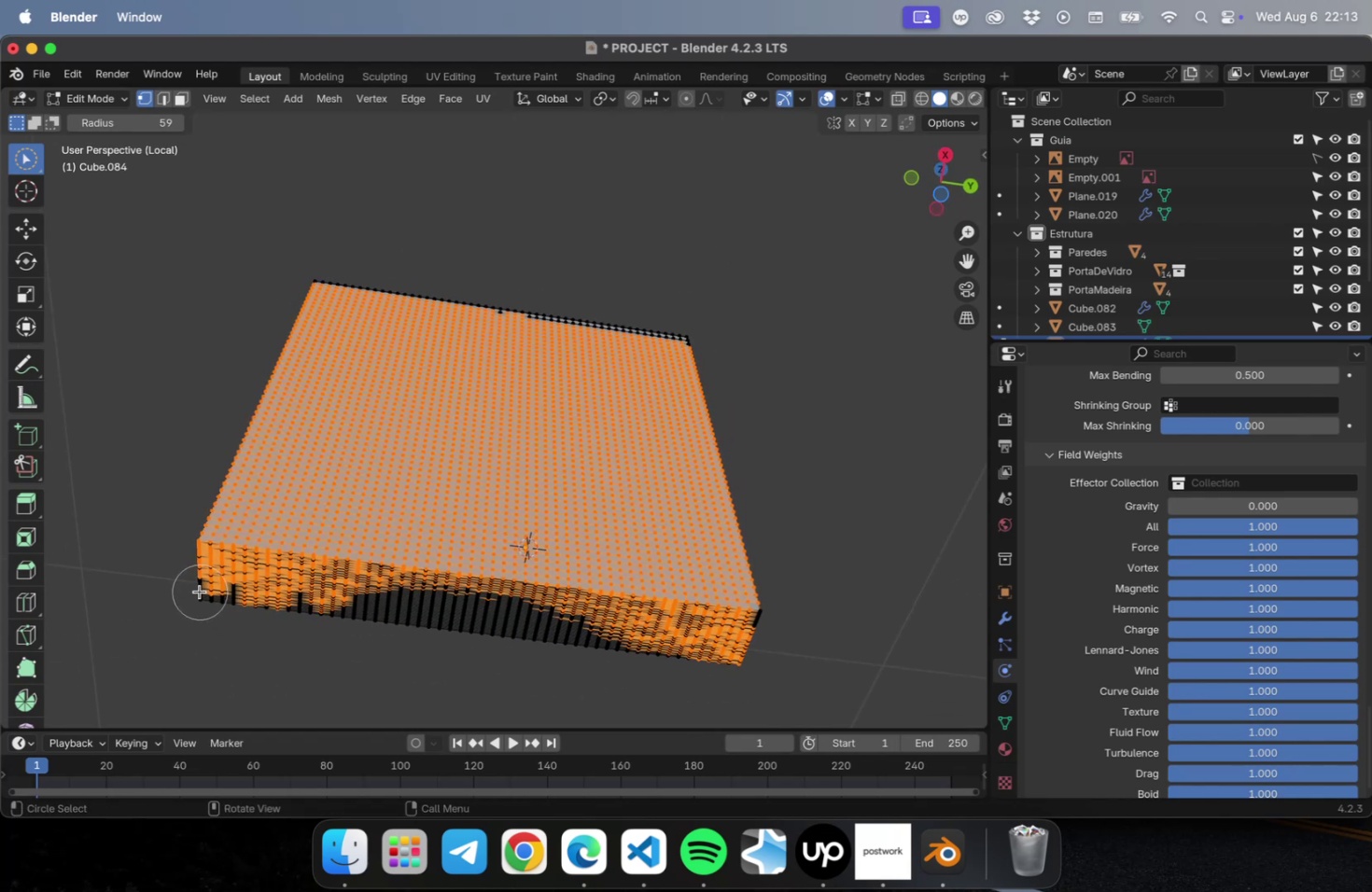 
hold_key(key=CommandLeft, duration=11.46)
left_click_drag(start_coordinate=[190, 598], to_coordinate=[184, 564])
 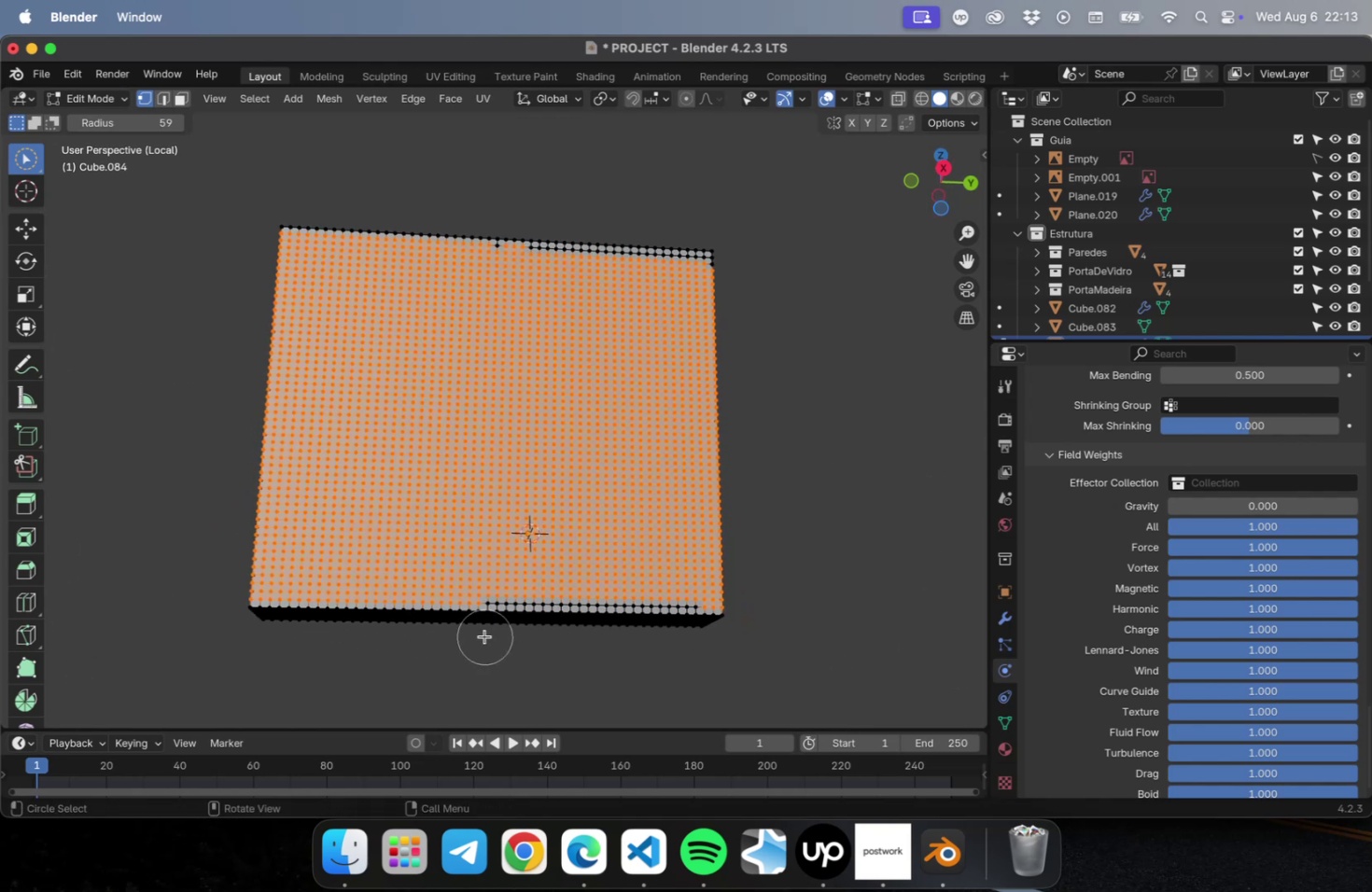 
hold_key(key=ShiftLeft, duration=3.05)
left_click_drag(start_coordinate=[458, 576], to_coordinate=[718, 592])
 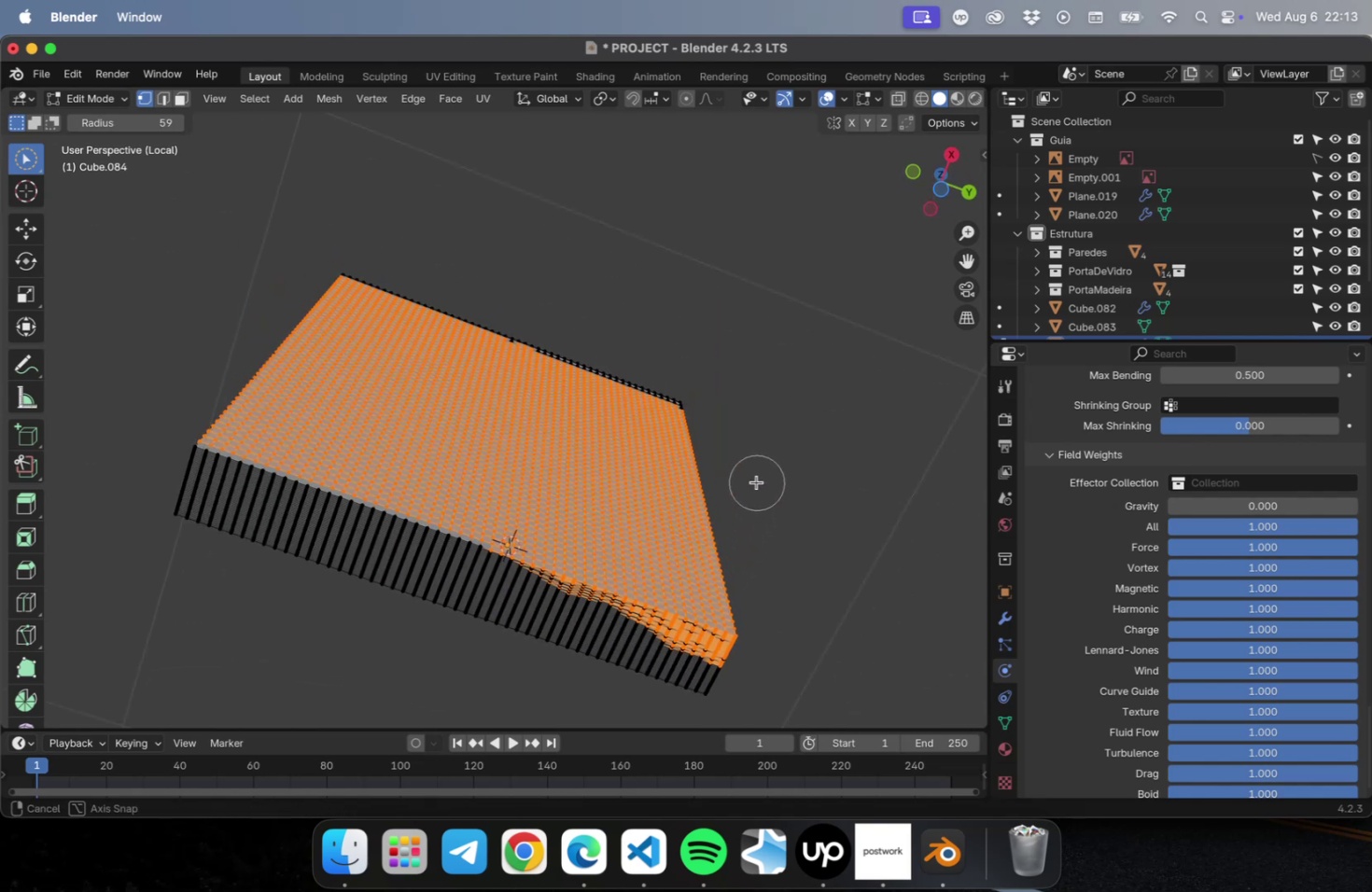 
hold_key(key=ShiftLeft, duration=1.39)
left_click_drag(start_coordinate=[483, 581], to_coordinate=[530, 598])
 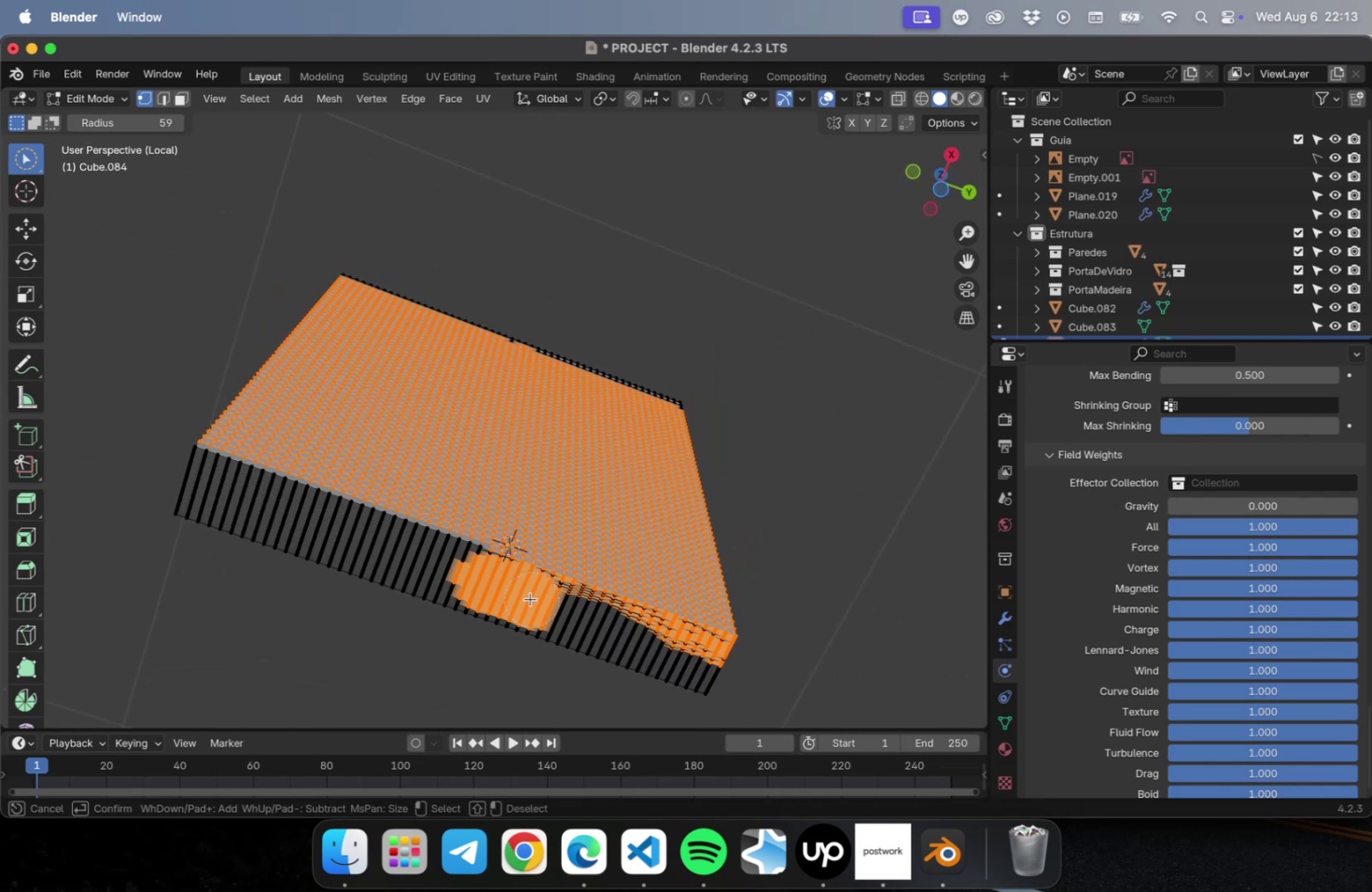 
hold_key(key=CommandLeft, duration=6.36)
left_click_drag(start_coordinate=[717, 671], to_coordinate=[257, 511])
 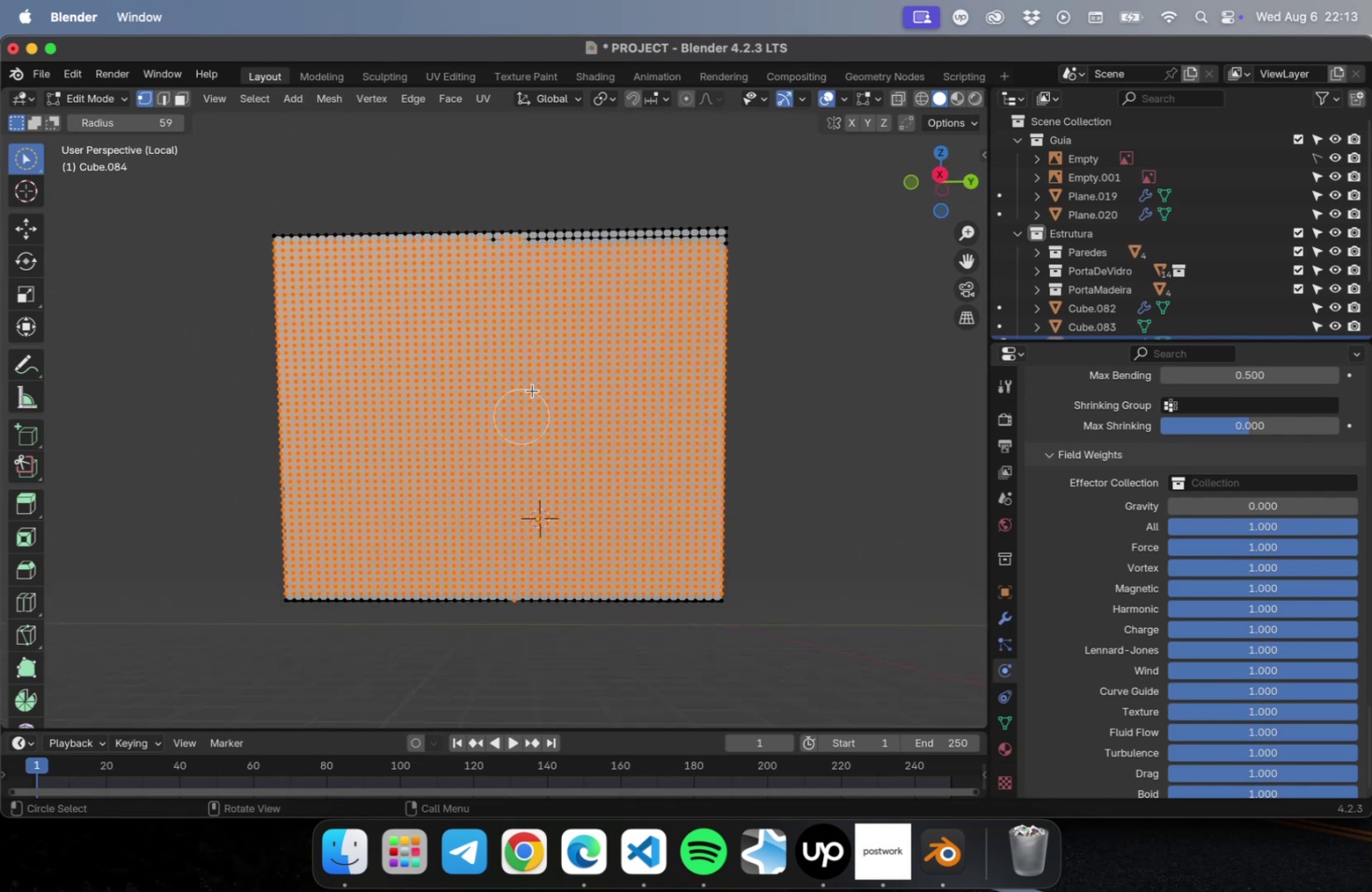 
hold_key(key=ShiftLeft, duration=0.61)
 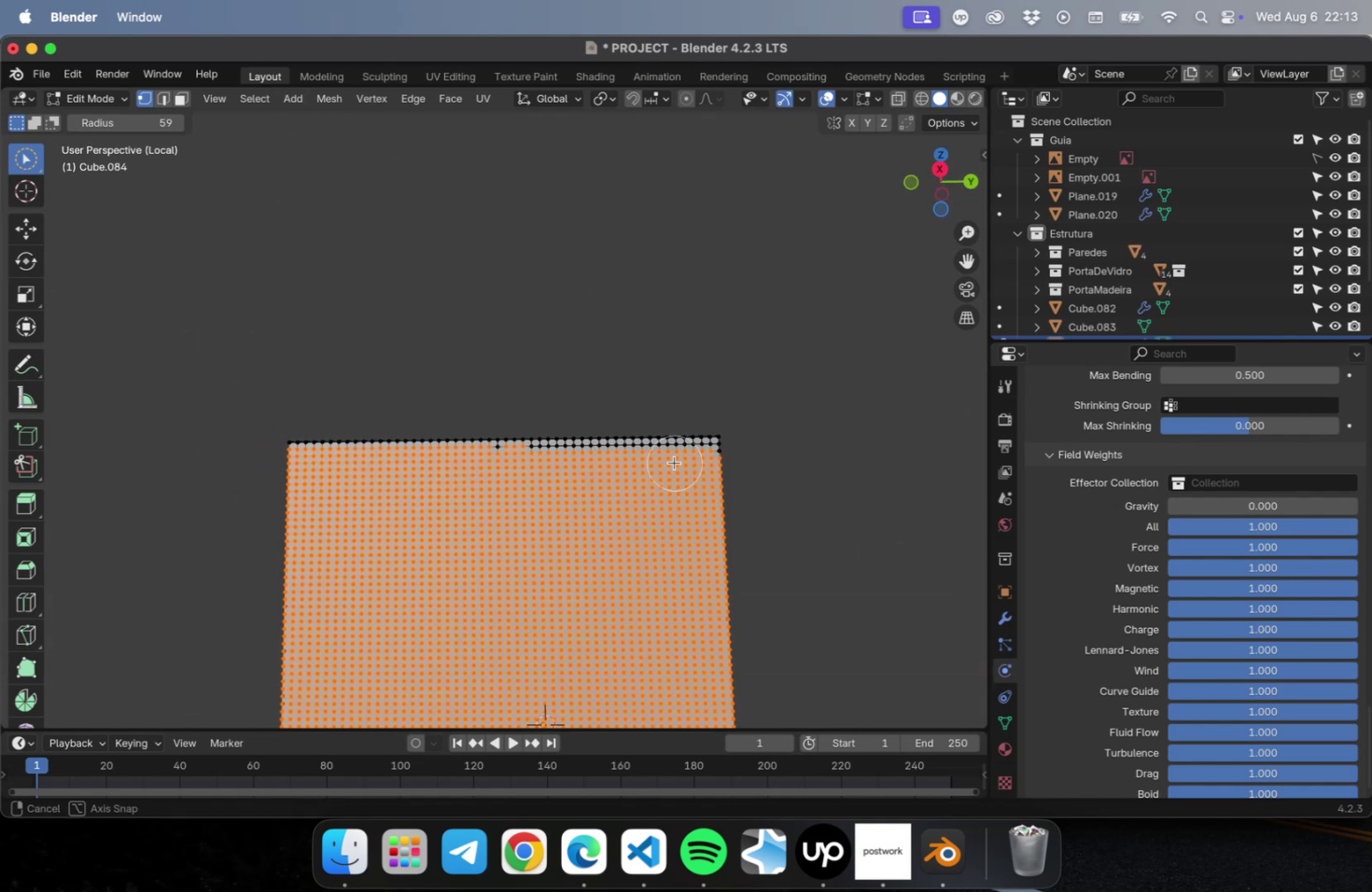 
hold_key(key=ShiftLeft, duration=0.49)
 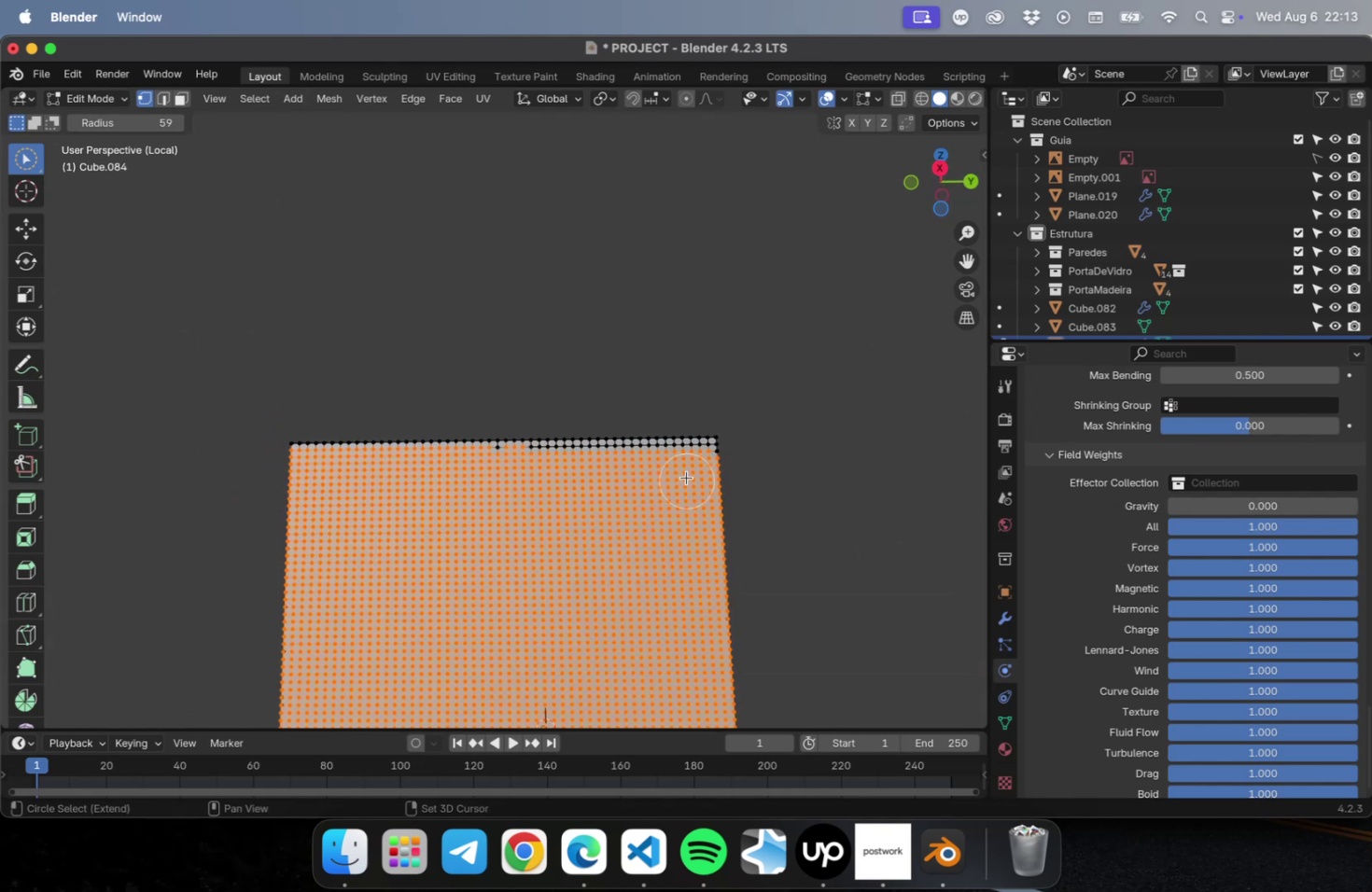 
hold_key(key=ShiftLeft, duration=2.48)
left_click_drag(start_coordinate=[695, 461], to_coordinate=[304, 446])
 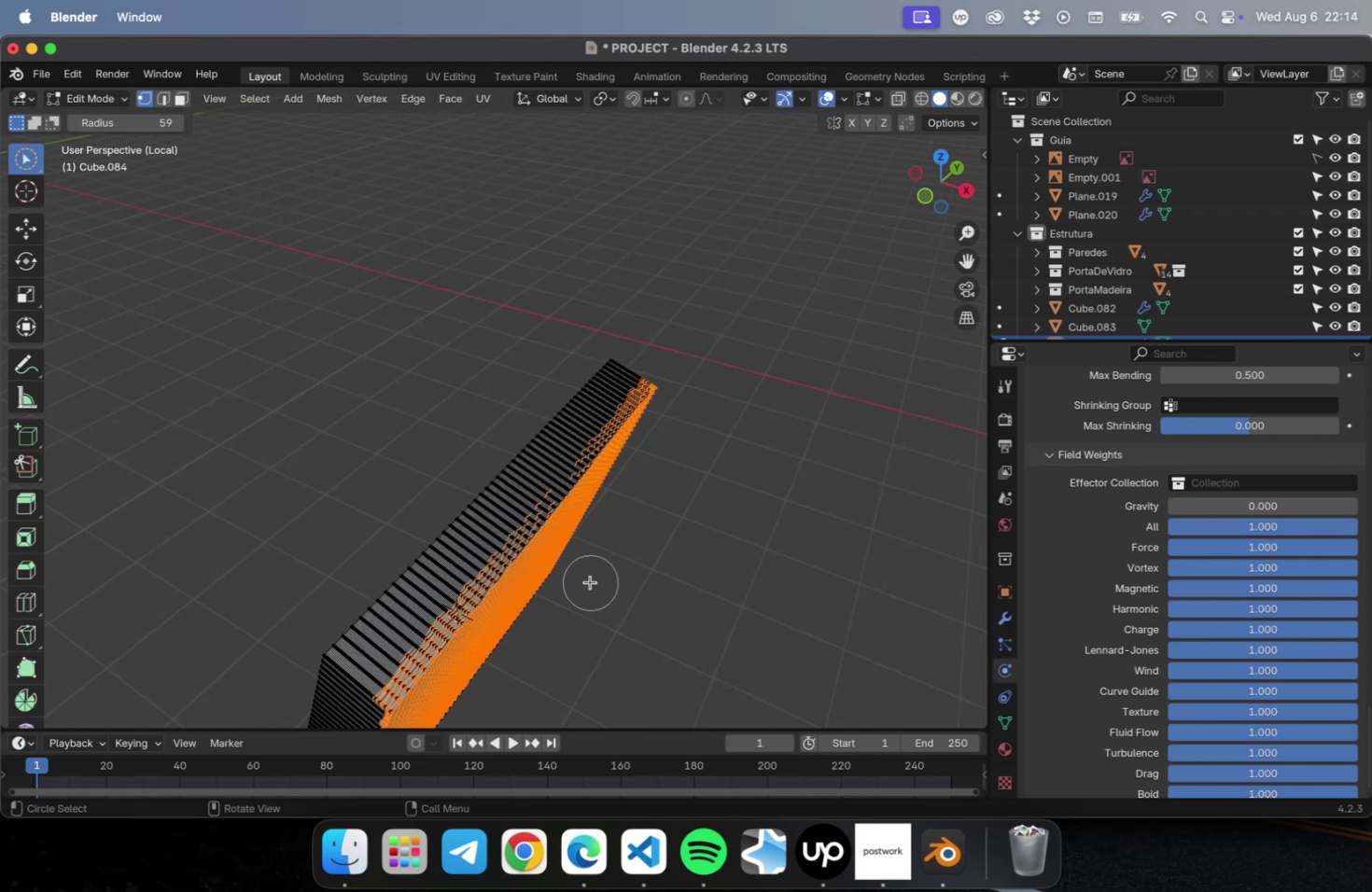 
wait(10.48)
 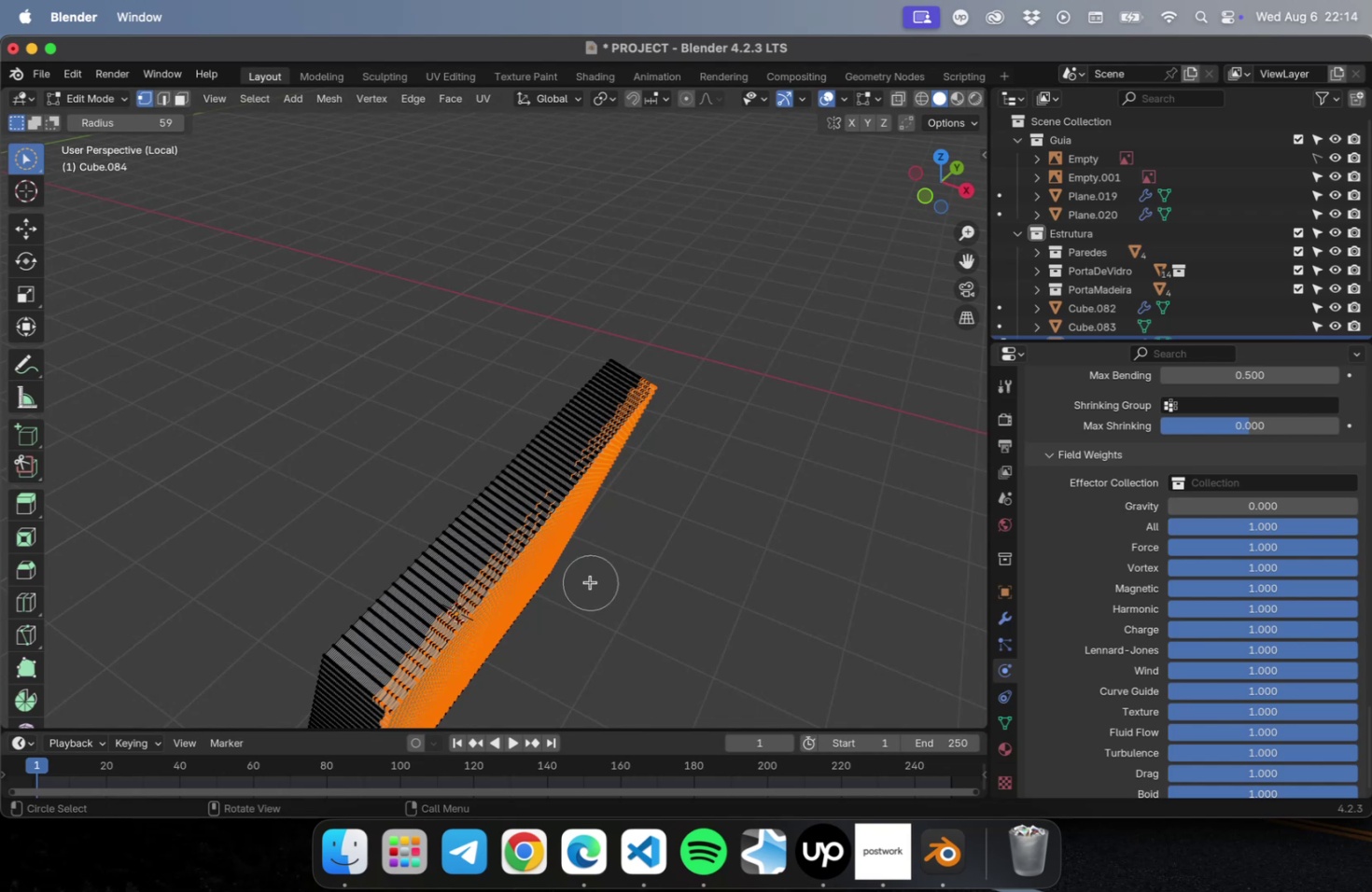 
scroll: coordinate [538, 572], scroll_direction: up, amount: 2.0
 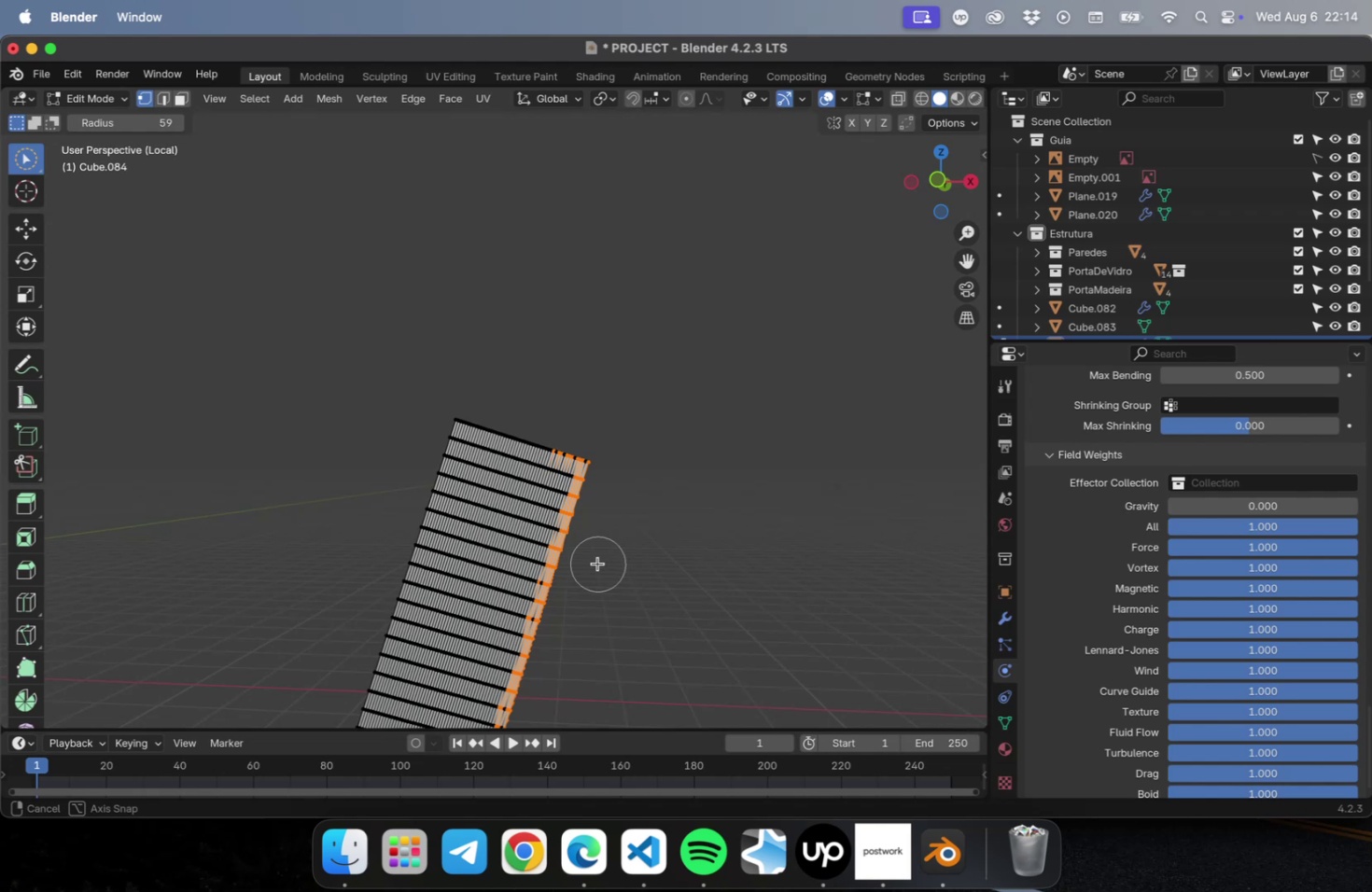 
key(Shift+ShiftLeft)
 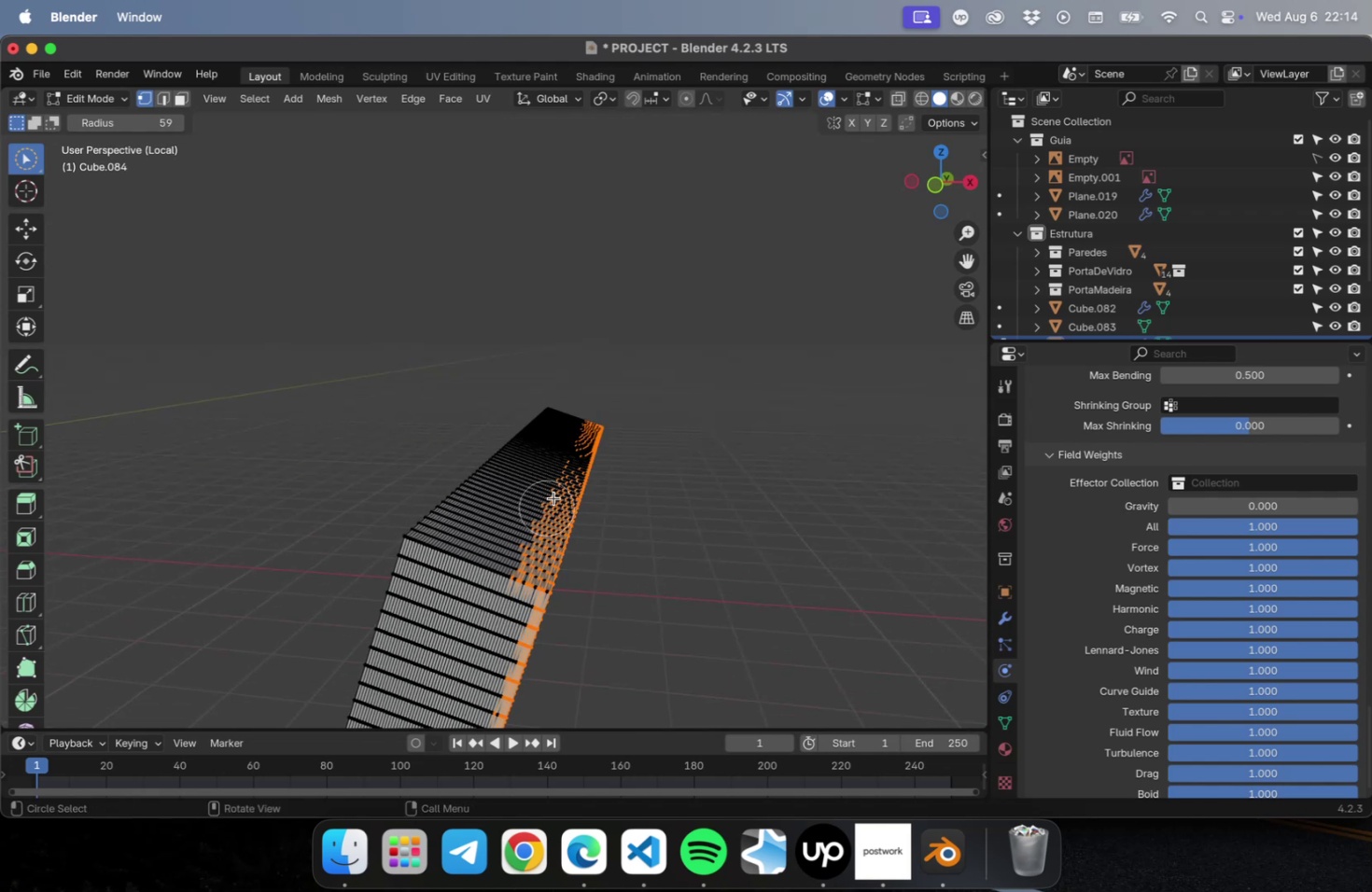 
hold_key(key=ShiftLeft, duration=0.59)
 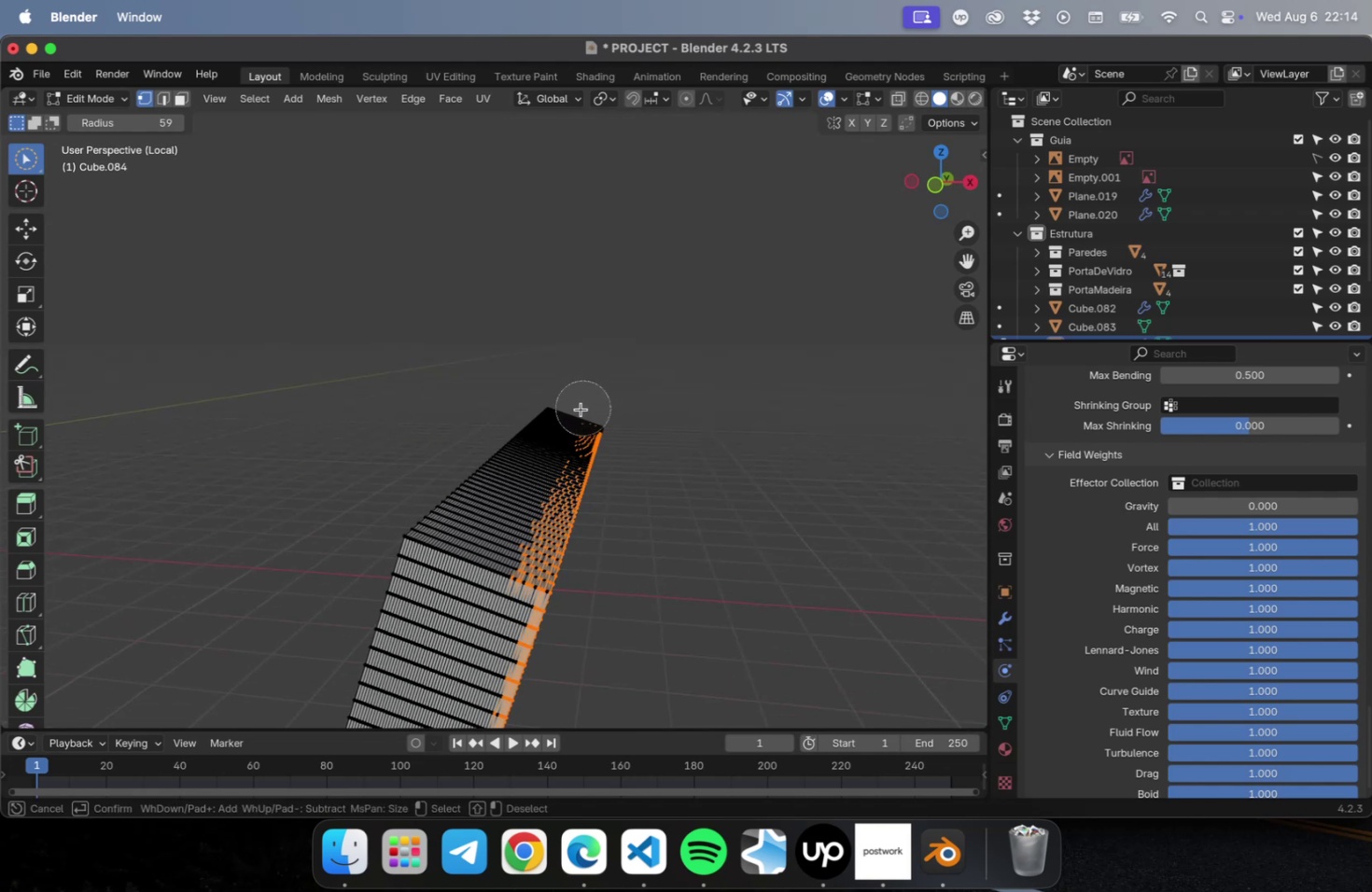 
hold_key(key=CommandLeft, duration=4.45)
left_click_drag(start_coordinate=[586, 400], to_coordinate=[589, 391])
 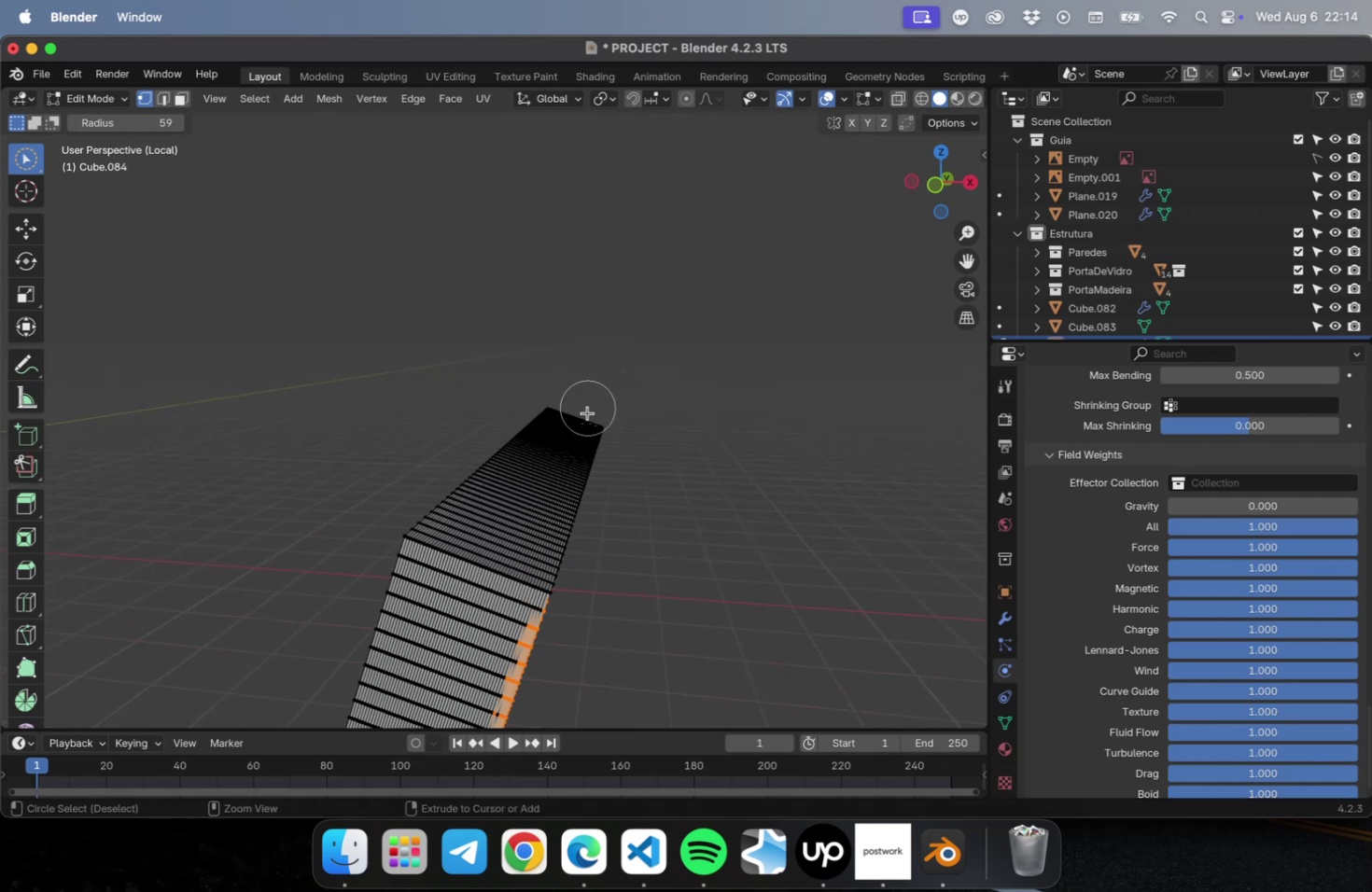 
left_click_drag(start_coordinate=[587, 413], to_coordinate=[597, 401])
 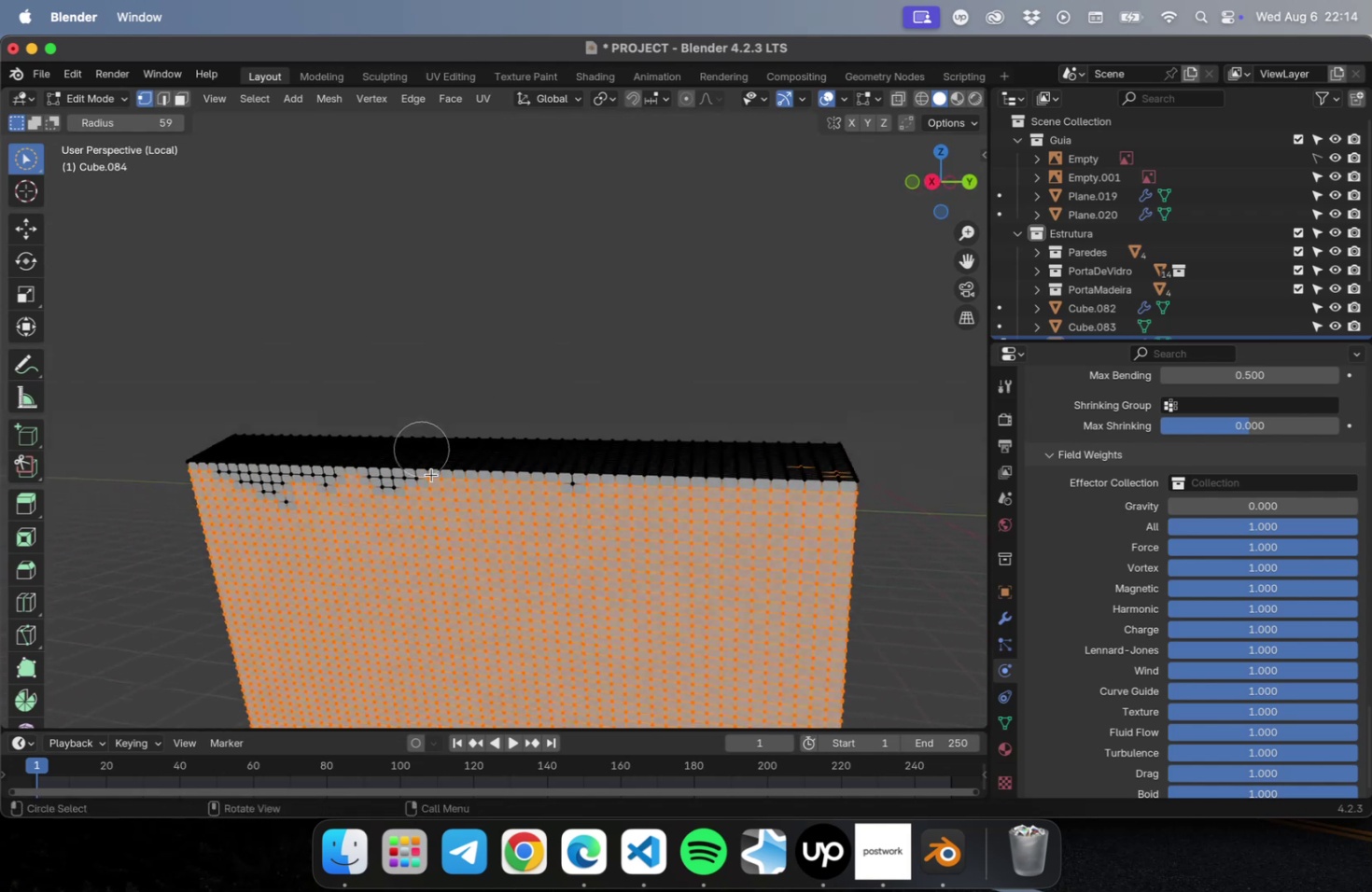 
hold_key(key=CommandLeft, duration=8.88)
left_click_drag(start_coordinate=[745, 458], to_coordinate=[717, 481])
 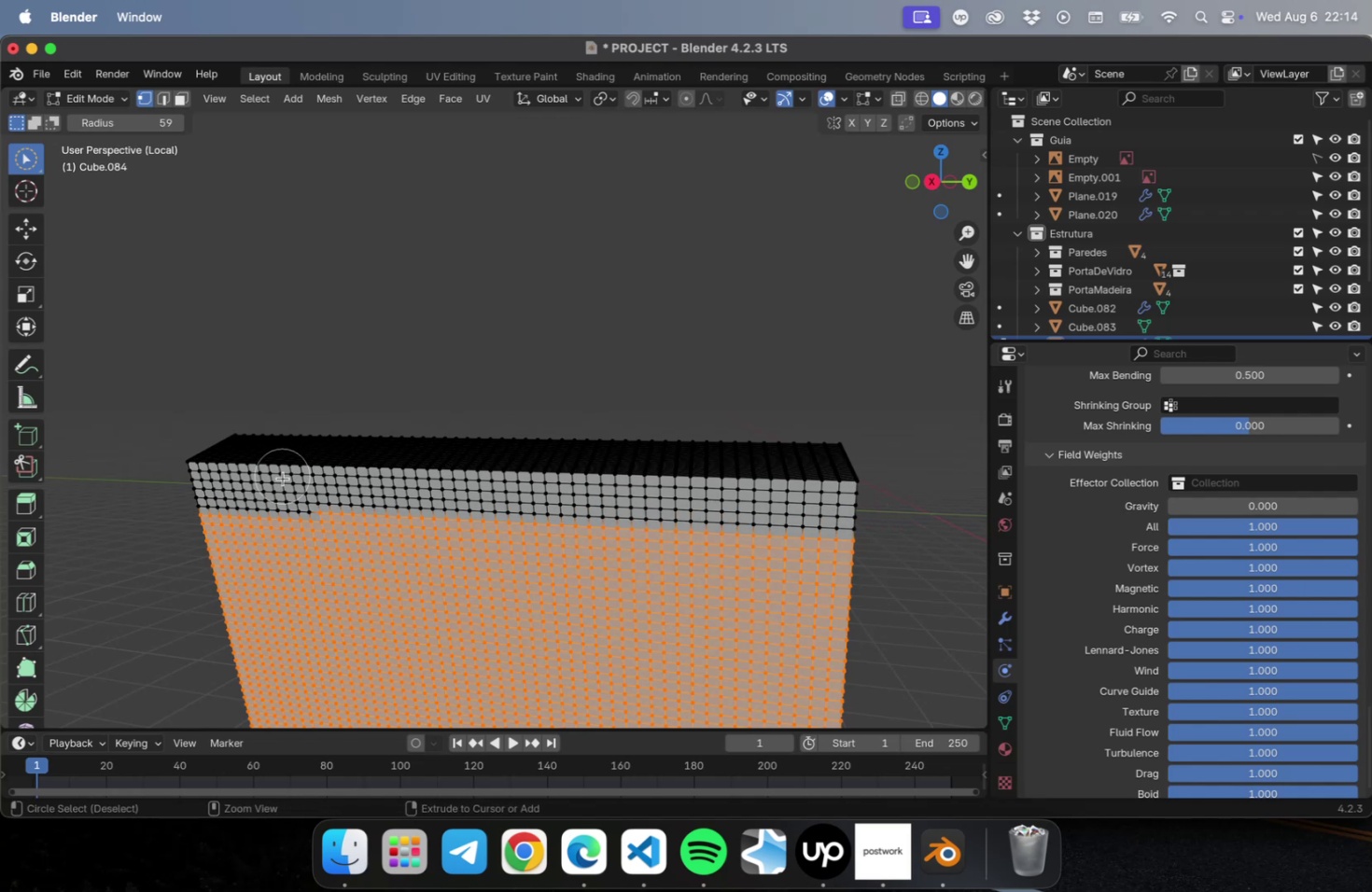 
left_click_drag(start_coordinate=[289, 481], to_coordinate=[884, 515])
 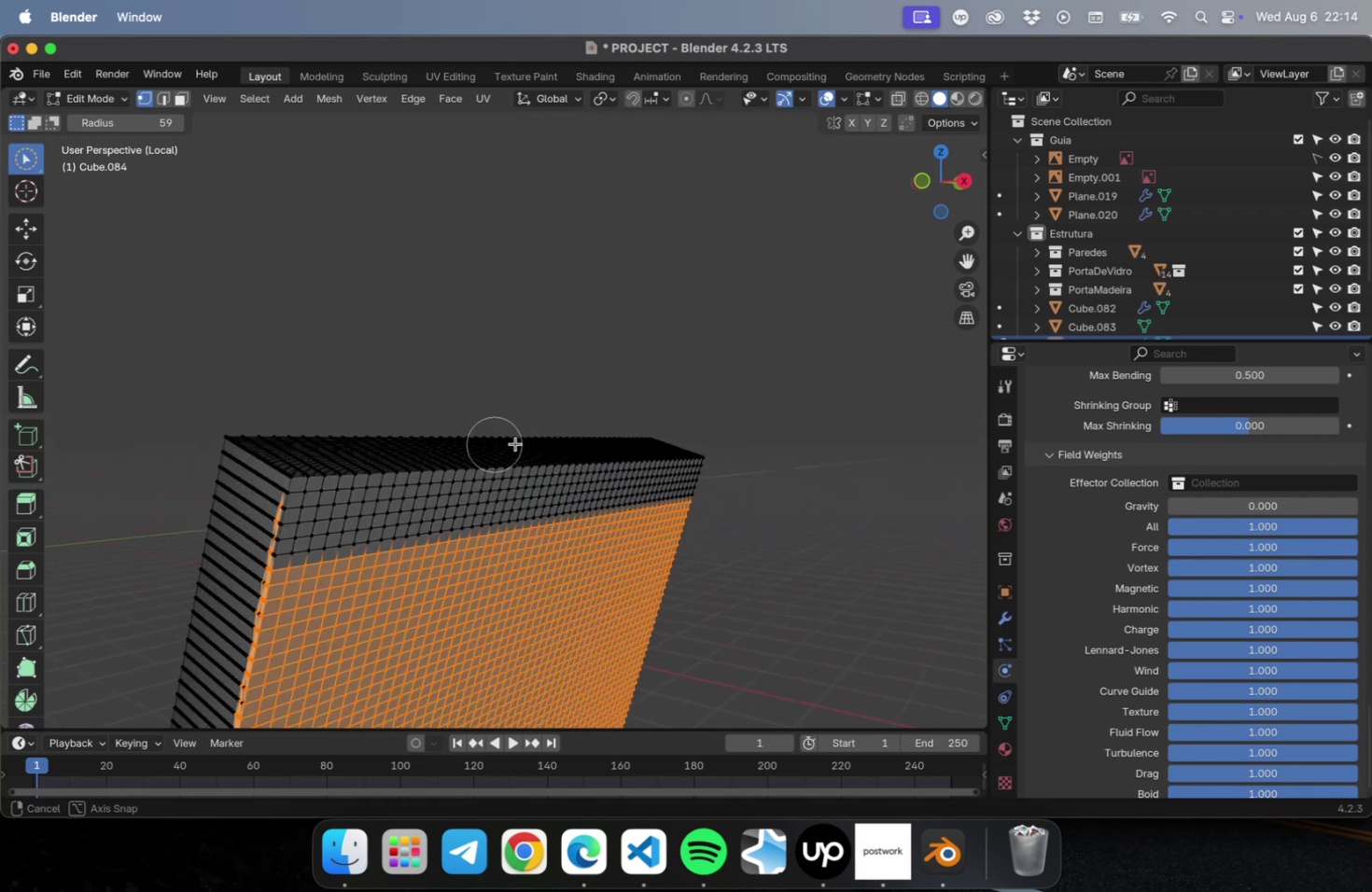 
hold_key(key=CommandLeft, duration=0.94)
left_click_drag(start_coordinate=[439, 480], to_coordinate=[355, 545])
 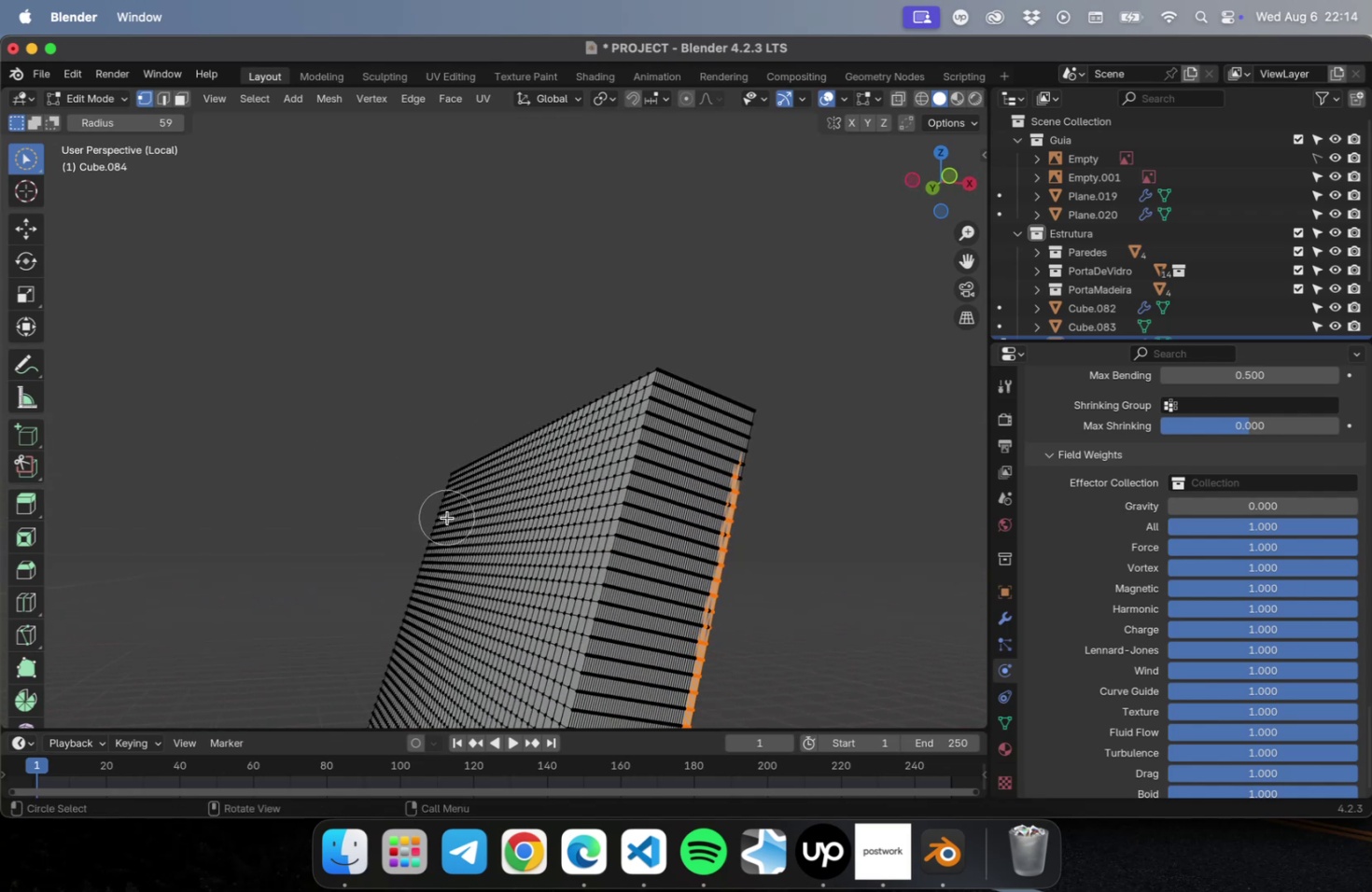 
scroll: coordinate [615, 528], scroll_direction: down, amount: 2.0
 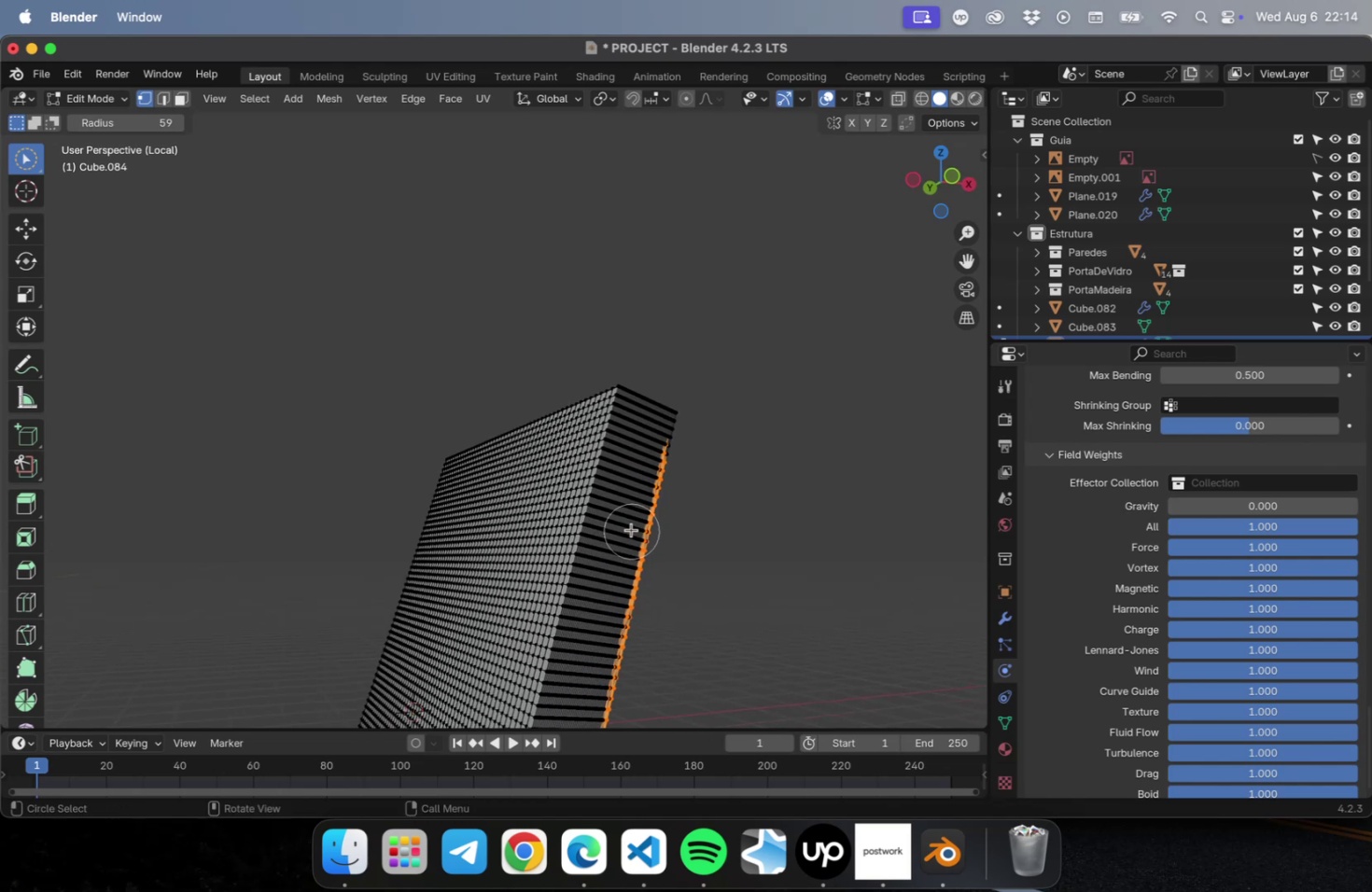 
hold_key(key=CommandLeft, duration=0.98)
left_click_drag(start_coordinate=[664, 446], to_coordinate=[595, 663])
 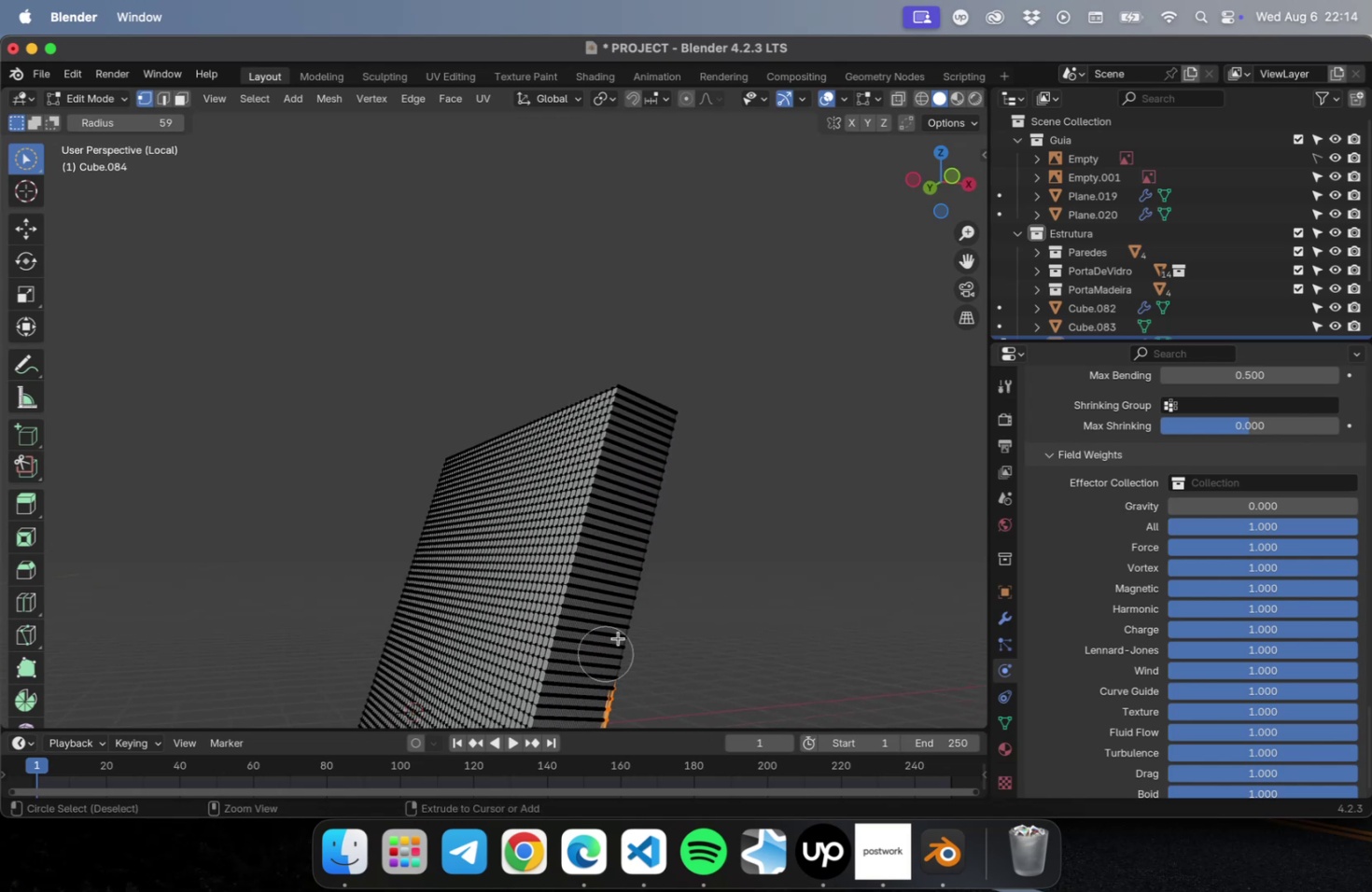 
hold_key(key=ShiftLeft, duration=0.68)
 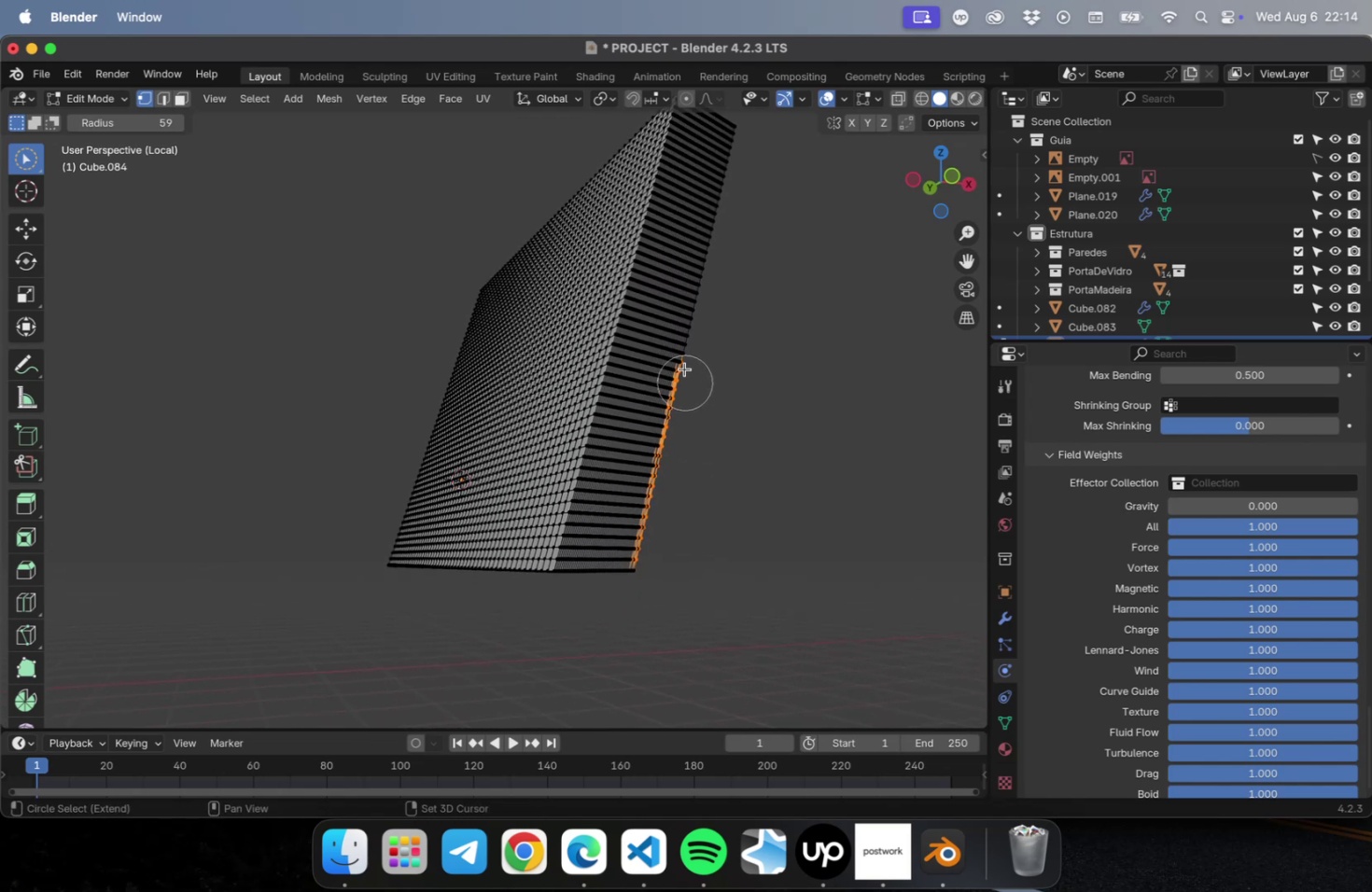 
hold_key(key=CommandLeft, duration=0.99)
left_click_drag(start_coordinate=[682, 362], to_coordinate=[613, 569])
 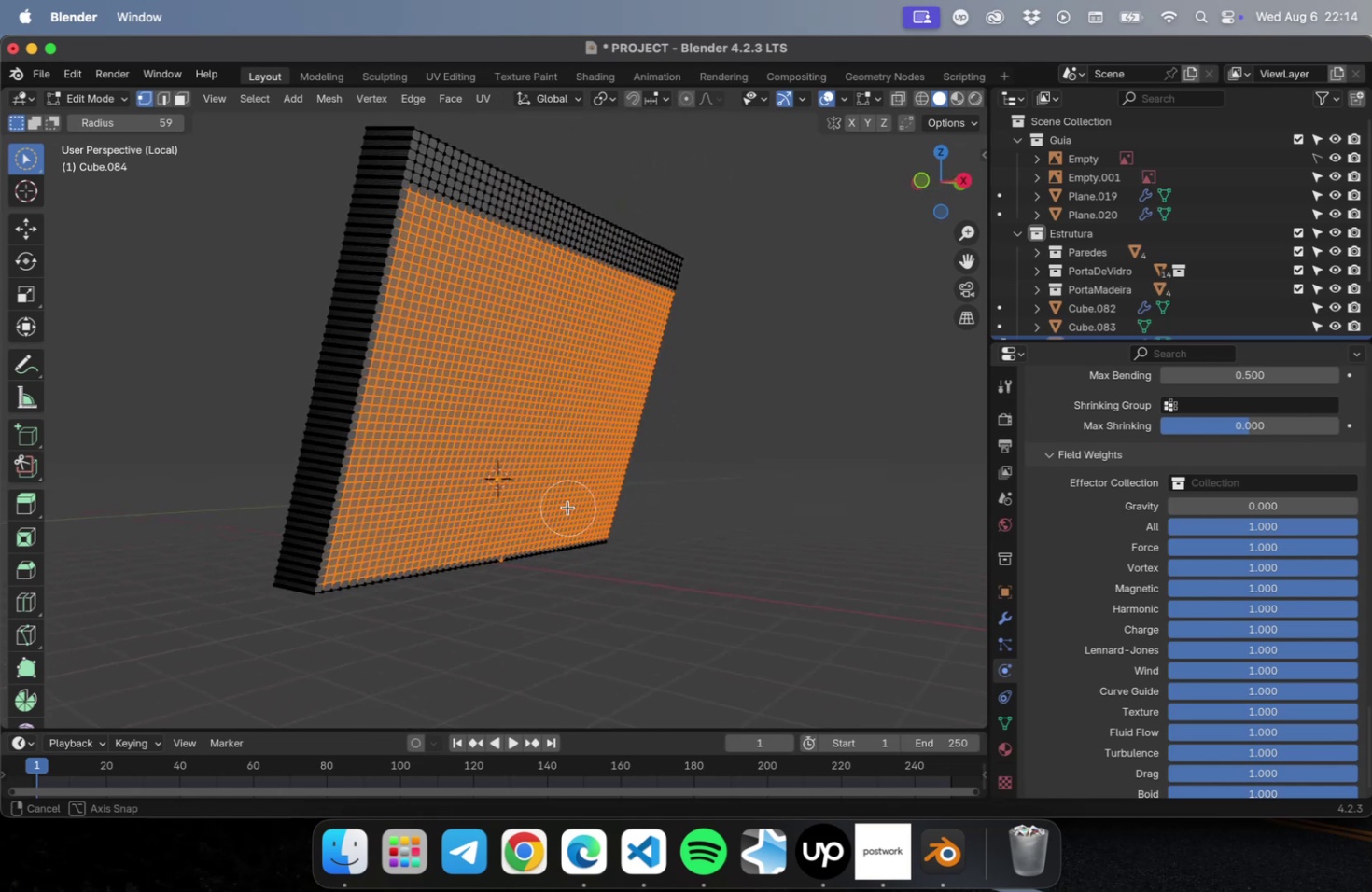 
hold_key(key=ShiftLeft, duration=0.51)
 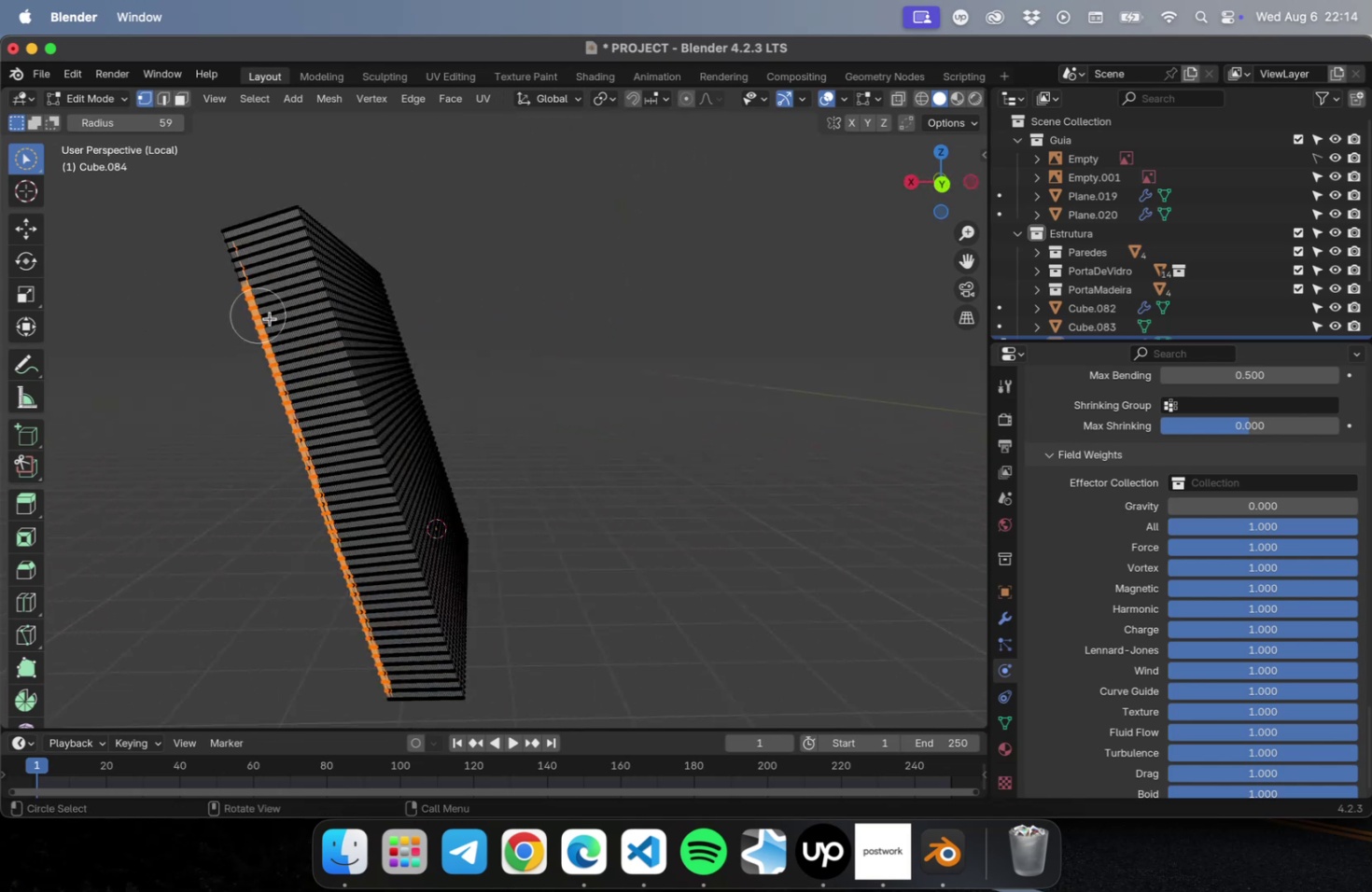 
hold_key(key=CommandLeft, duration=2.48)
left_click_drag(start_coordinate=[174, 319], to_coordinate=[323, 732])
 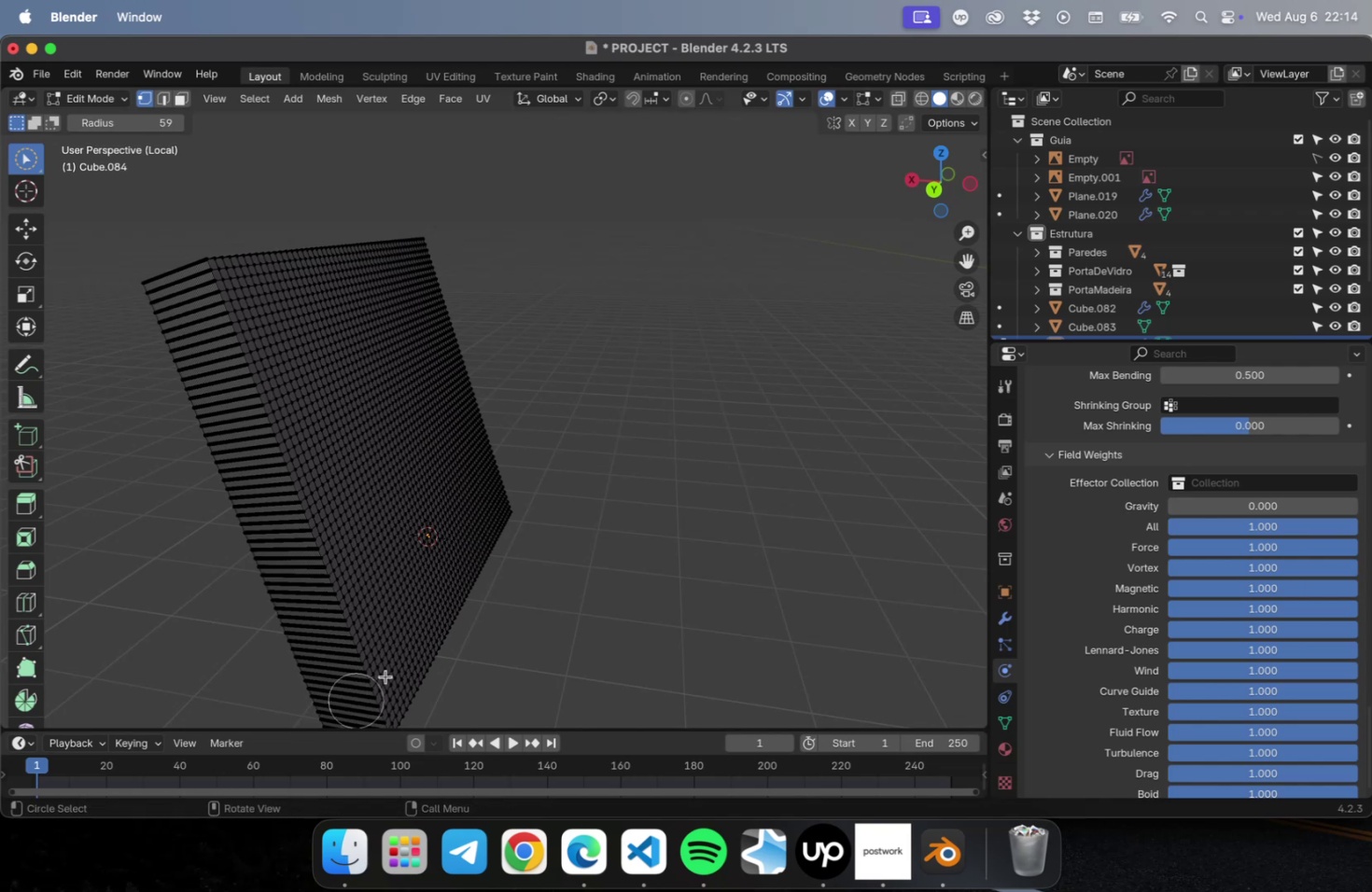 
hold_key(key=ShiftLeft, duration=0.59)
 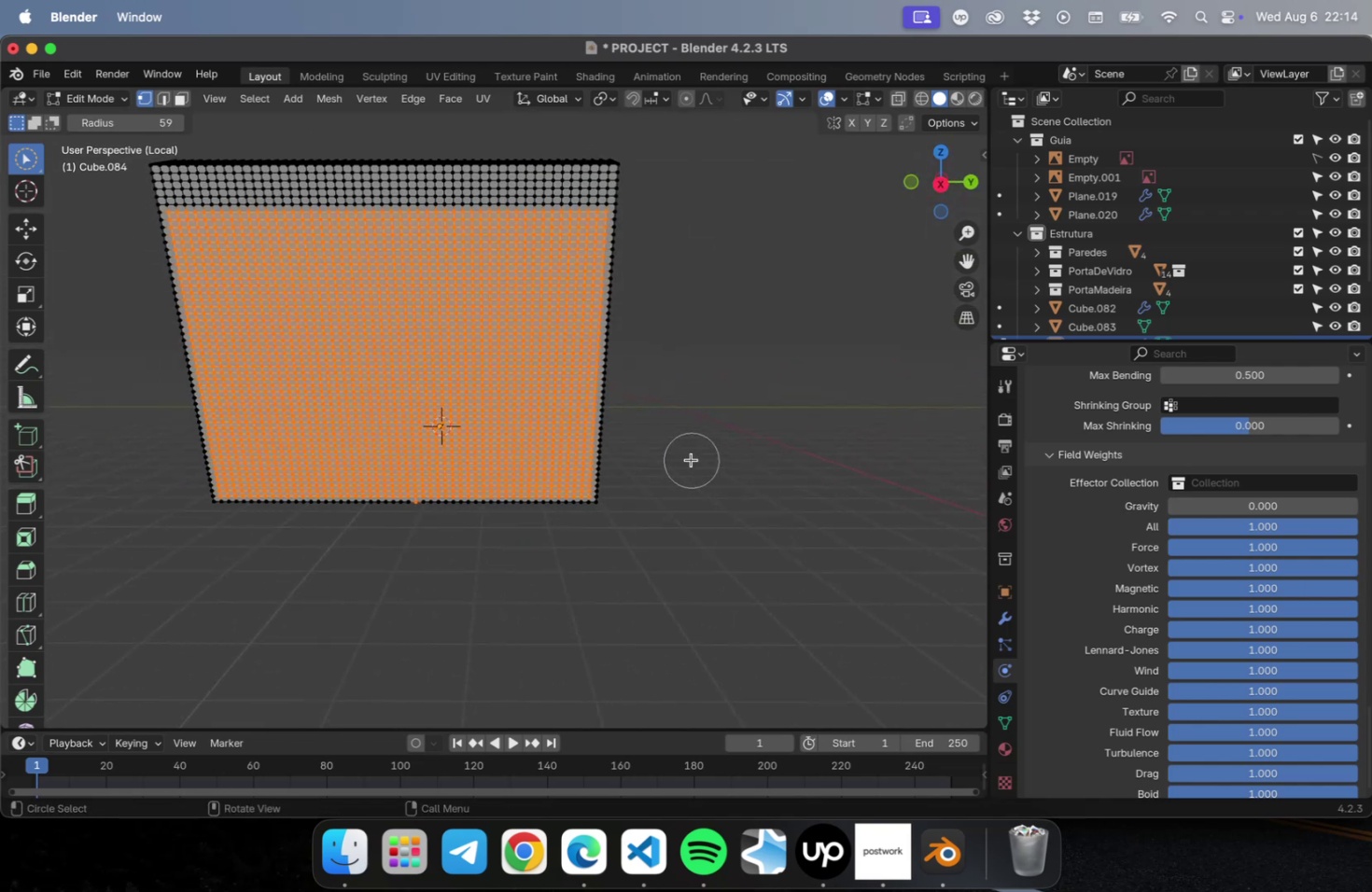 
hold_key(key=CommandLeft, duration=1.5)
left_click([414, 527])
 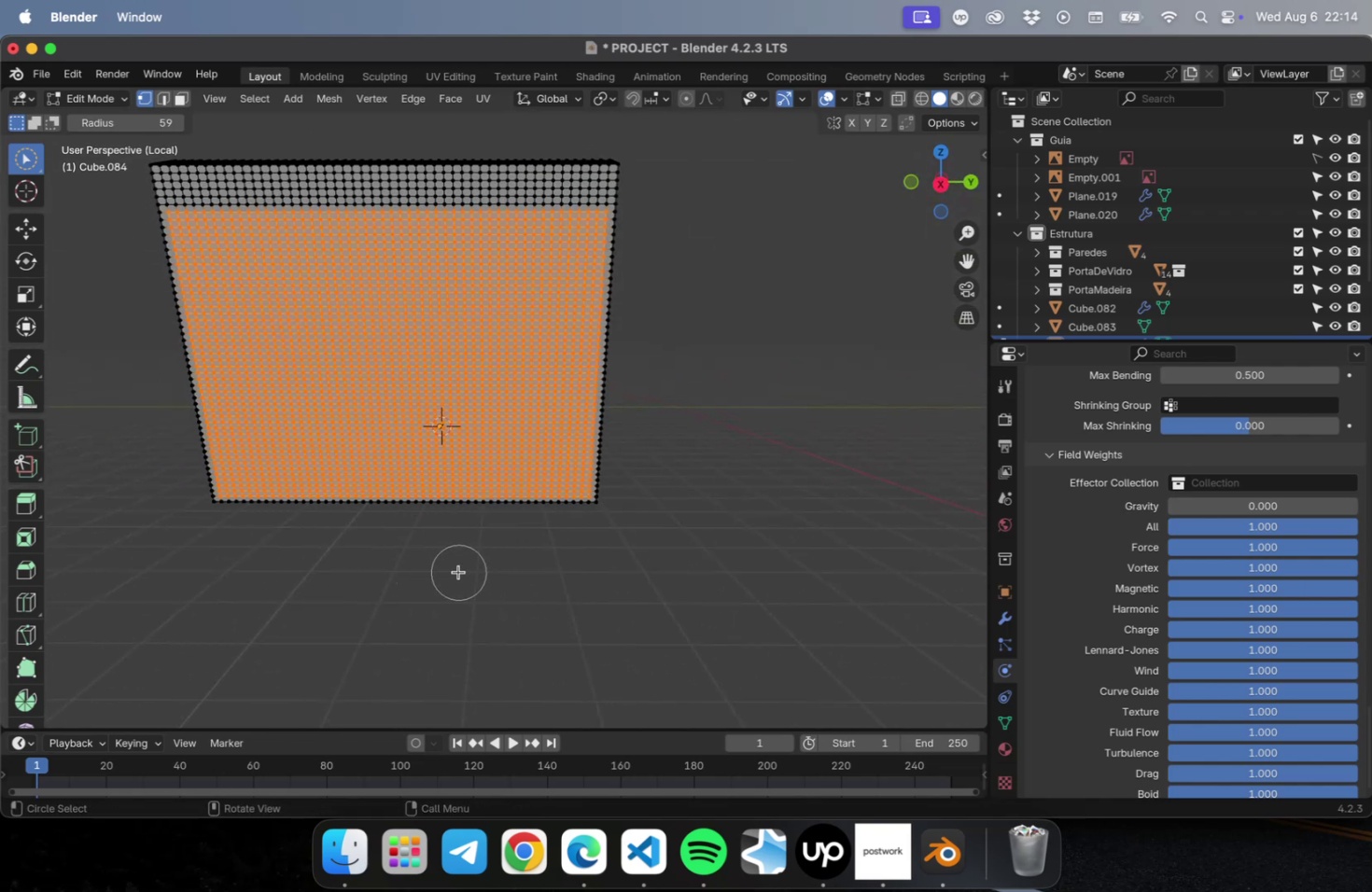 
hold_key(key=ShiftLeft, duration=0.62)
 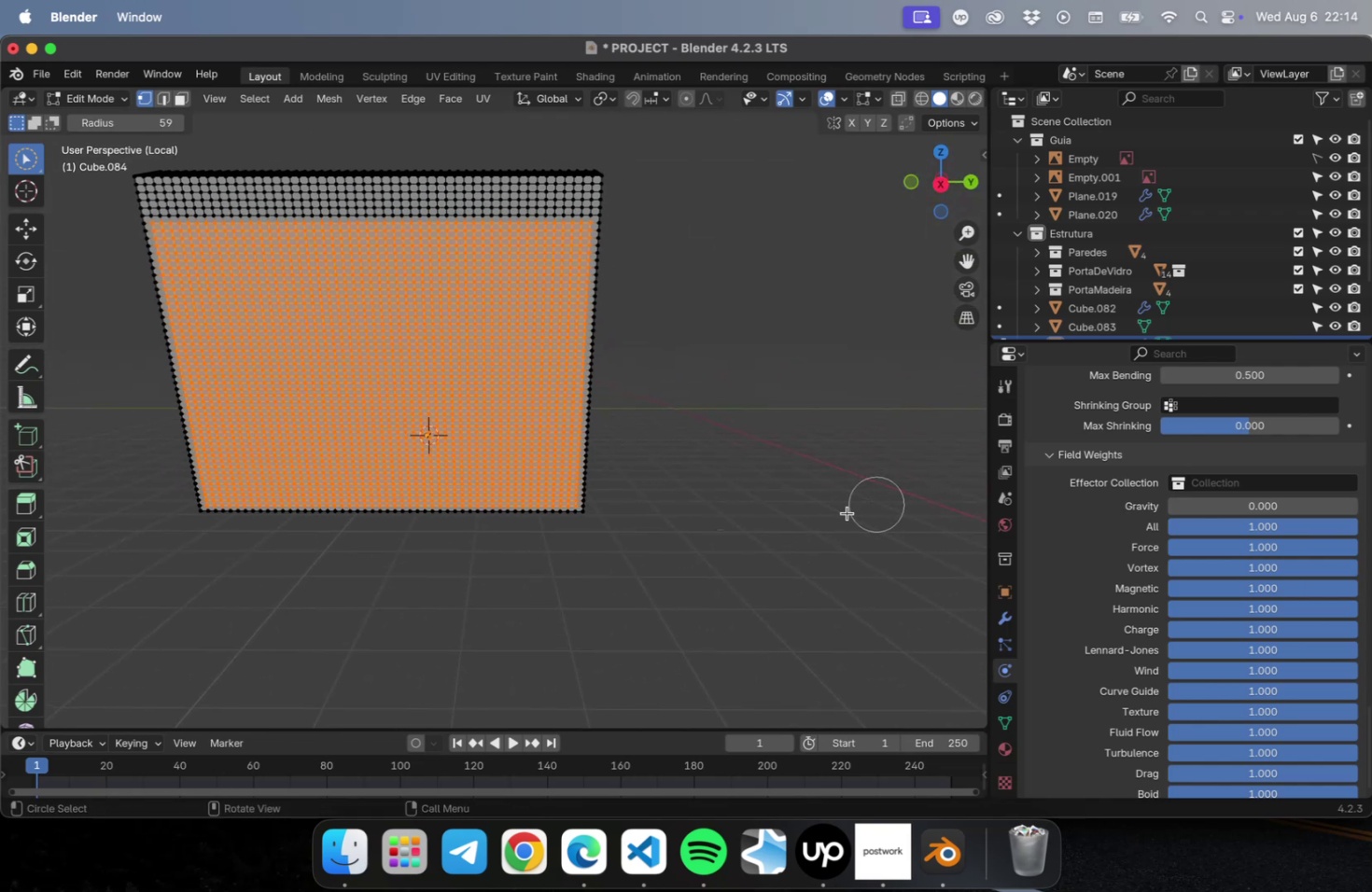 
scroll: coordinate [581, 471], scroll_direction: down, amount: 2.0
 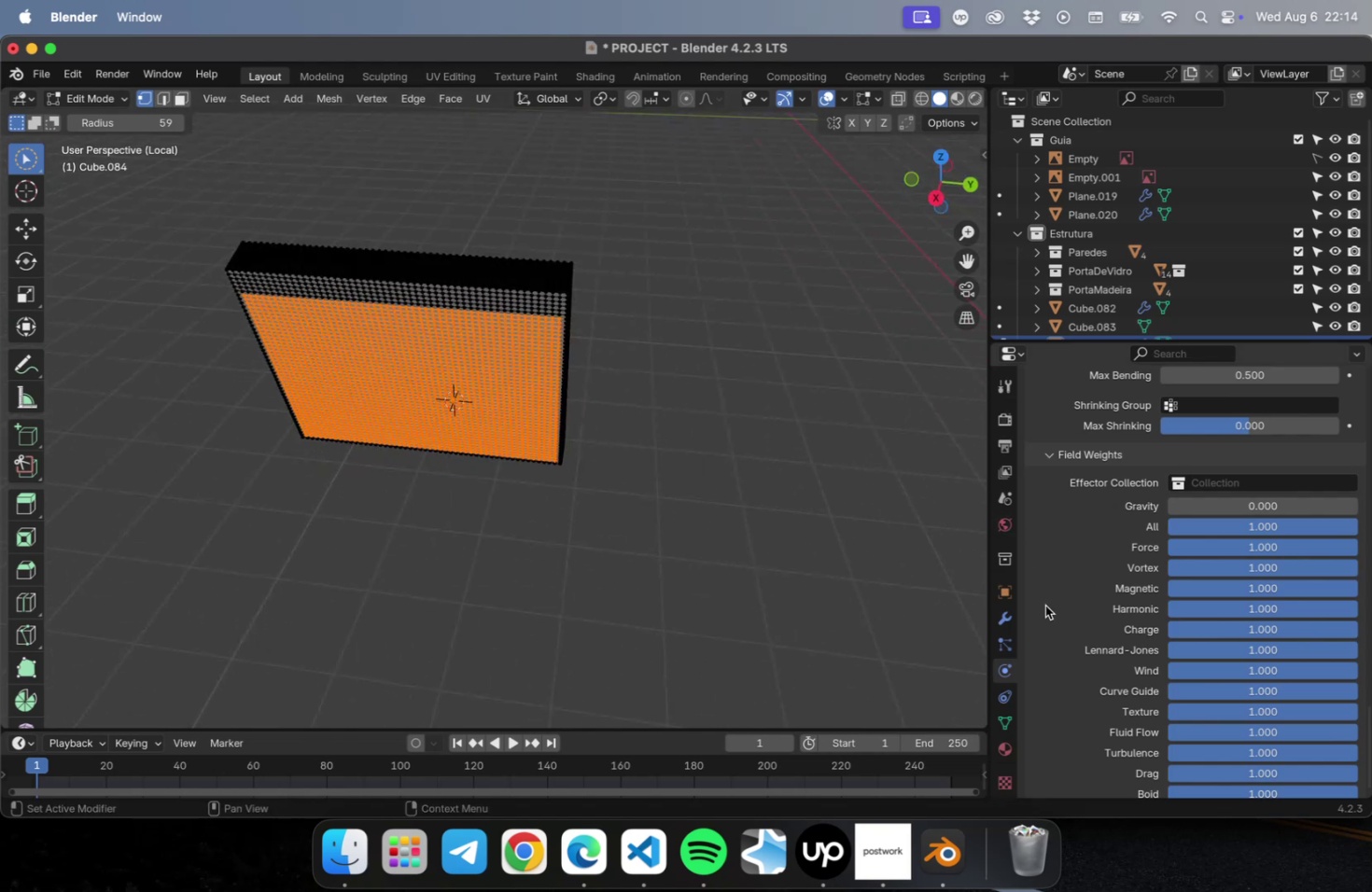 
wait(5.79)
 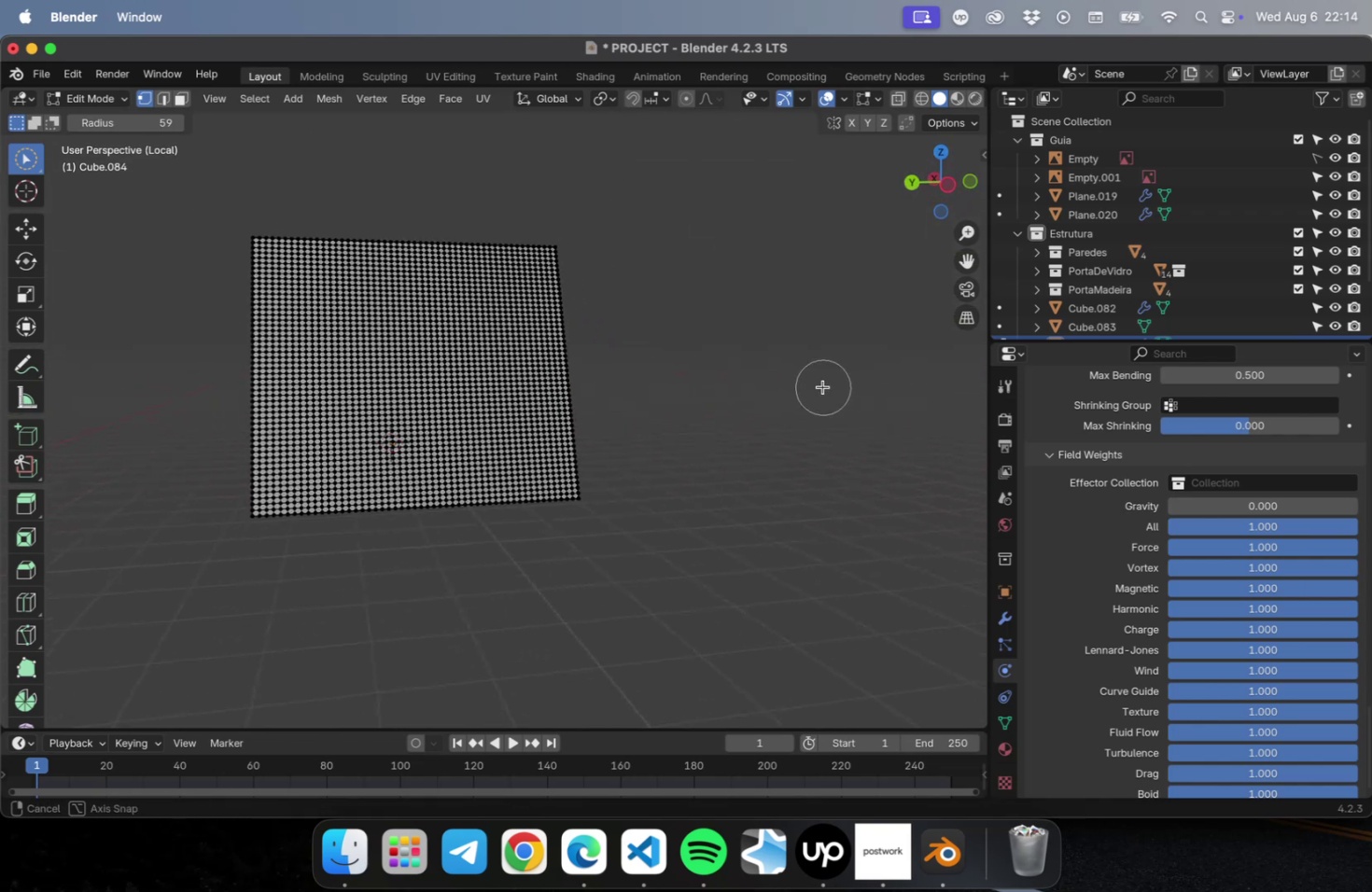 
left_click([1004, 607])
 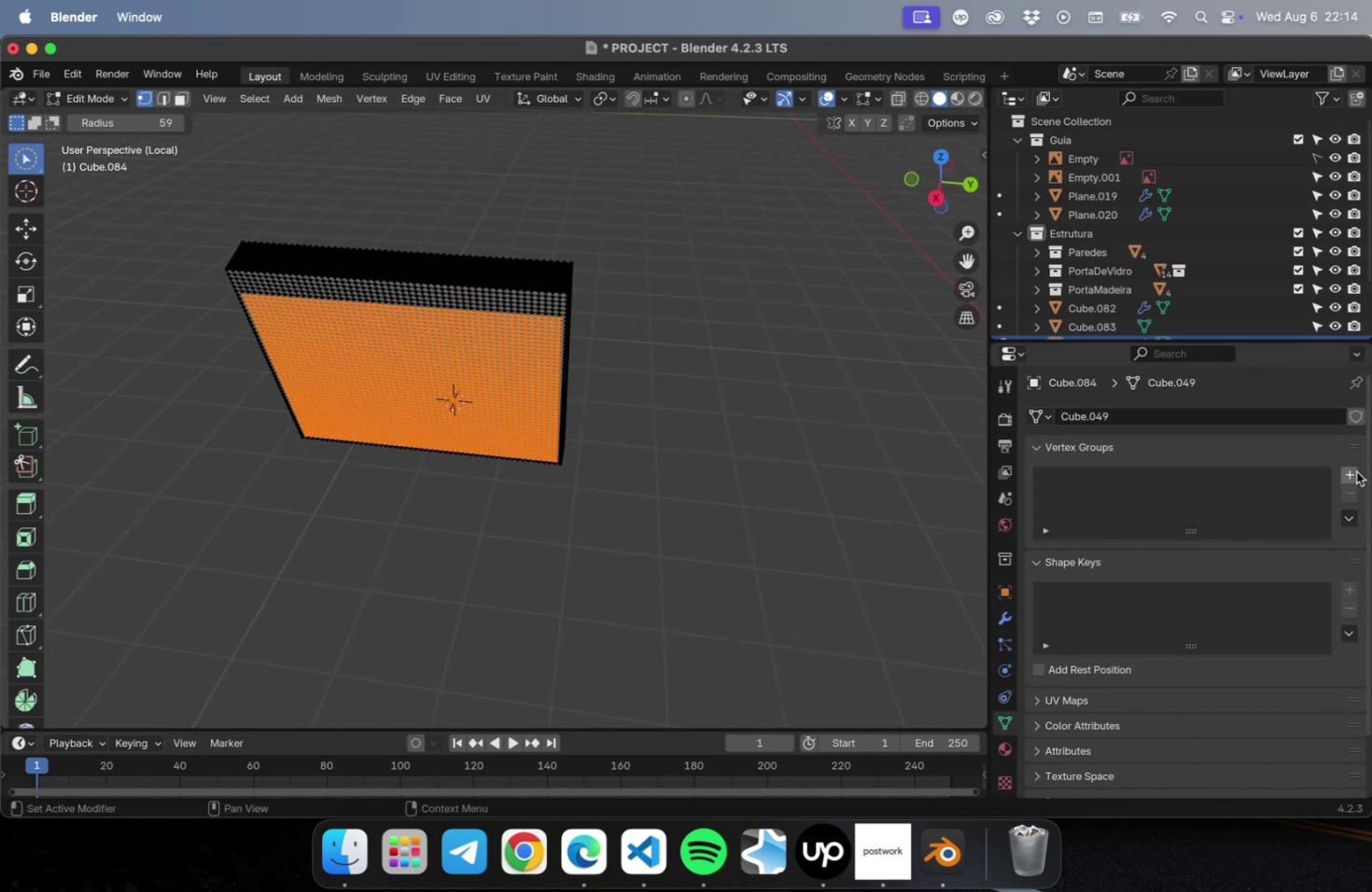 
left_click([1350, 470])
 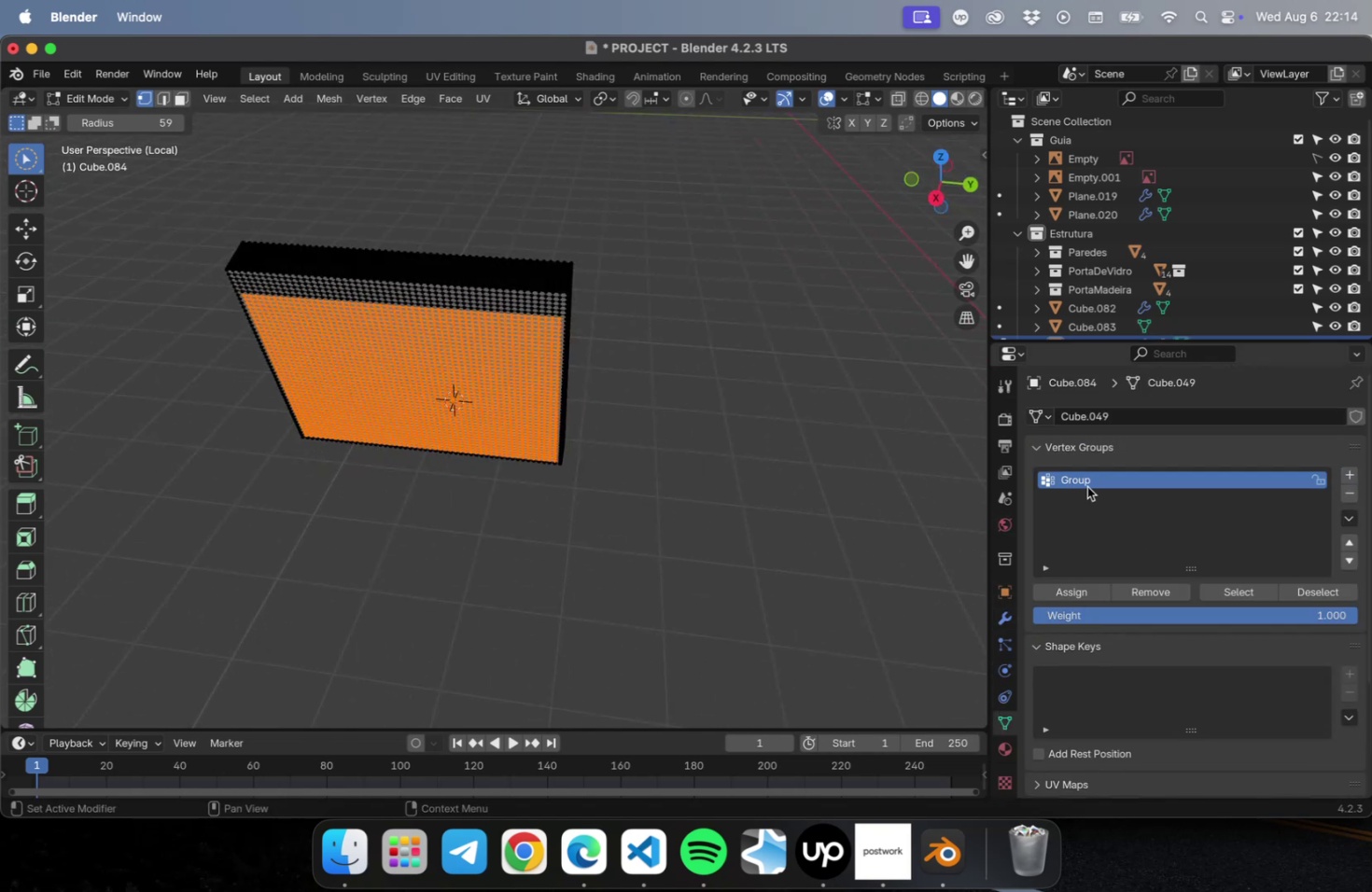 
left_click([1083, 482])
 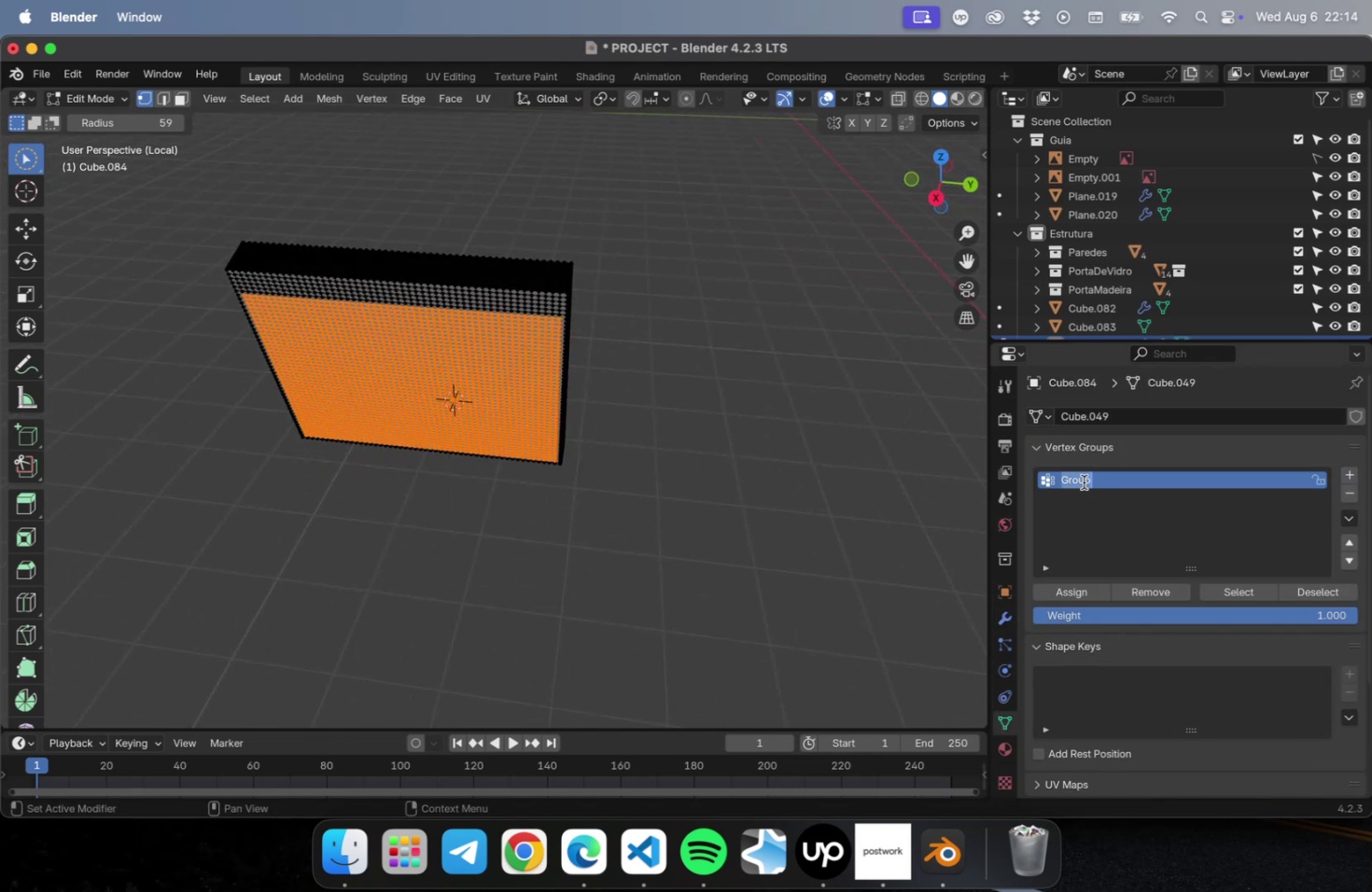 
type(Fixed)
 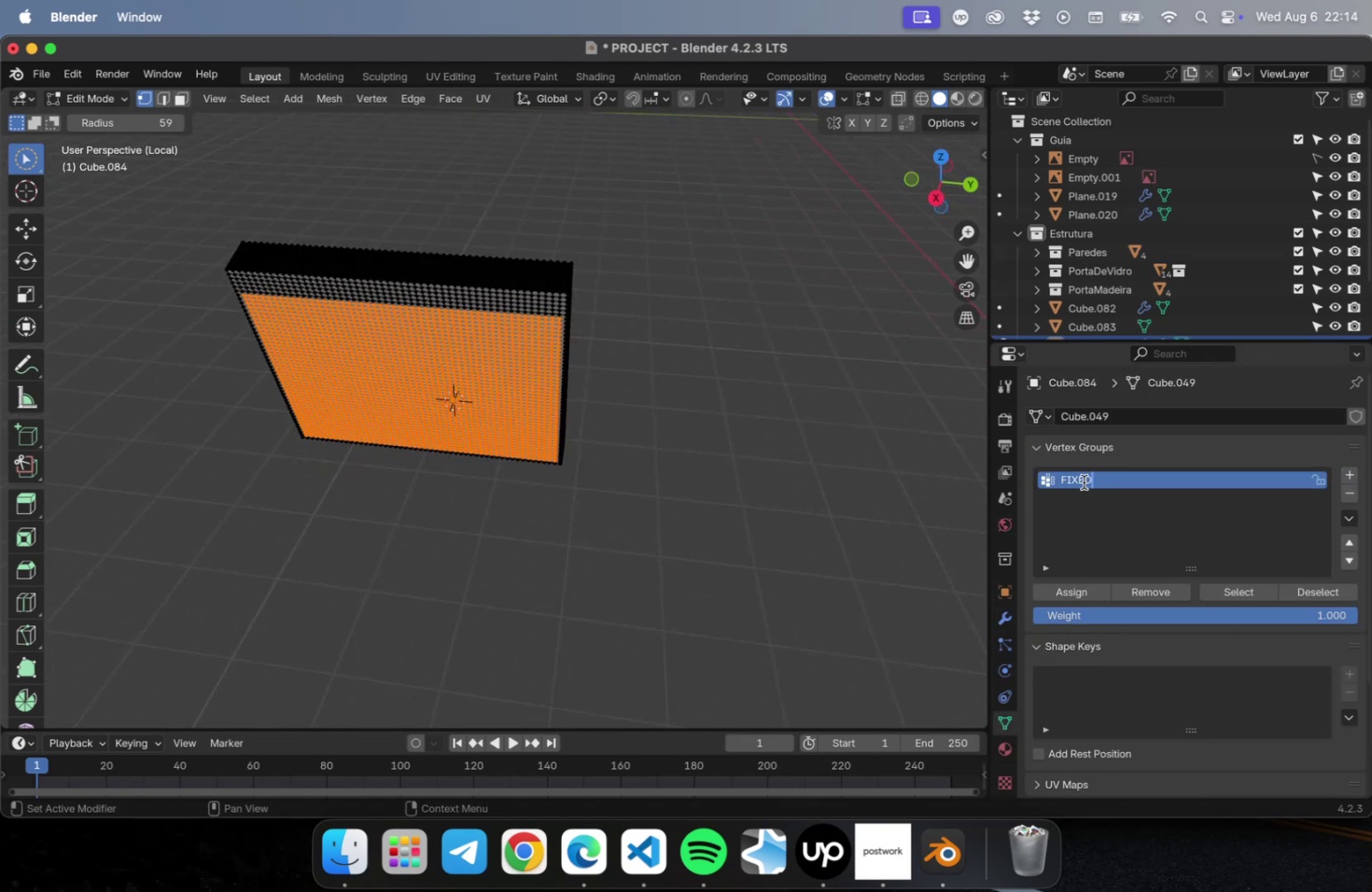 
key(Enter)
 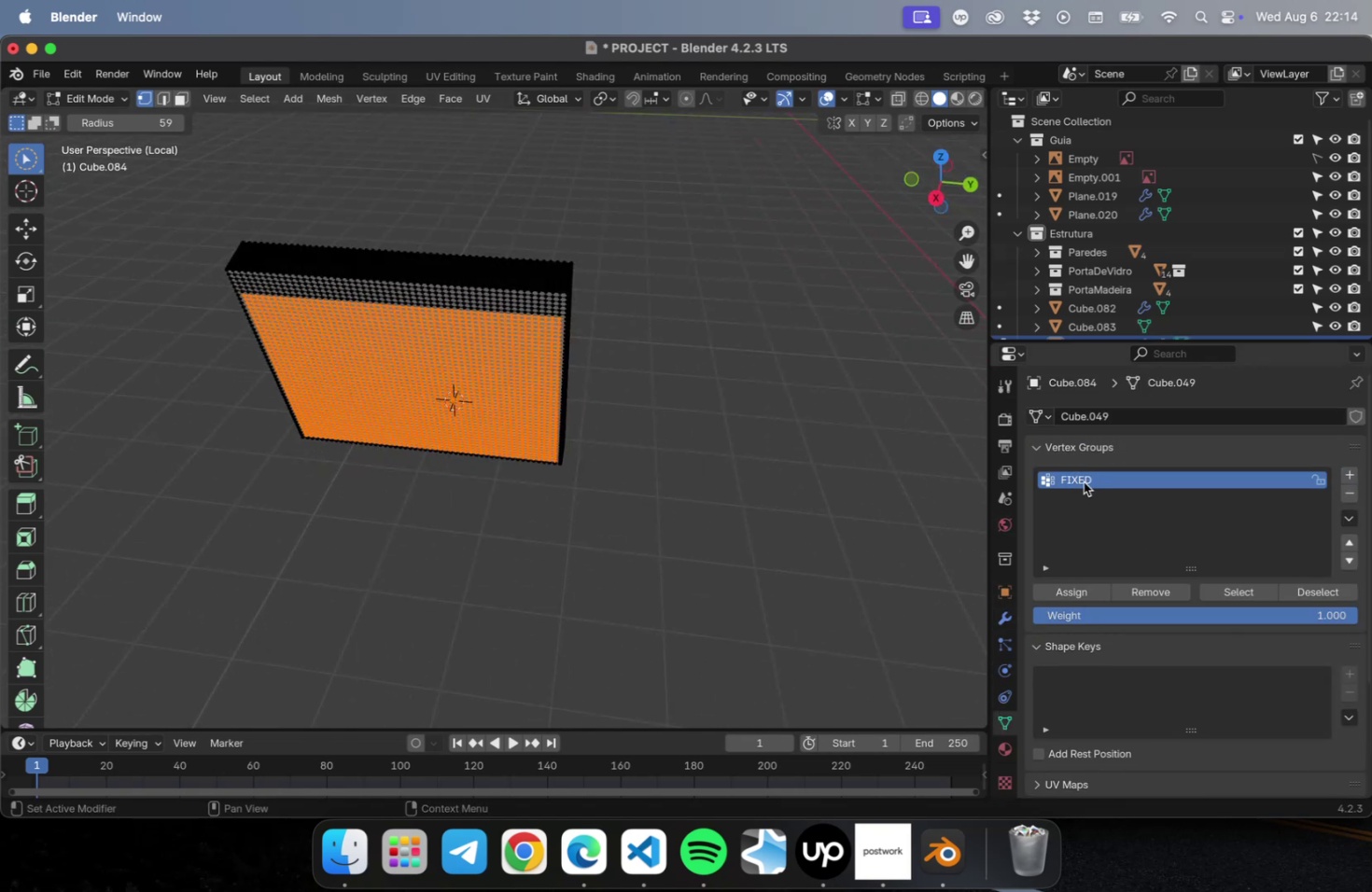 
type(Fized)
 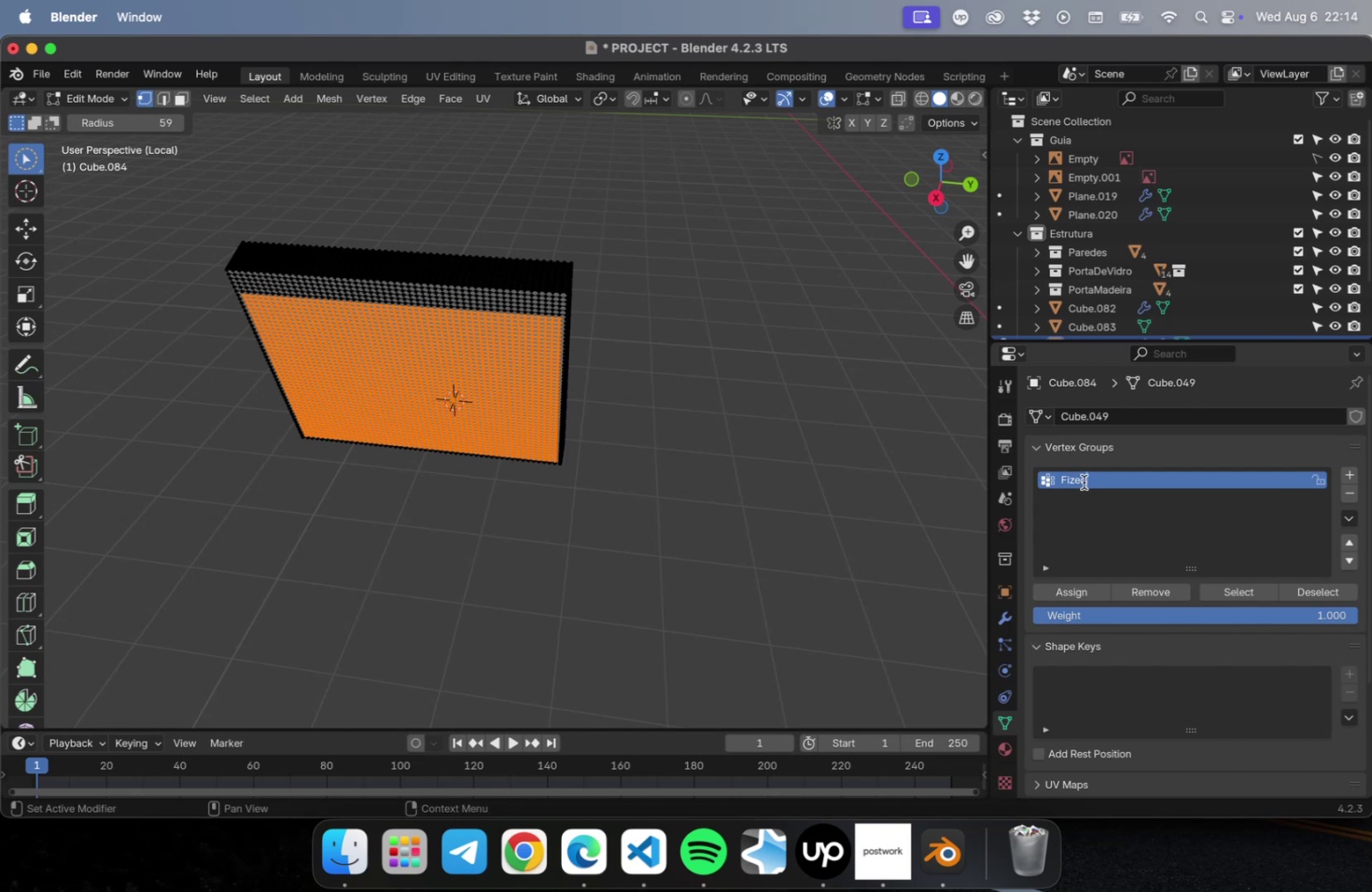 
key(Enter)
 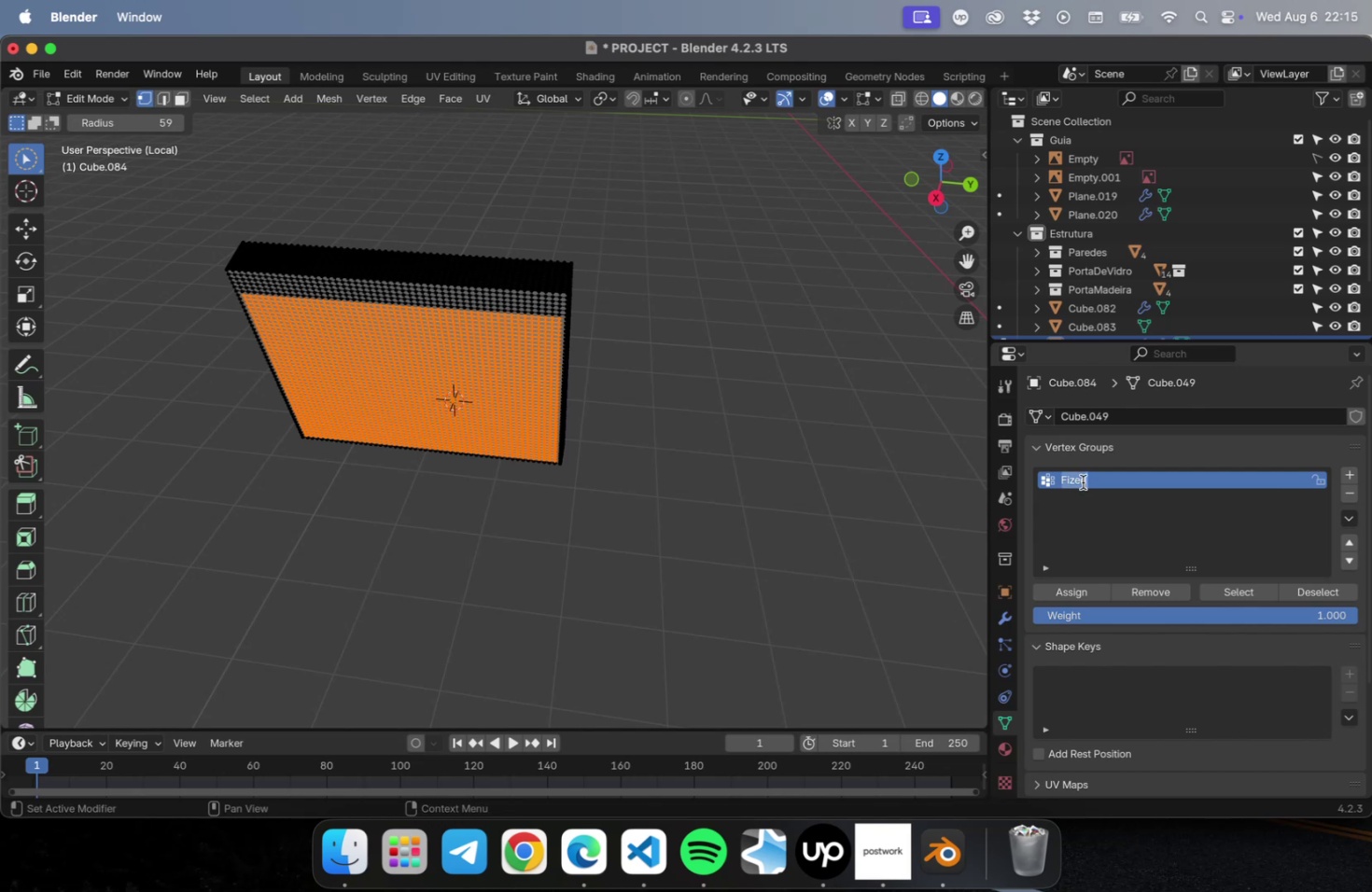 
type(Fixed)
 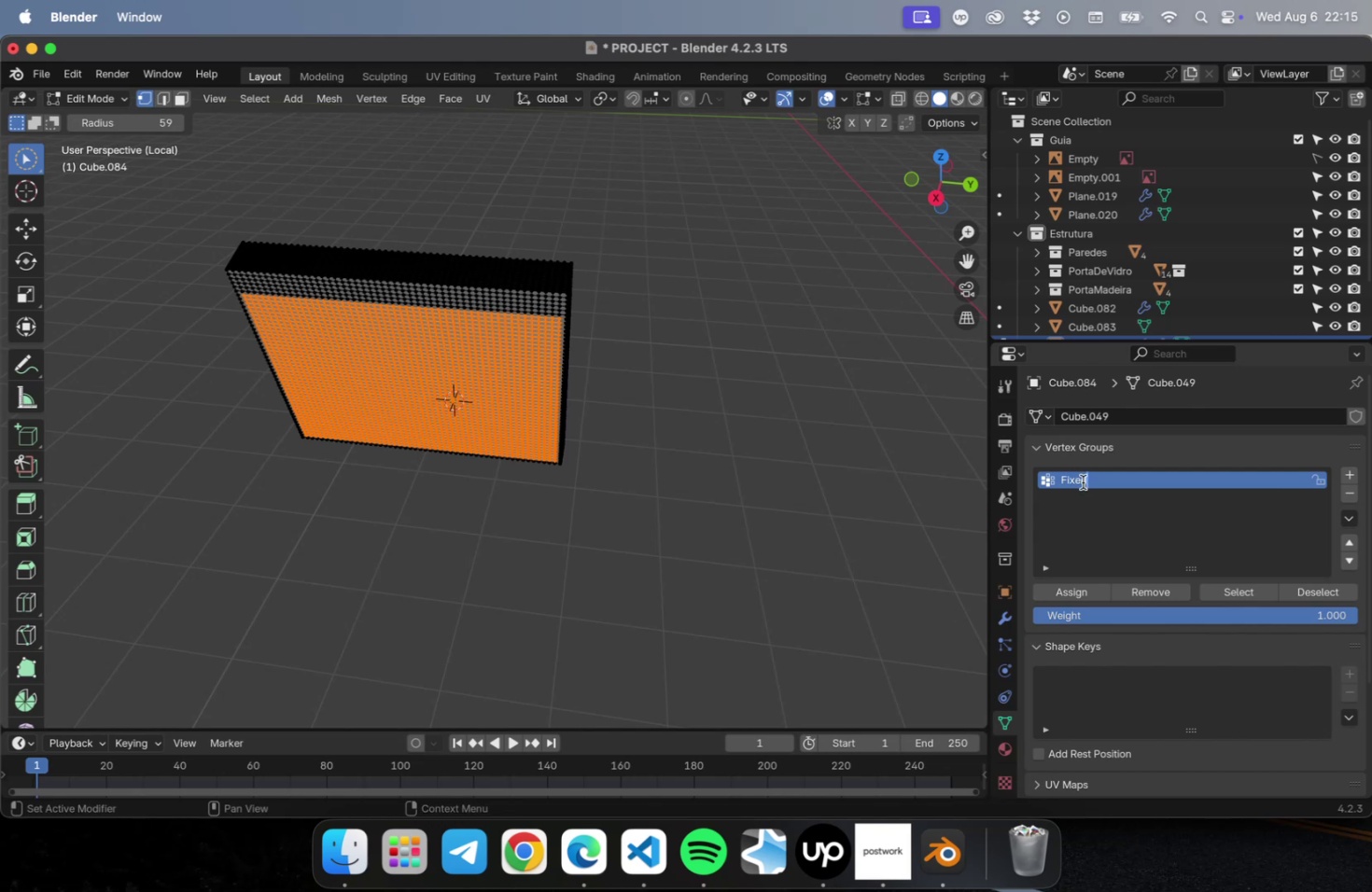 
key(Enter)
 